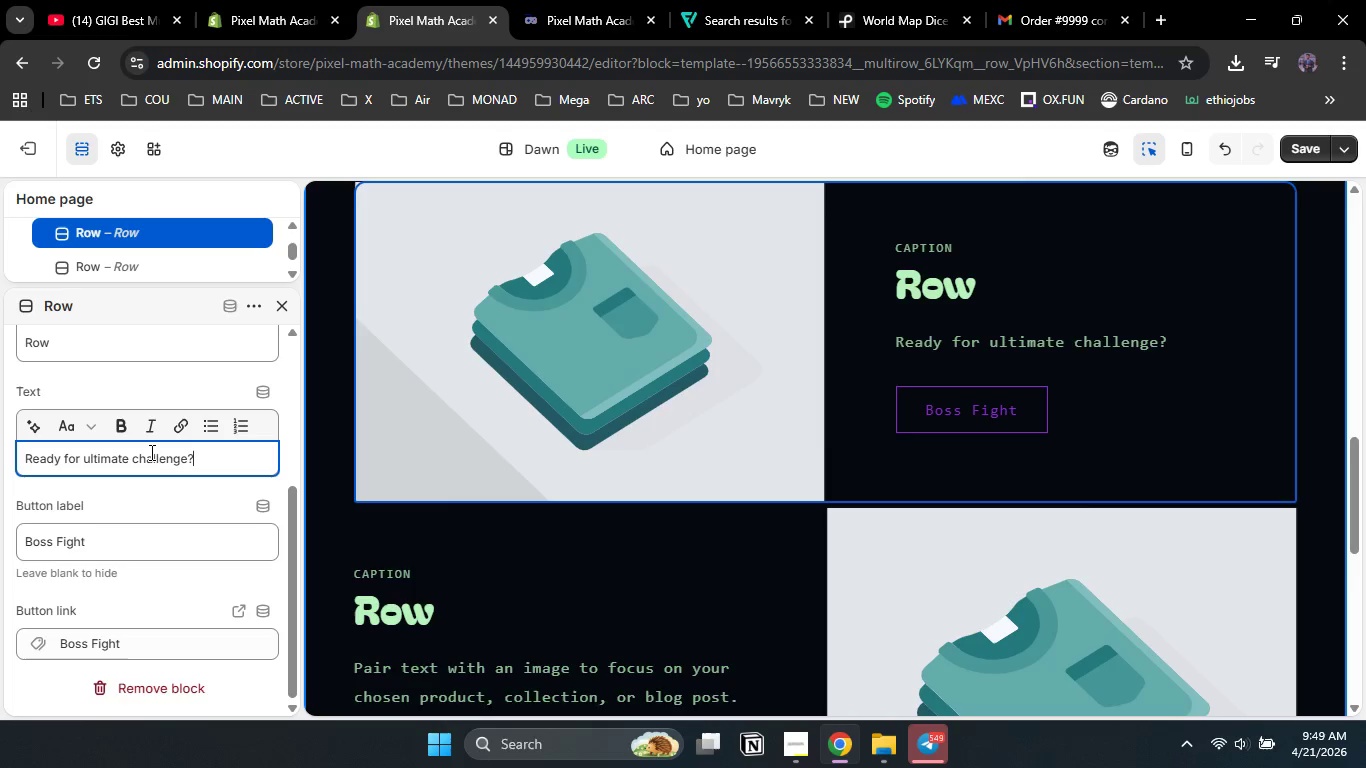 
type( BOOK )
 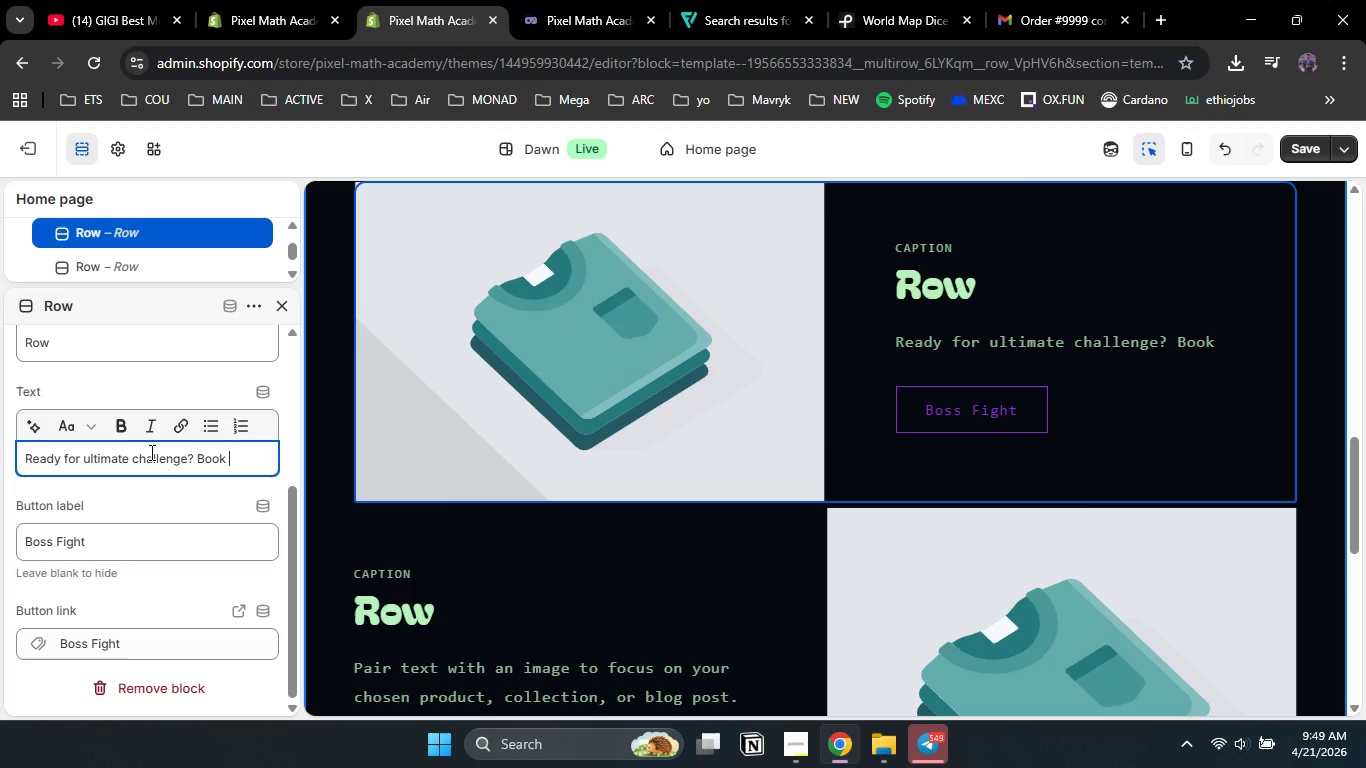 
wait(5.91)
 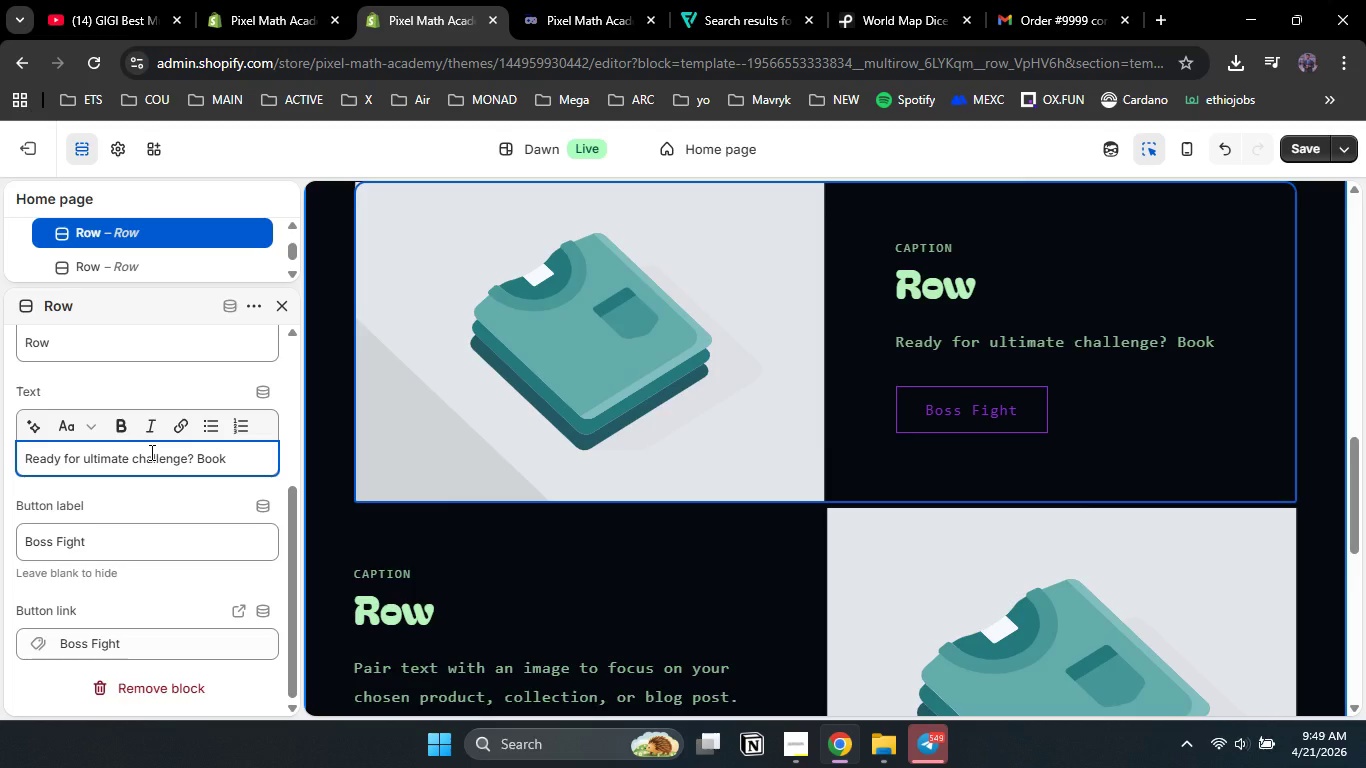 
type(A ONE ON ONE )
 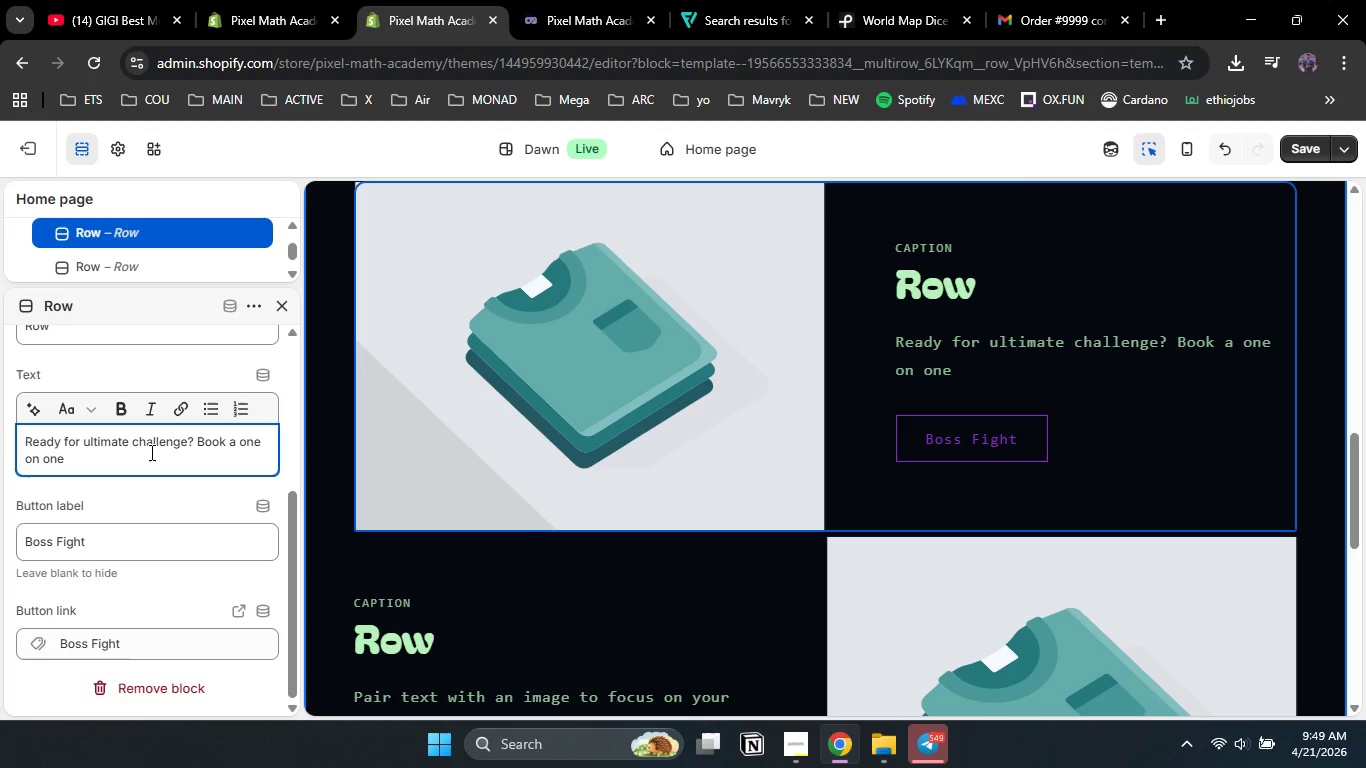 
wait(6.88)
 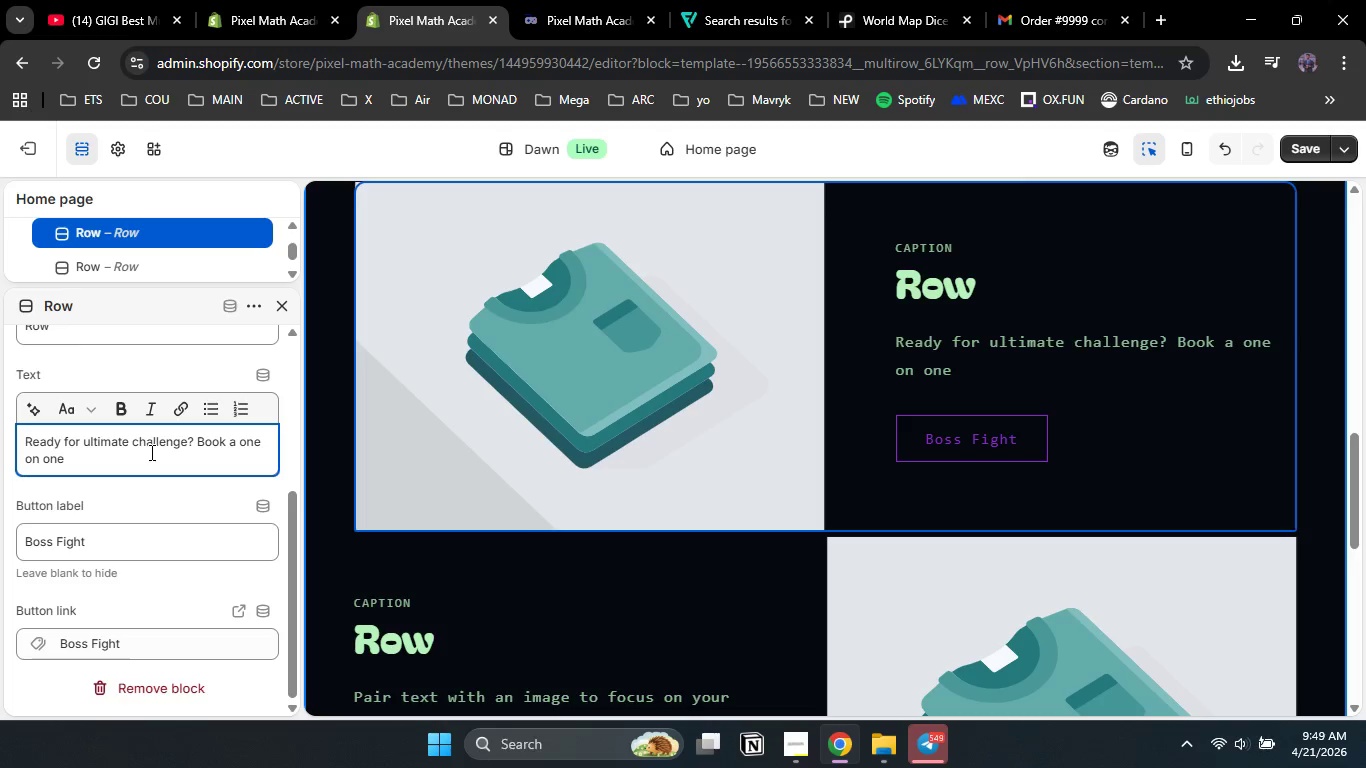 
type(VIRTUAL  BOSS FIGHT.)
 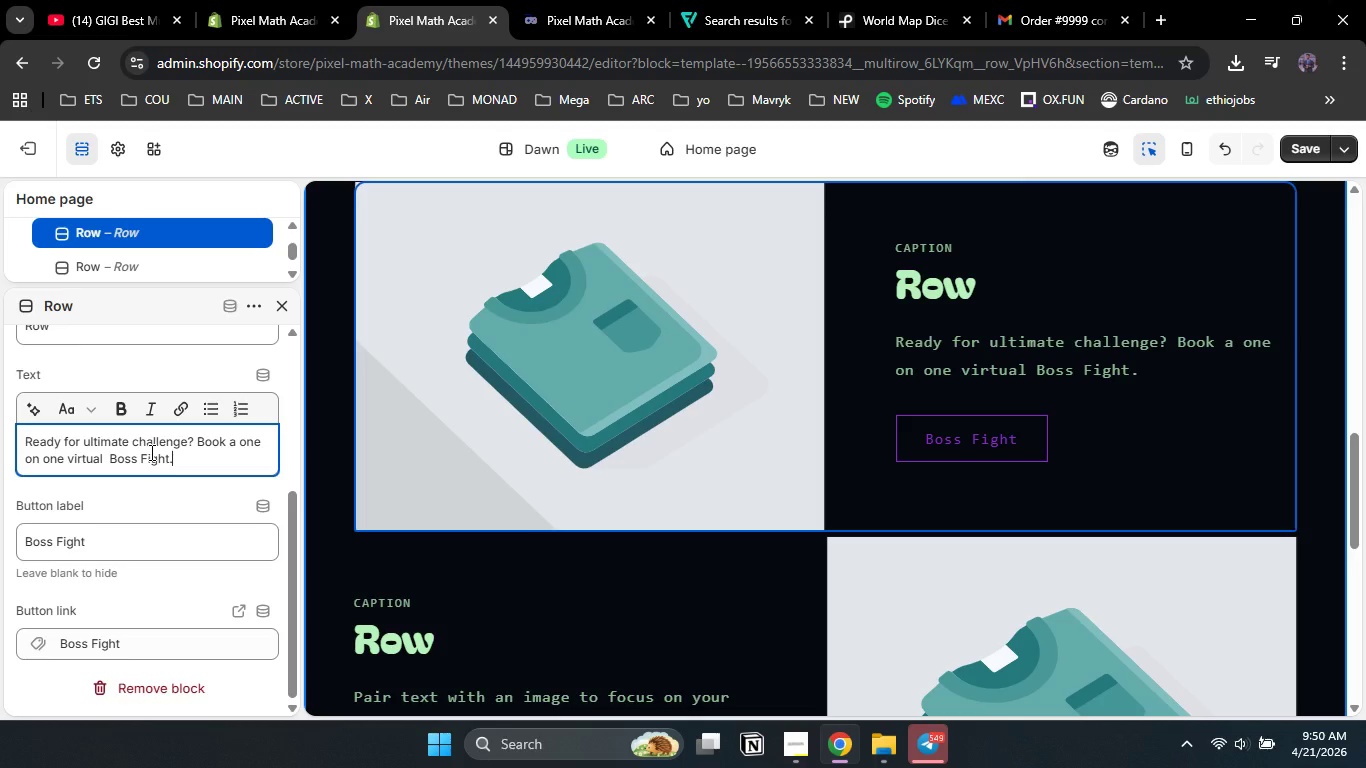 
left_click_drag(start_coordinate=[169, 455], to_coordinate=[104, 457])
 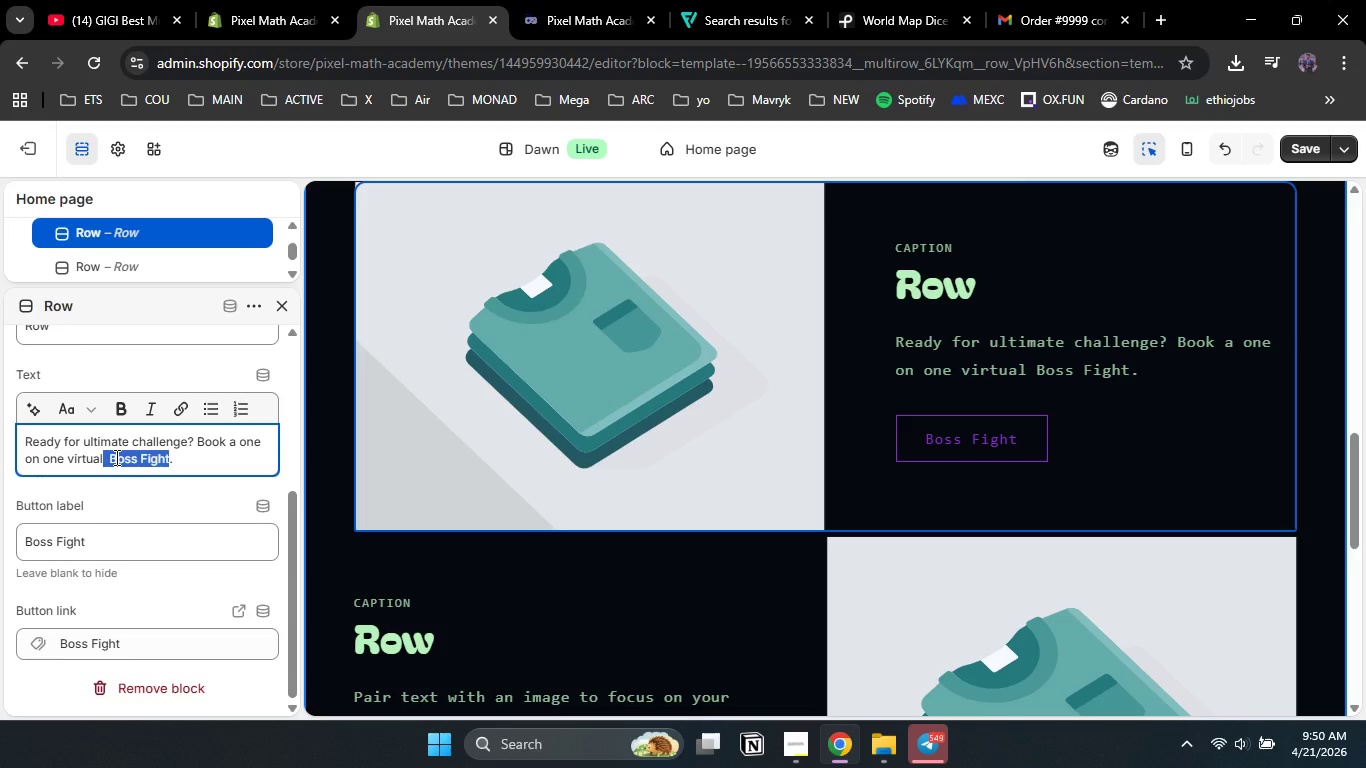 
left_click([115, 457])
 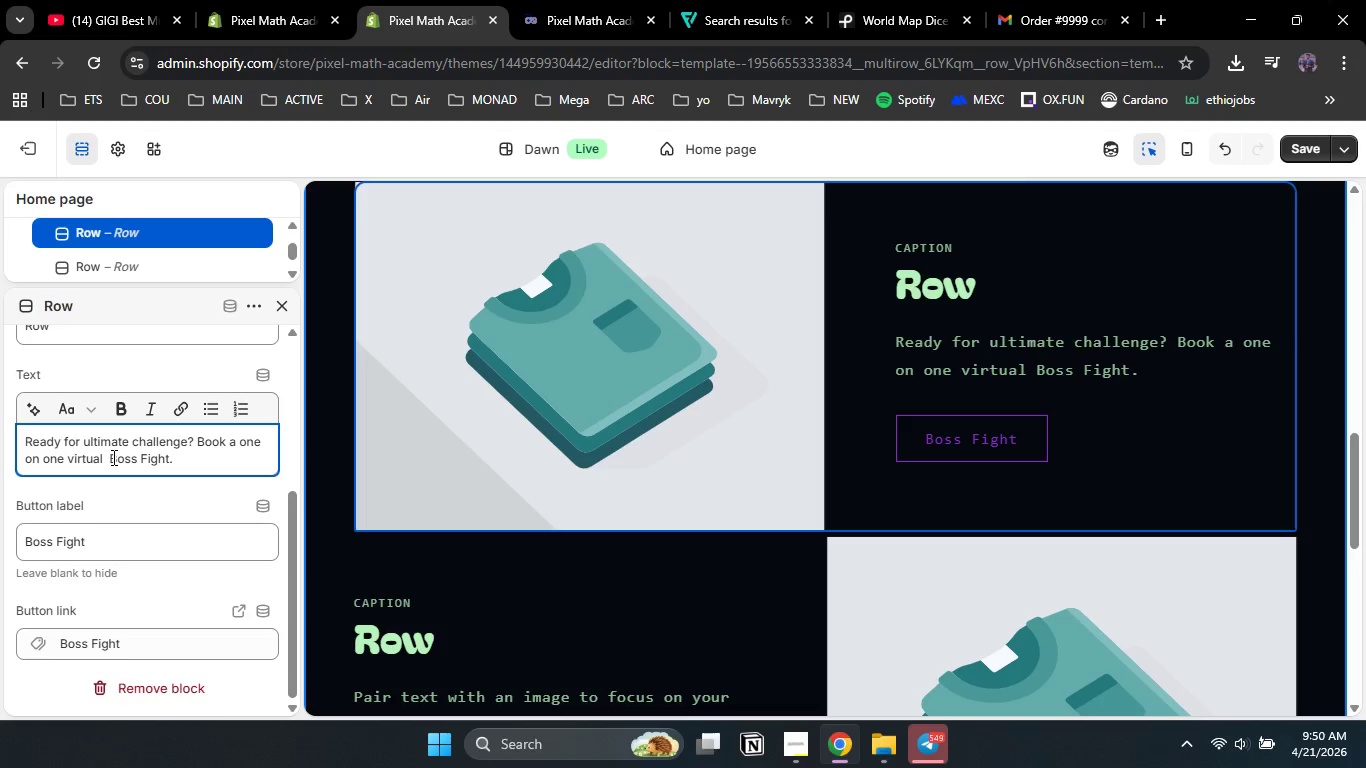 
left_click_drag(start_coordinate=[112, 457], to_coordinate=[173, 457])
 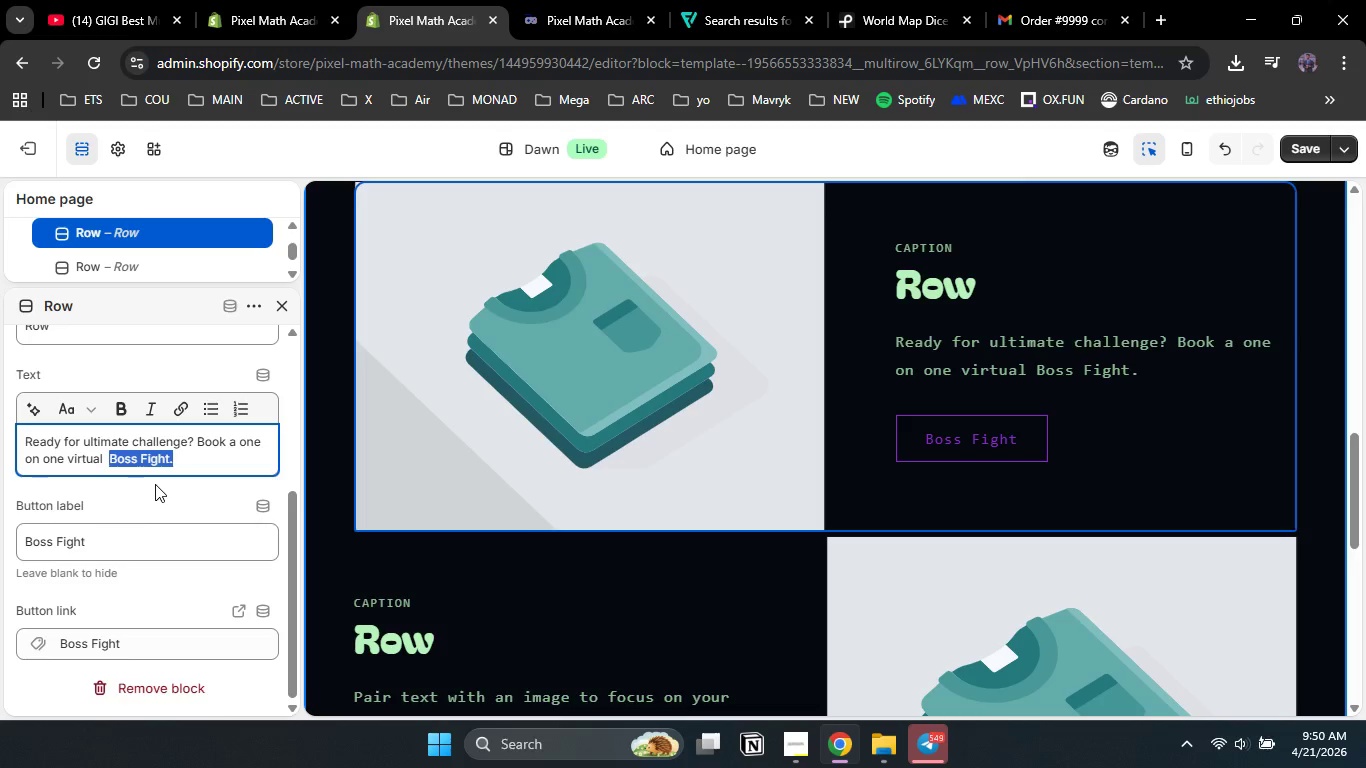 
left_click([171, 460])
 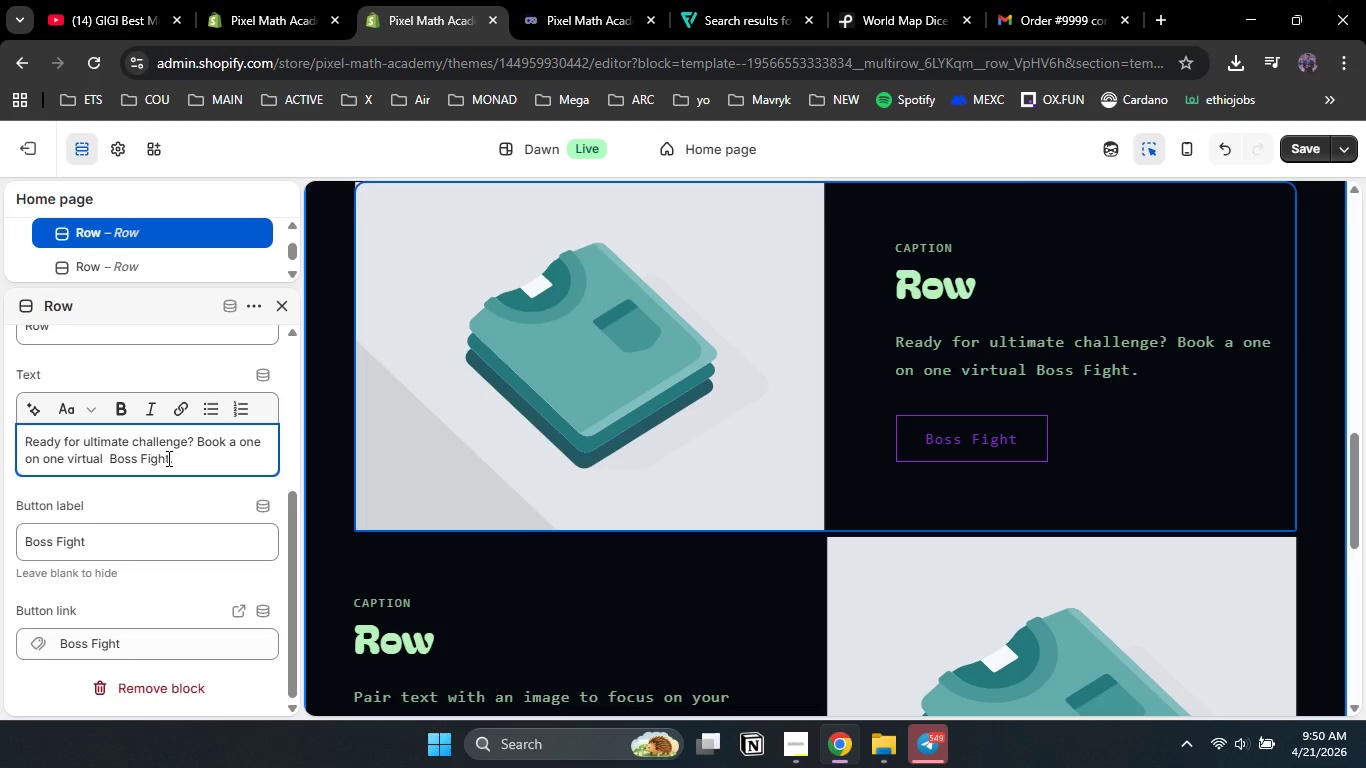 
left_click_drag(start_coordinate=[167, 458], to_coordinate=[123, 458])
 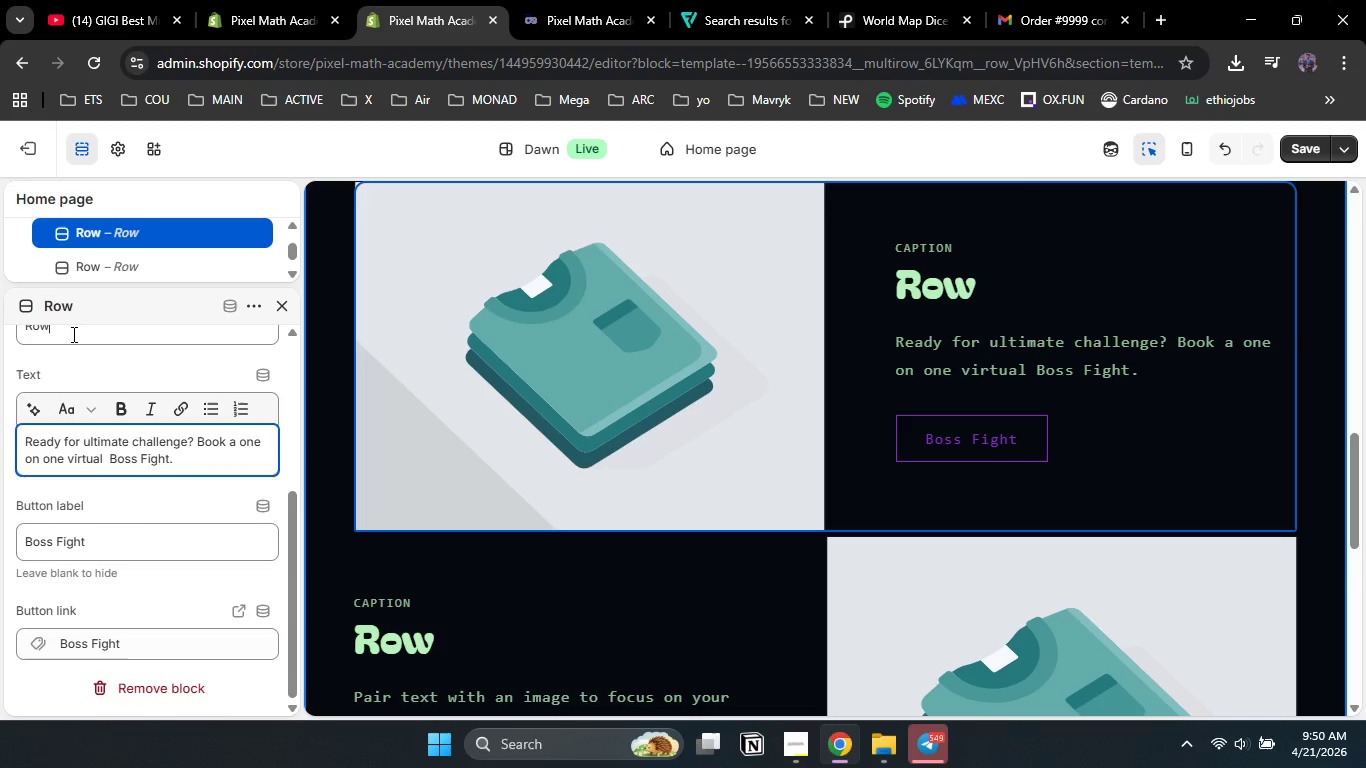 
key(Control+Shift+A)
 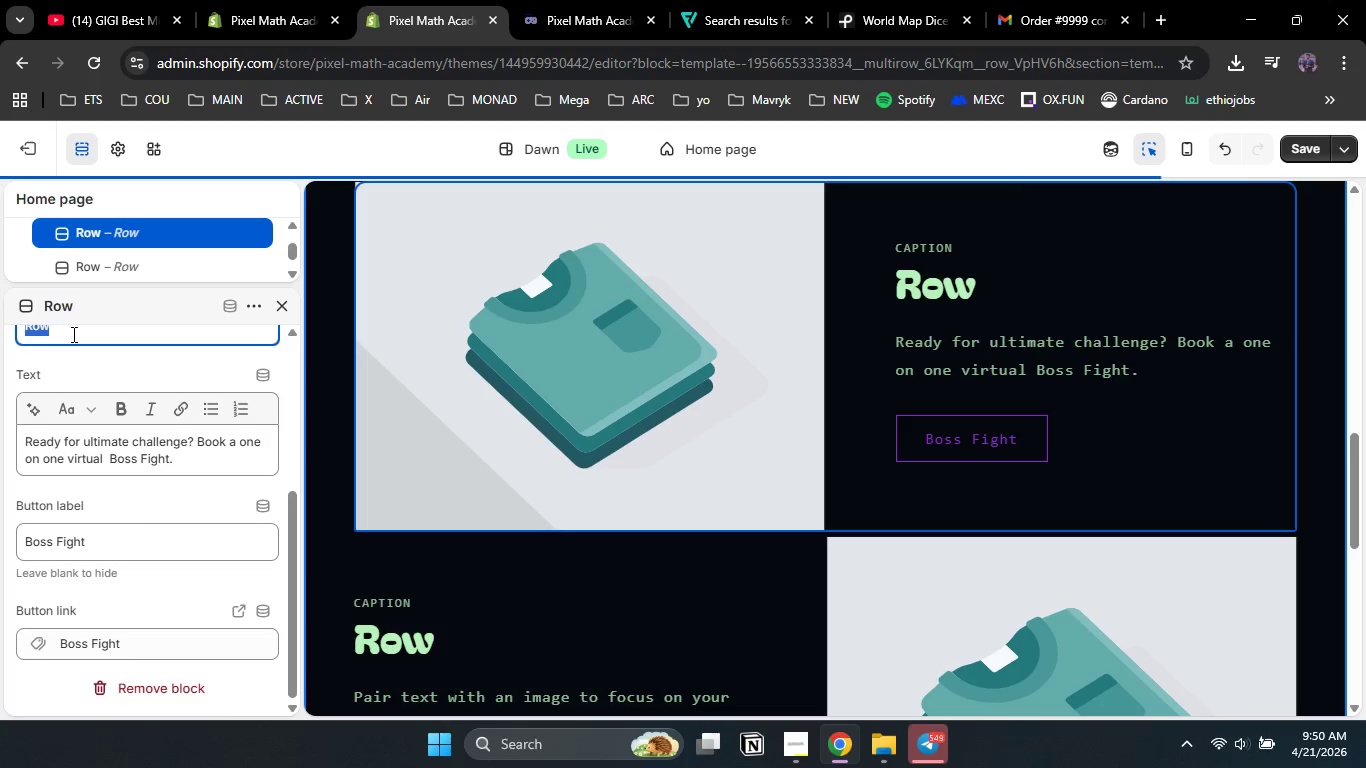 
type(Boss Fight)
 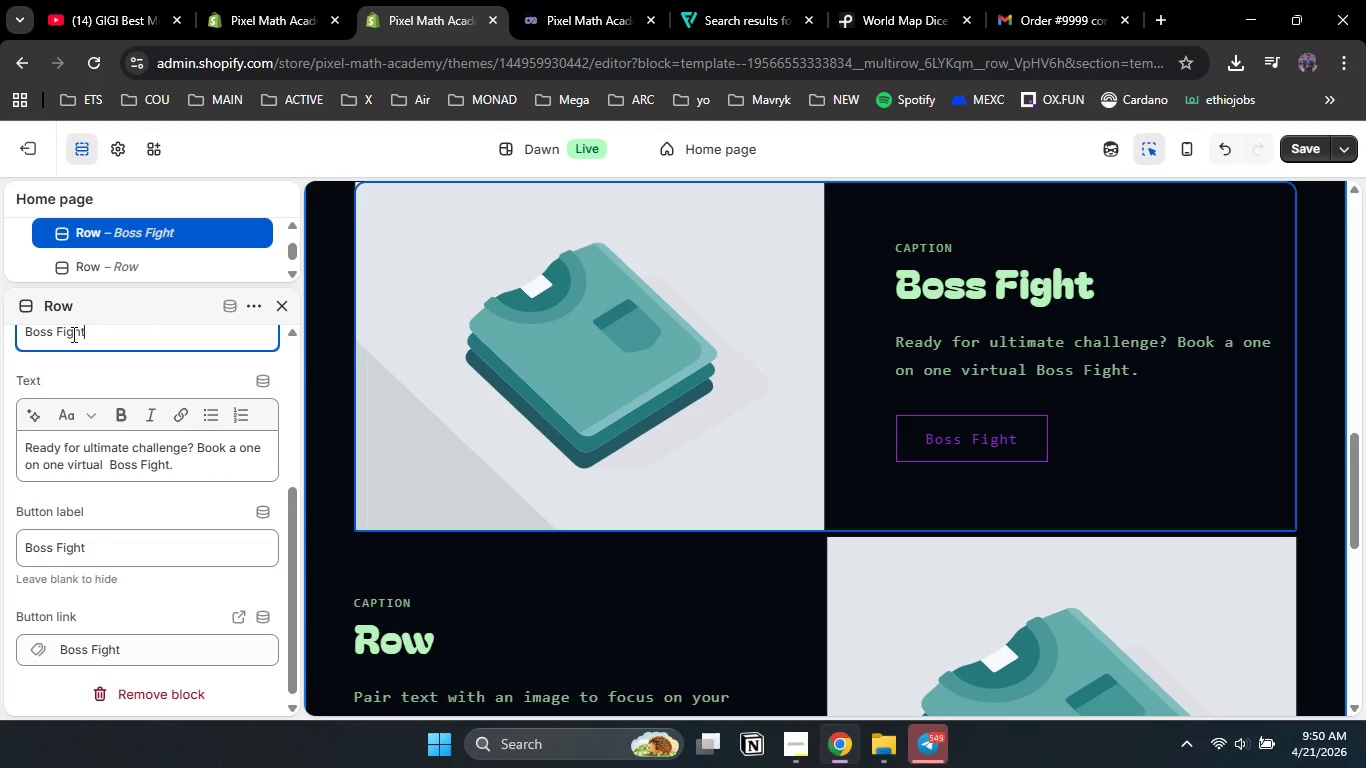 
scroll: coordinate [140, 513], scroll_direction: up, amount: 2.0
 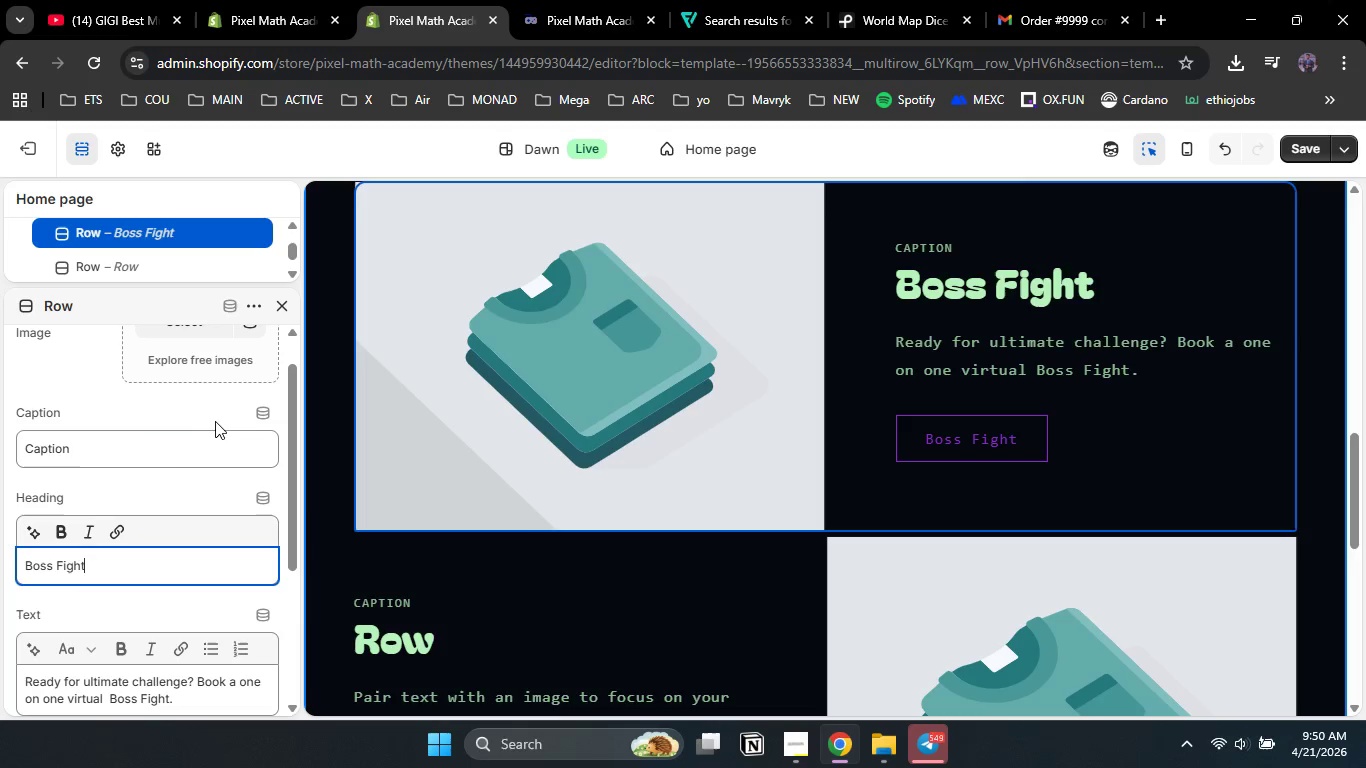 
left_click([131, 455])
 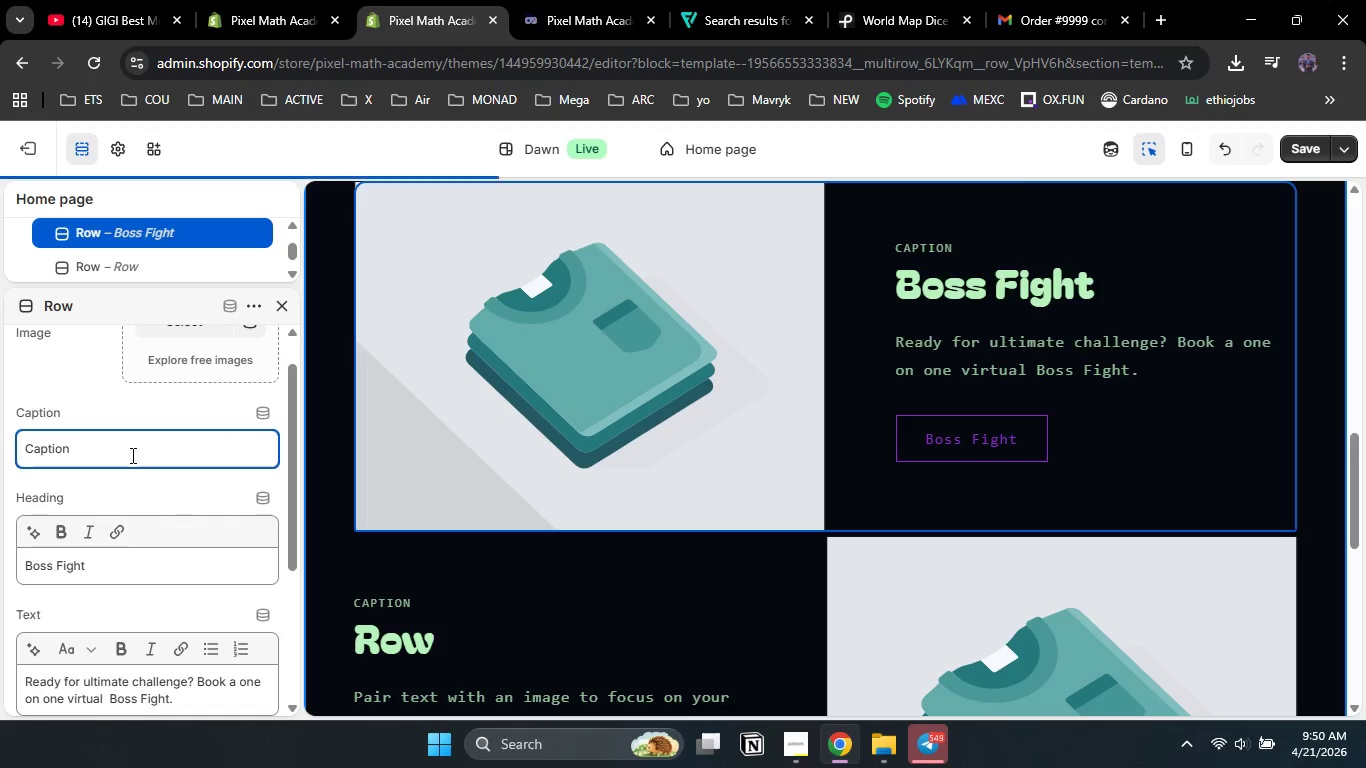 
left_click_drag(start_coordinate=[131, 455], to_coordinate=[0, 476])
 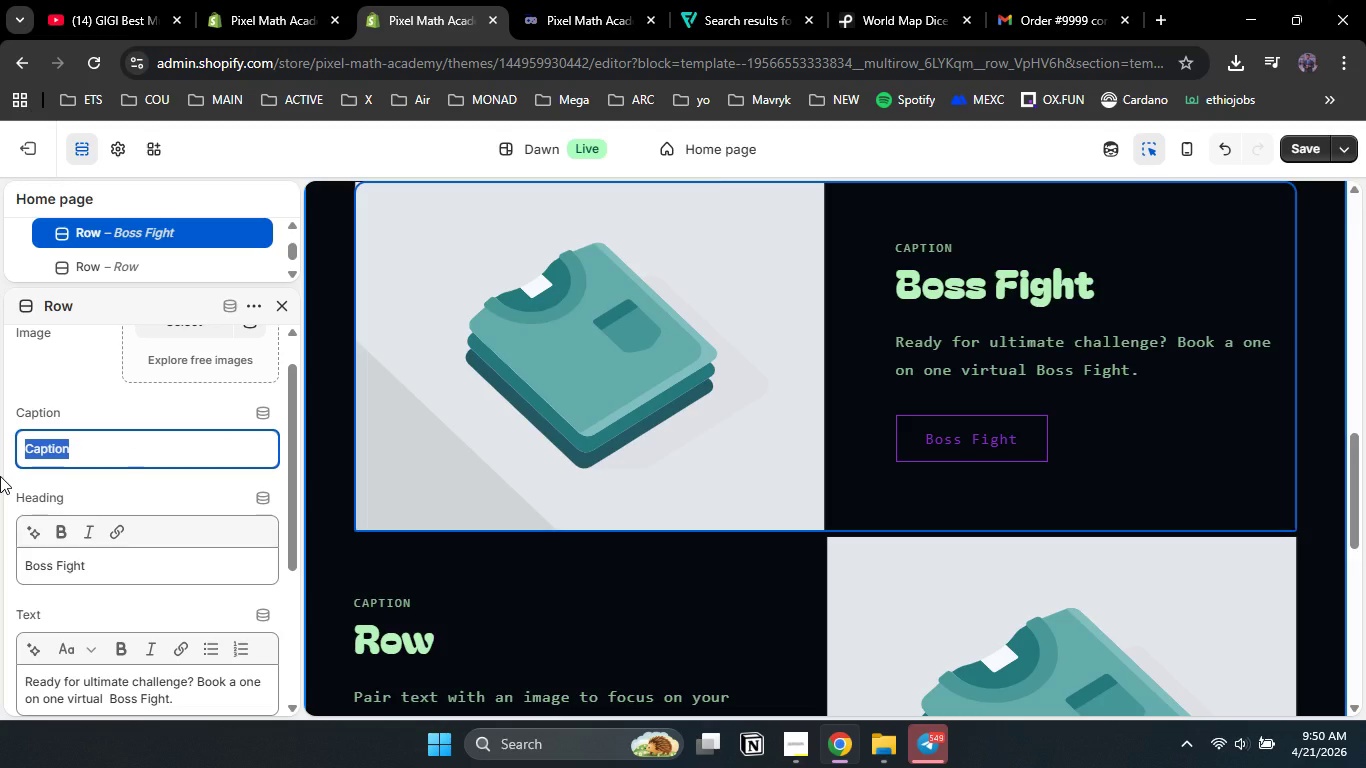 
type(Gami)
key(Backspace)
key(Backspace)
key(Backspace)
key(Backspace)
key(Backspace)
type(Virtual games)
 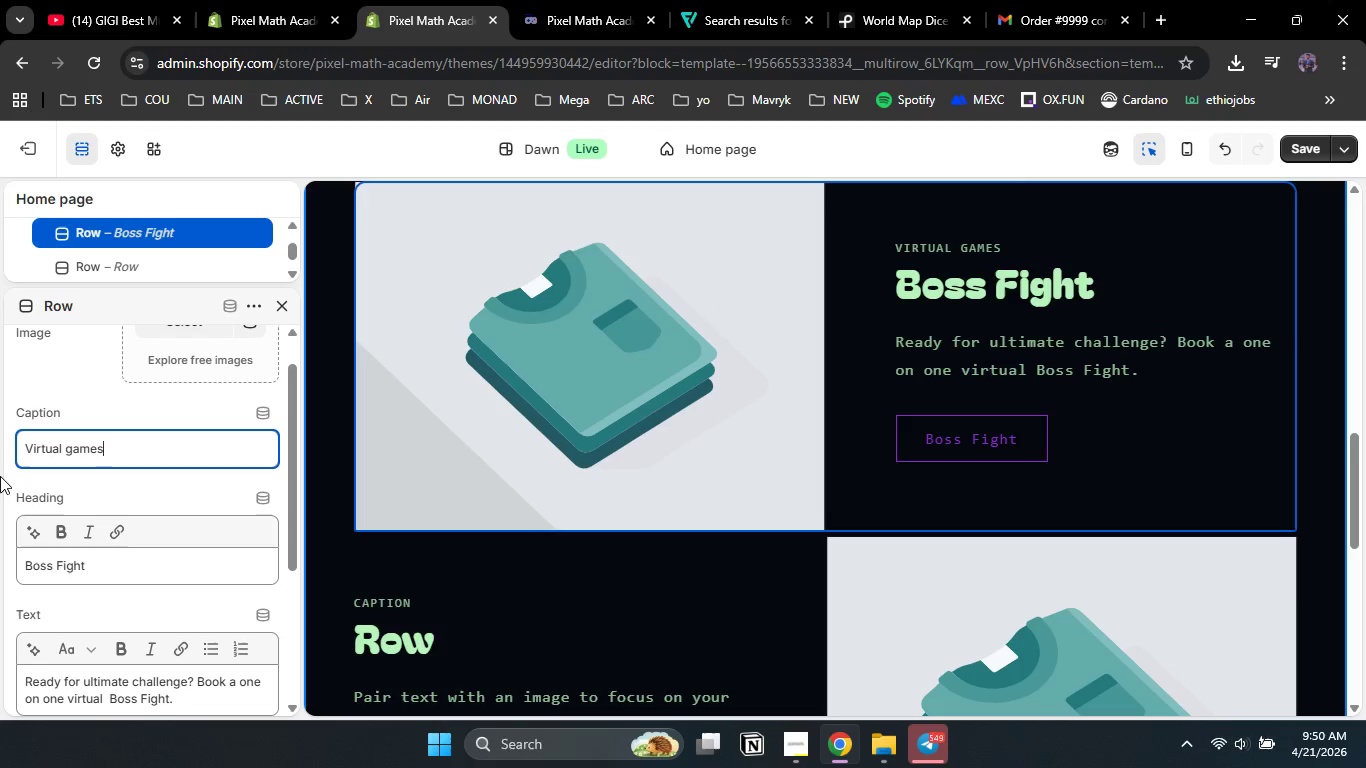 
left_click_drag(start_coordinate=[292, 420], to_coordinate=[286, 368])
 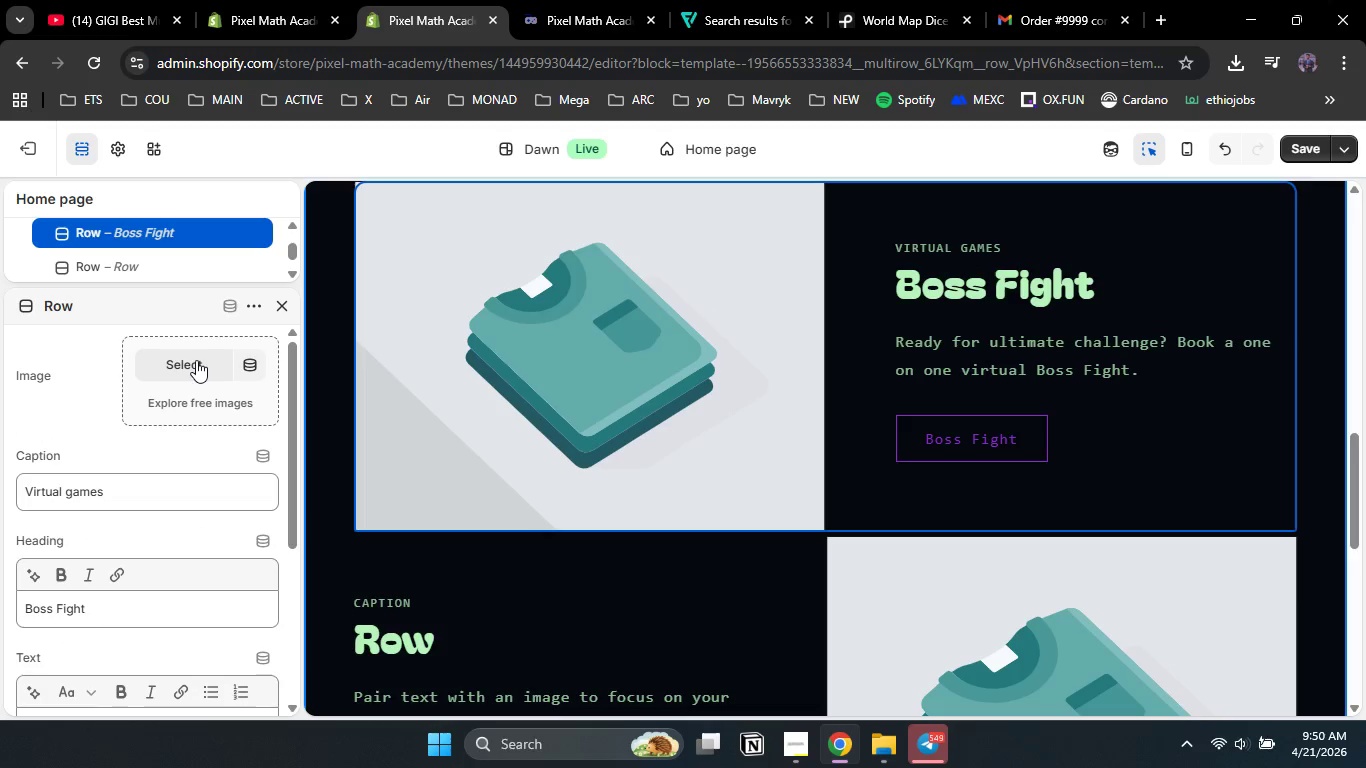 
left_click([196, 360])
 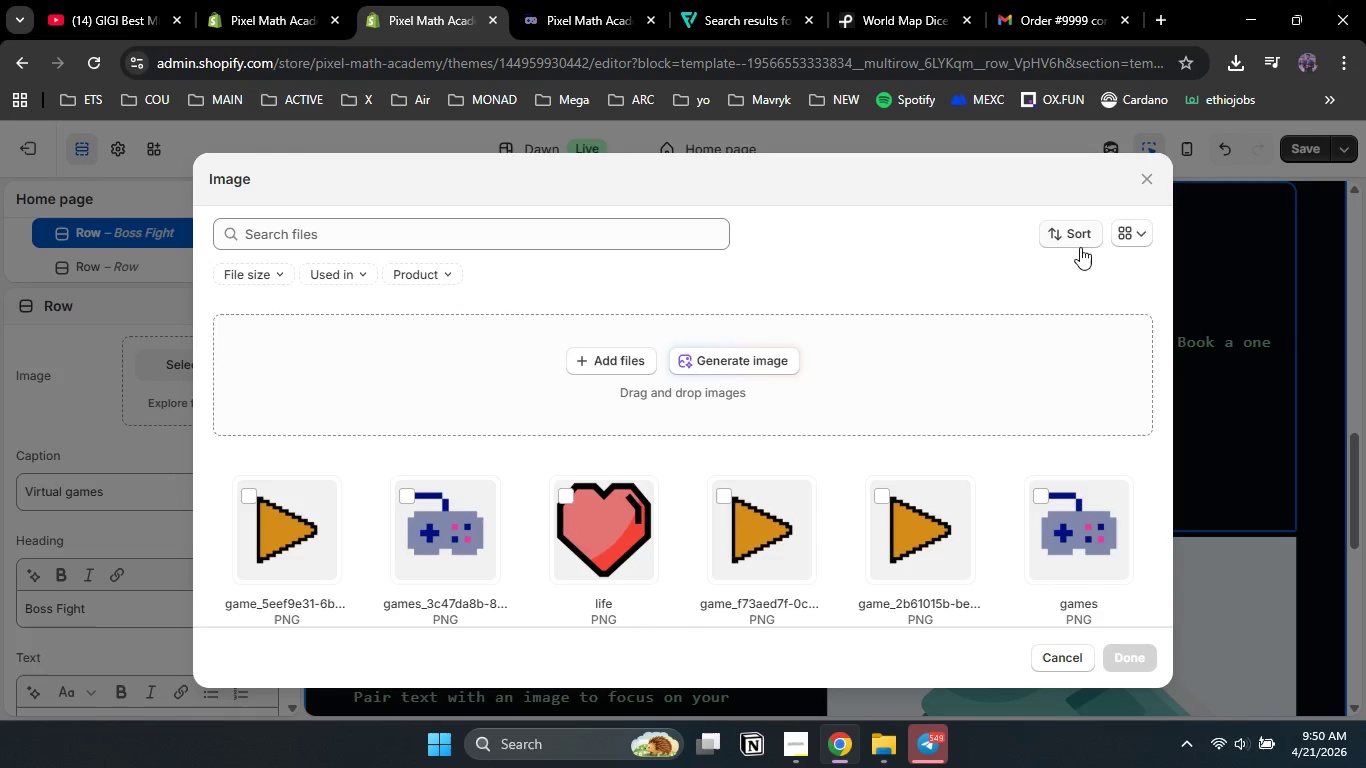 
wait(5.58)
 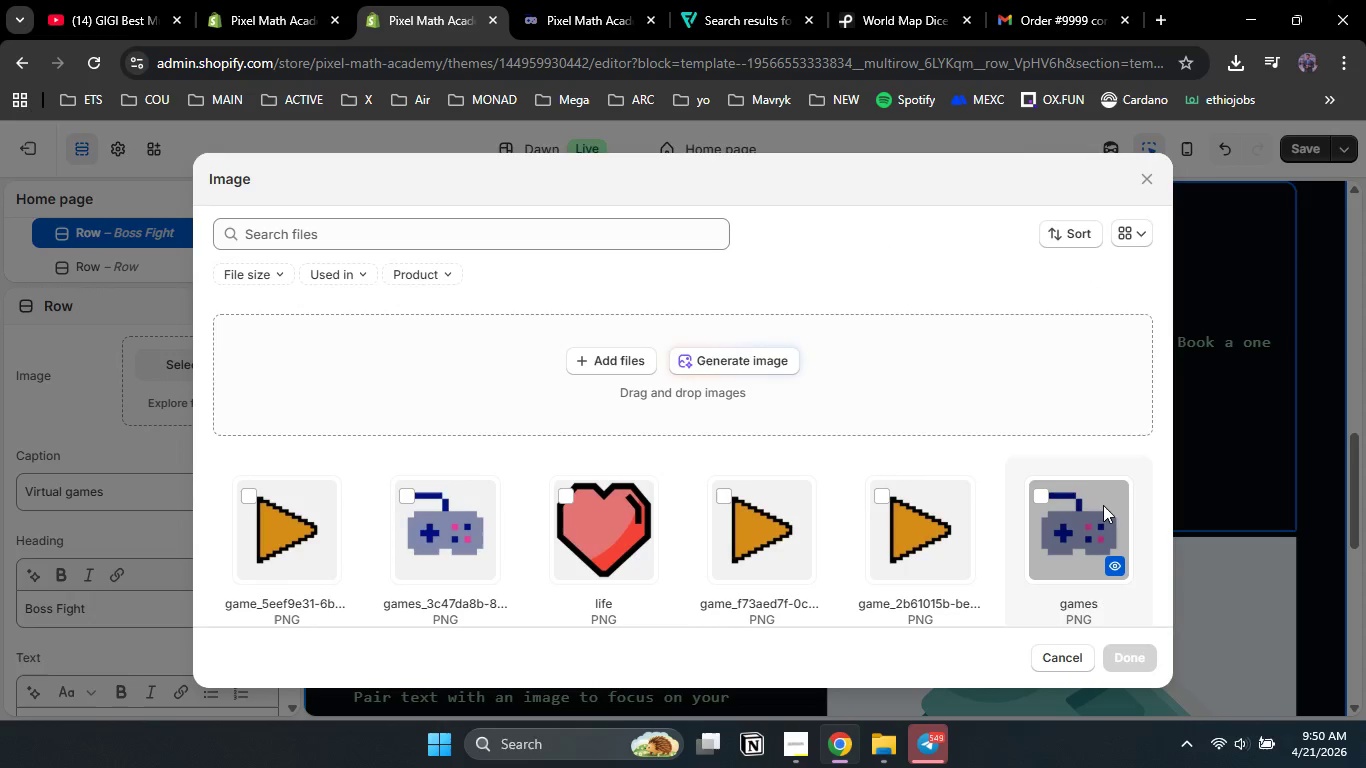 
left_click([629, 361])
 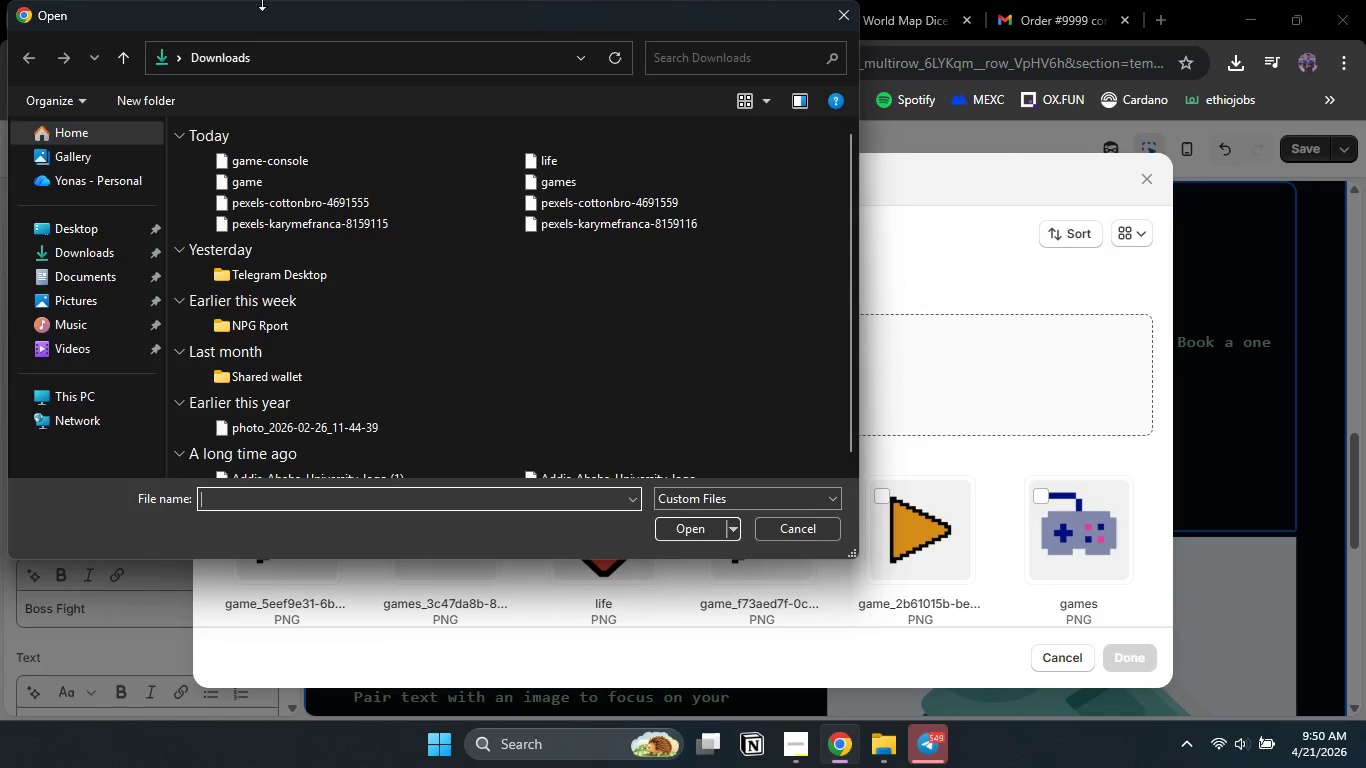 
wait(5.52)
 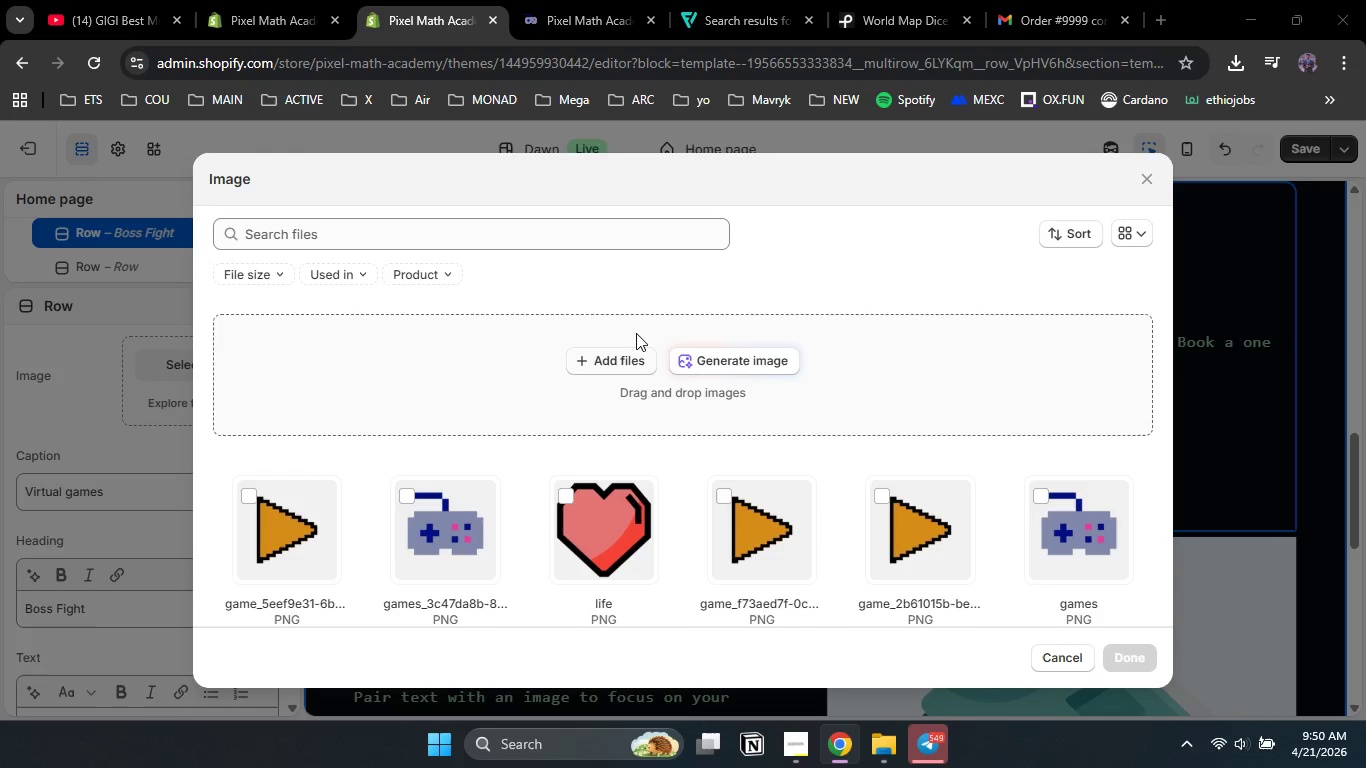 
left_click([303, 169])
 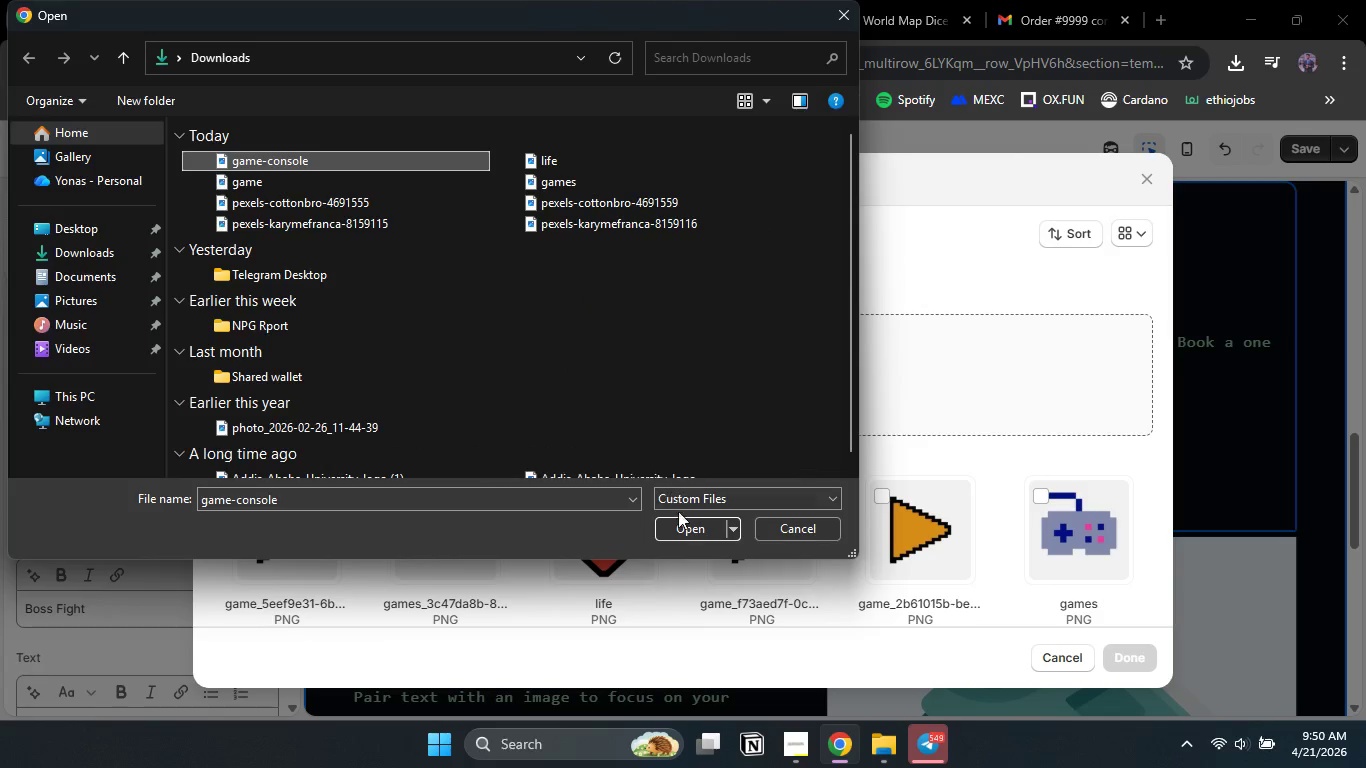 
left_click([695, 537])
 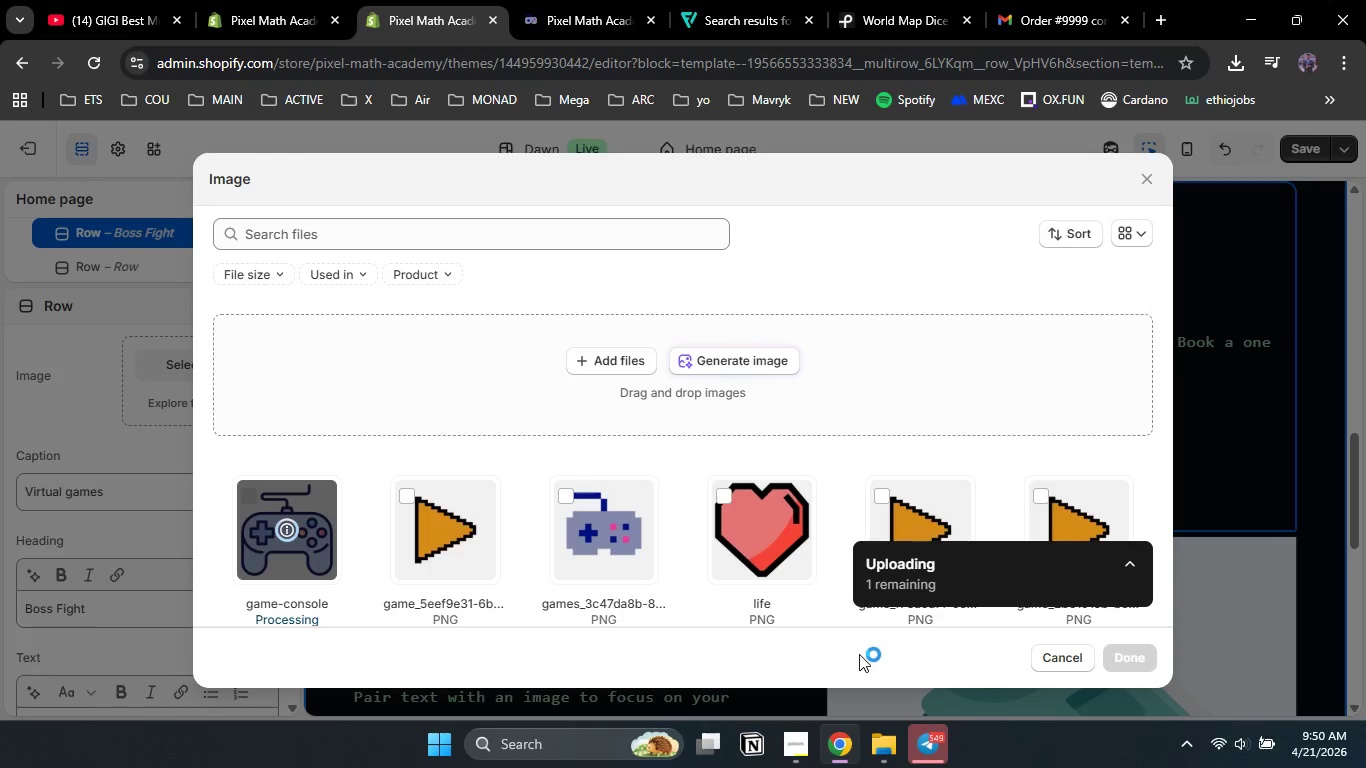 
wait(7.5)
 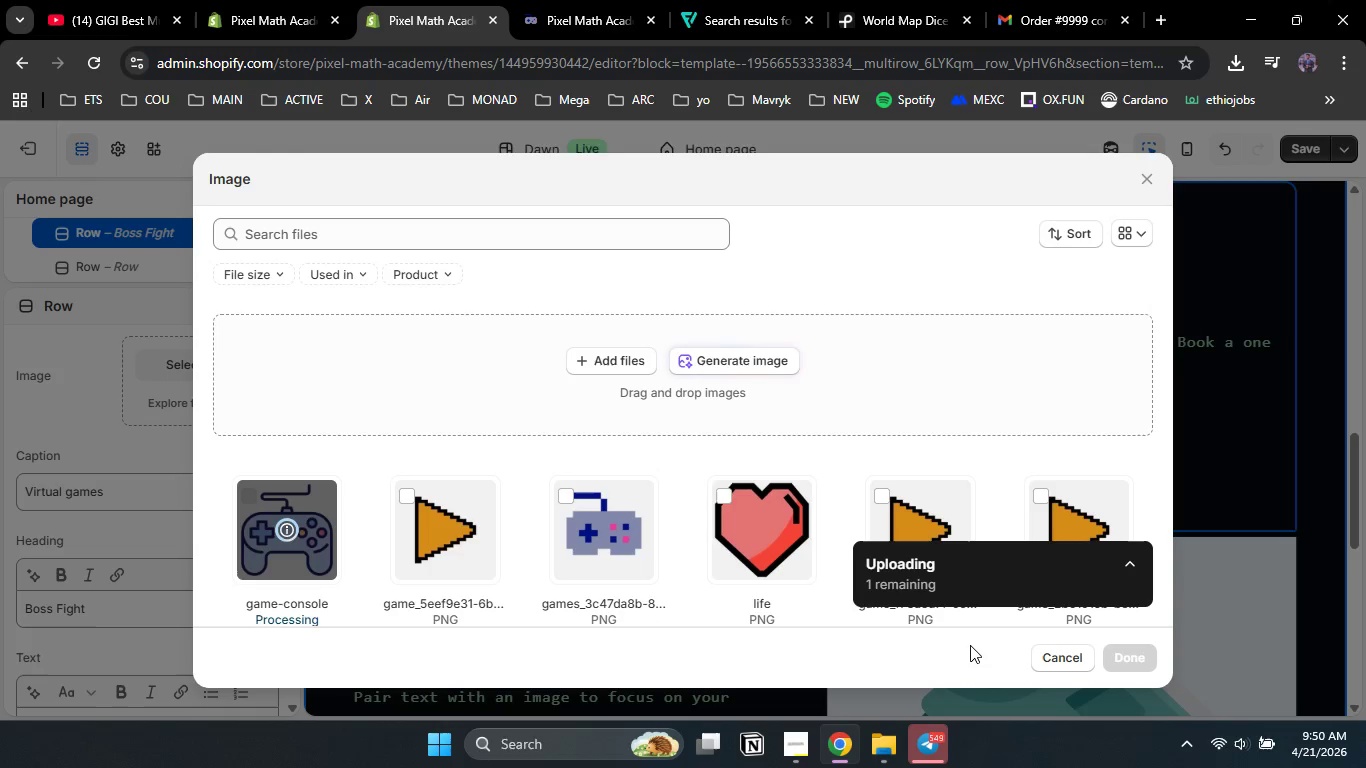 
left_click([1134, 659])
 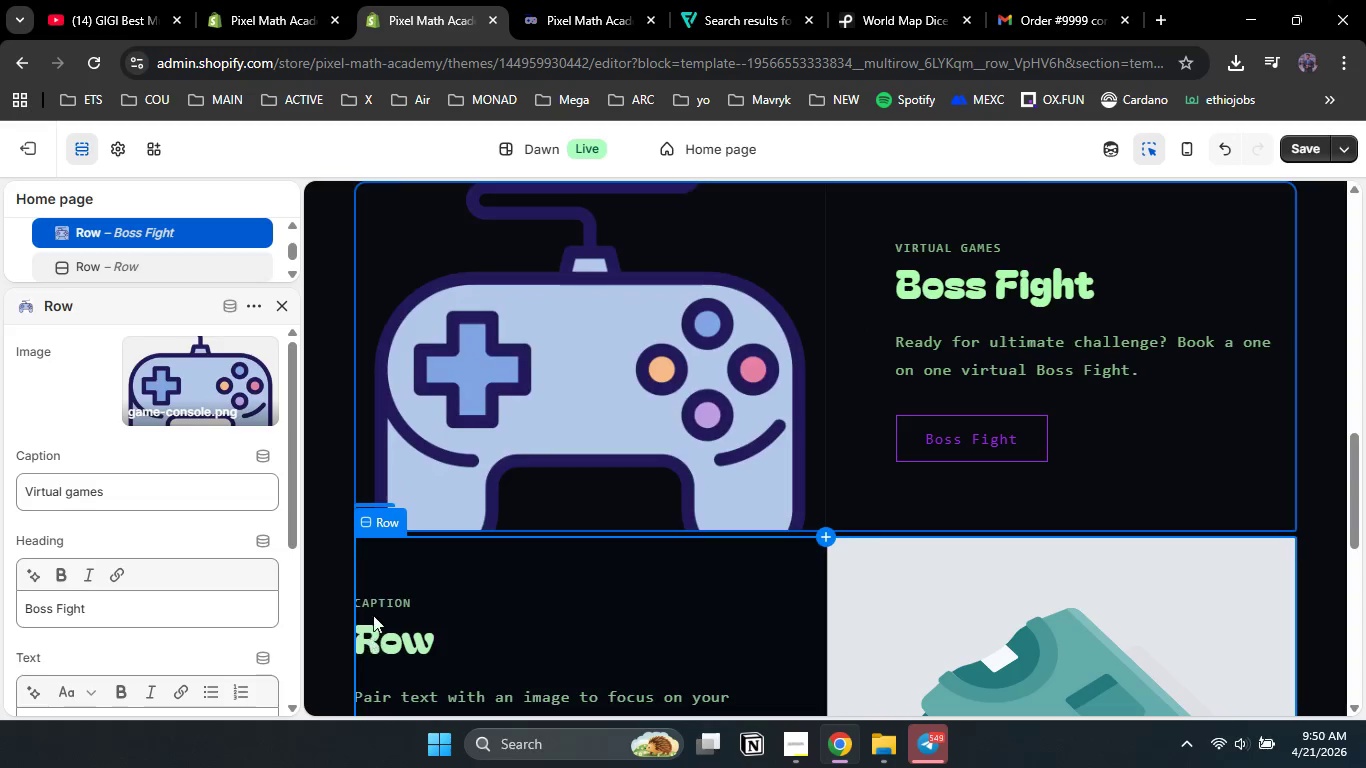 
left_click_drag(start_coordinate=[297, 452], to_coordinate=[303, 451])
 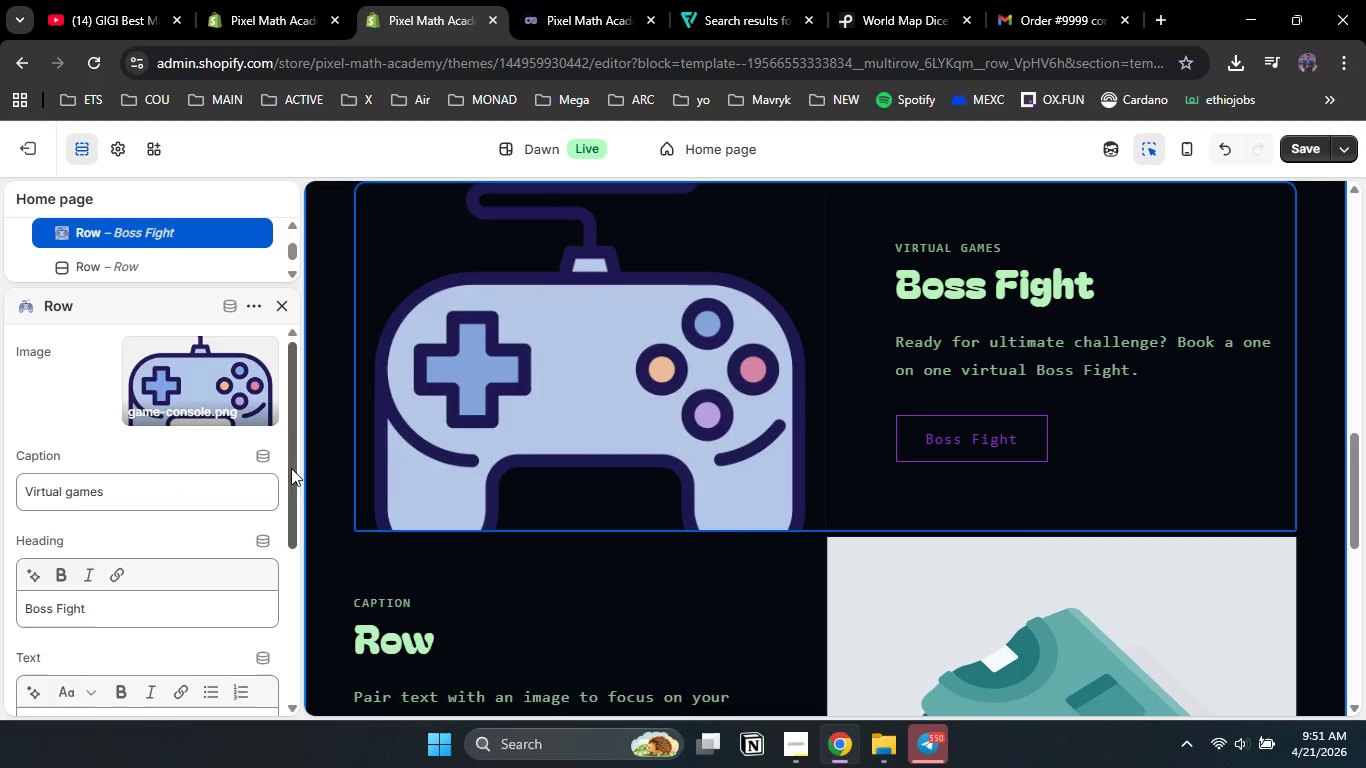 
left_click([540, 357])
 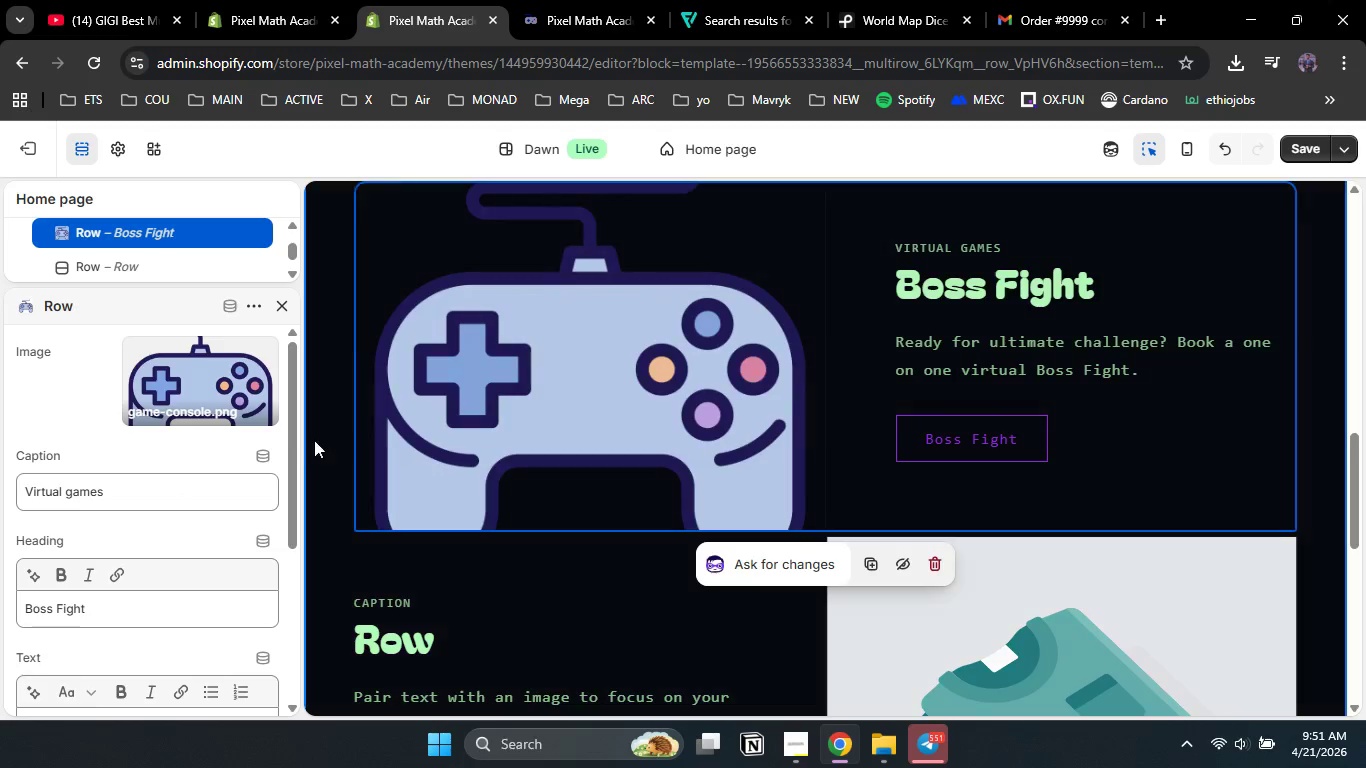 
left_click_drag(start_coordinate=[290, 447], to_coordinate=[331, 342])
 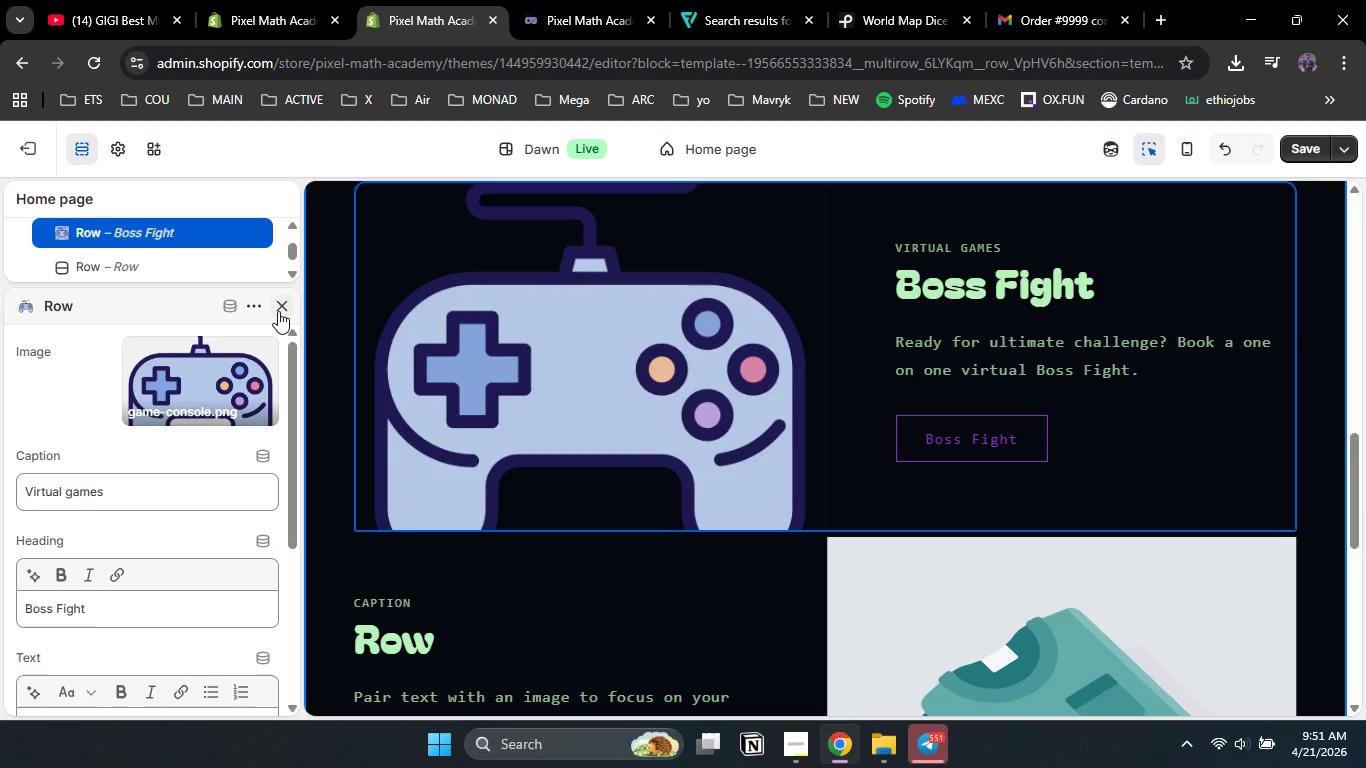 
left_click([277, 311])
 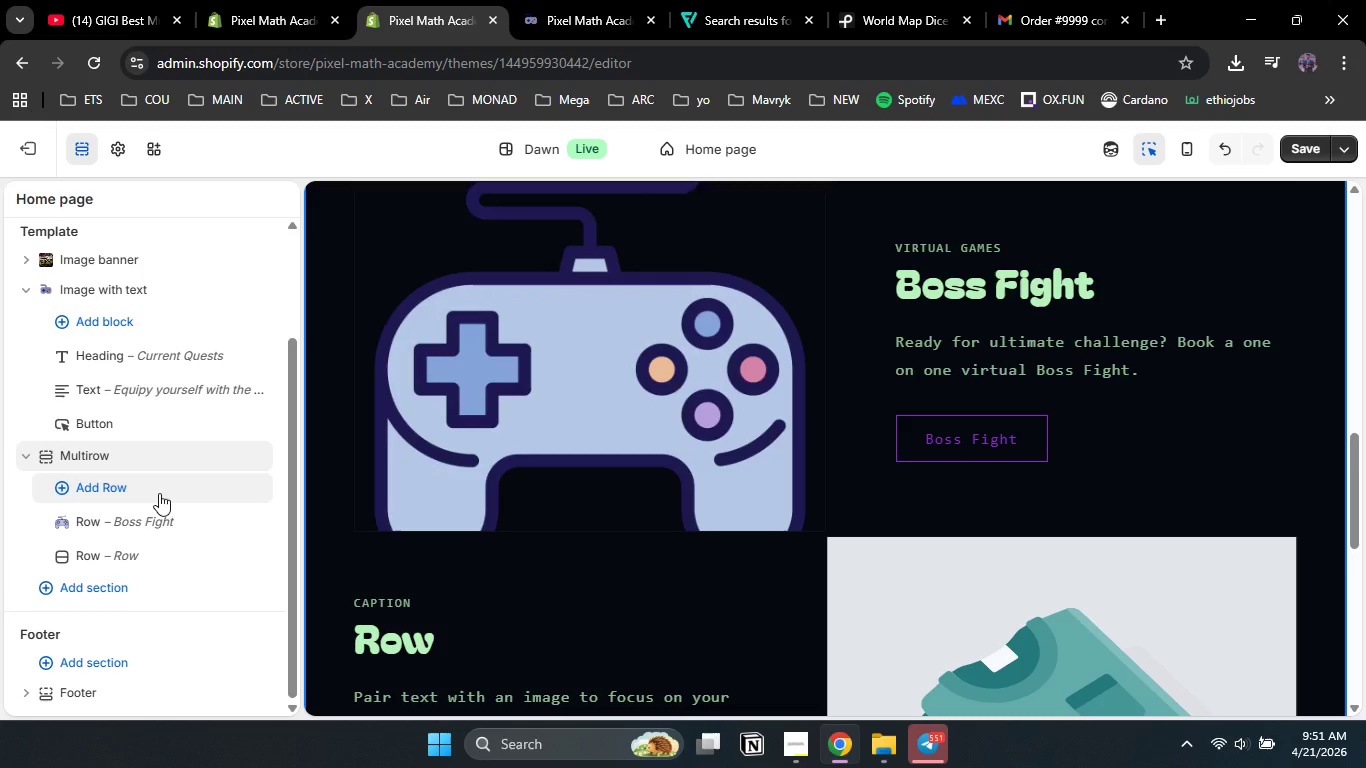 
left_click([140, 516])
 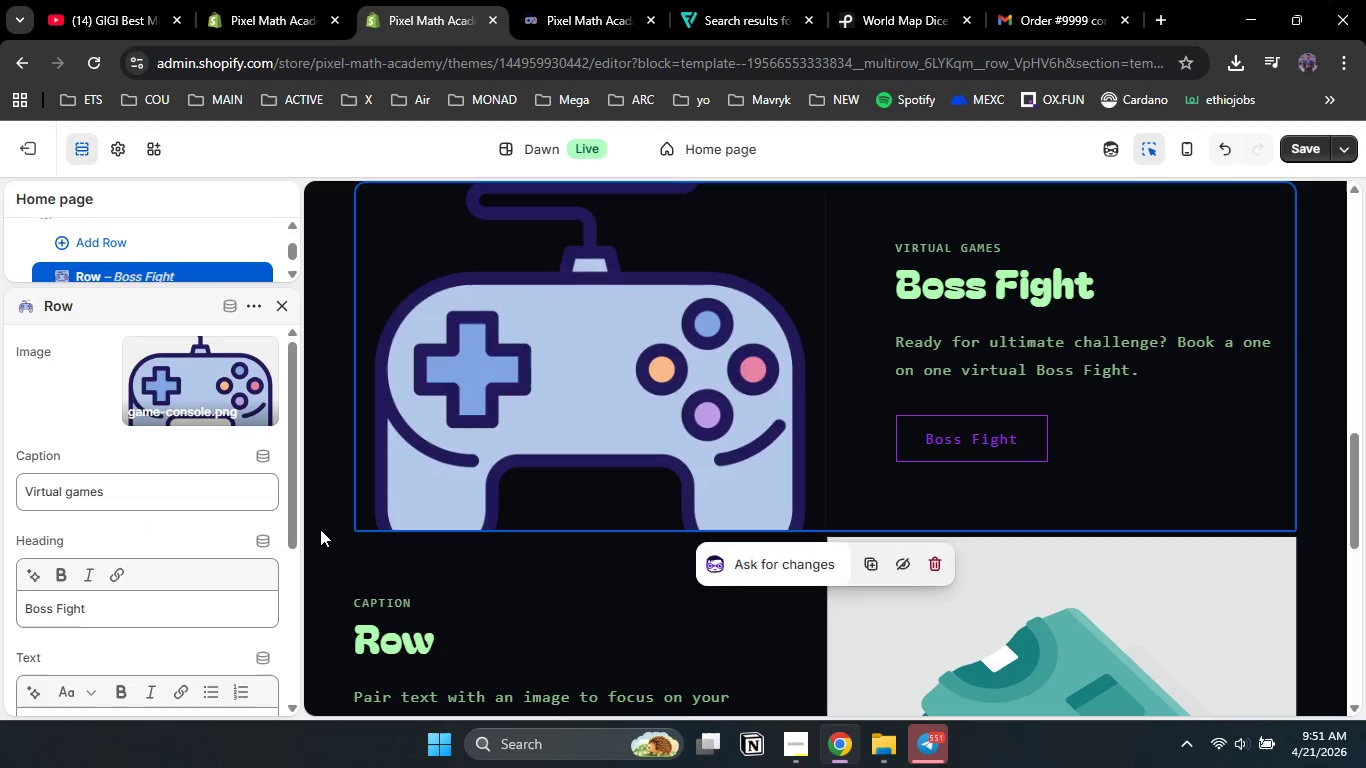 
left_click_drag(start_coordinate=[293, 518], to_coordinate=[310, 329])
 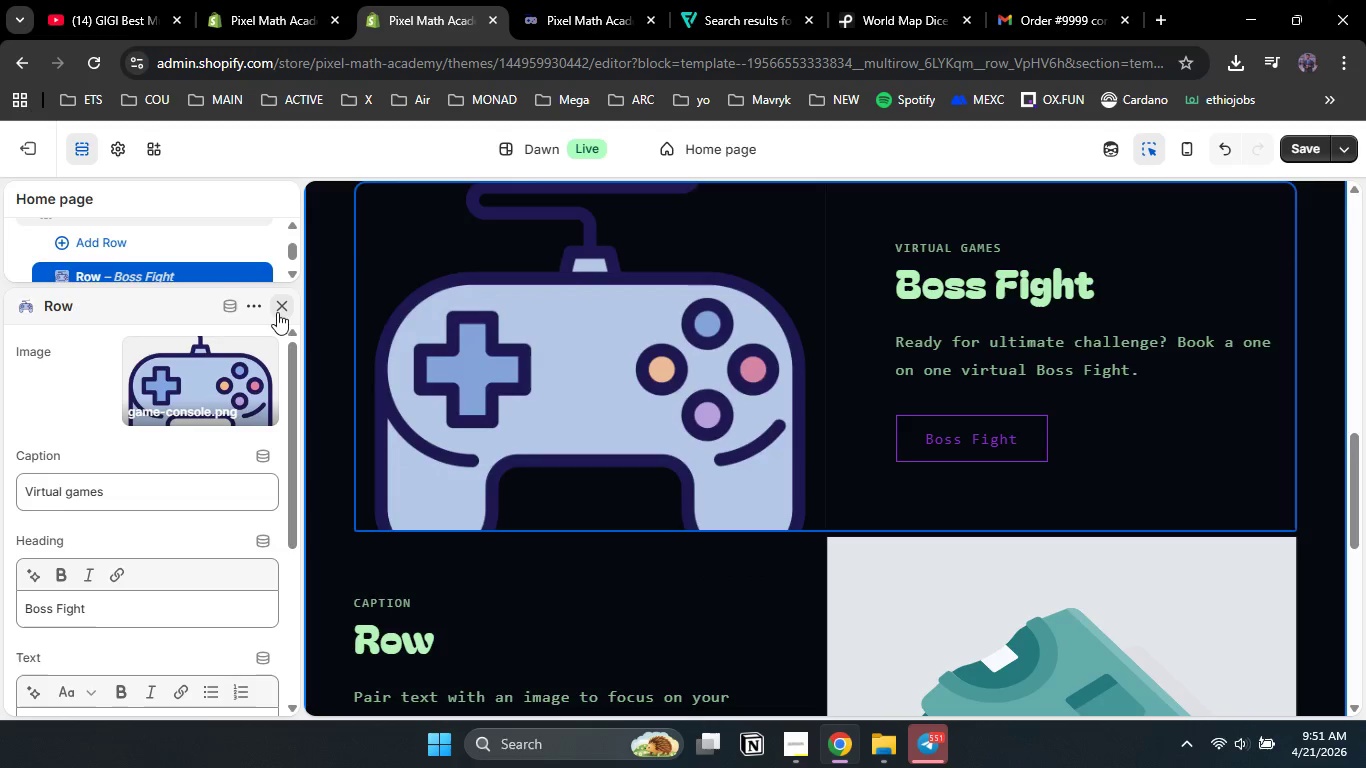 
left_click([274, 311])
 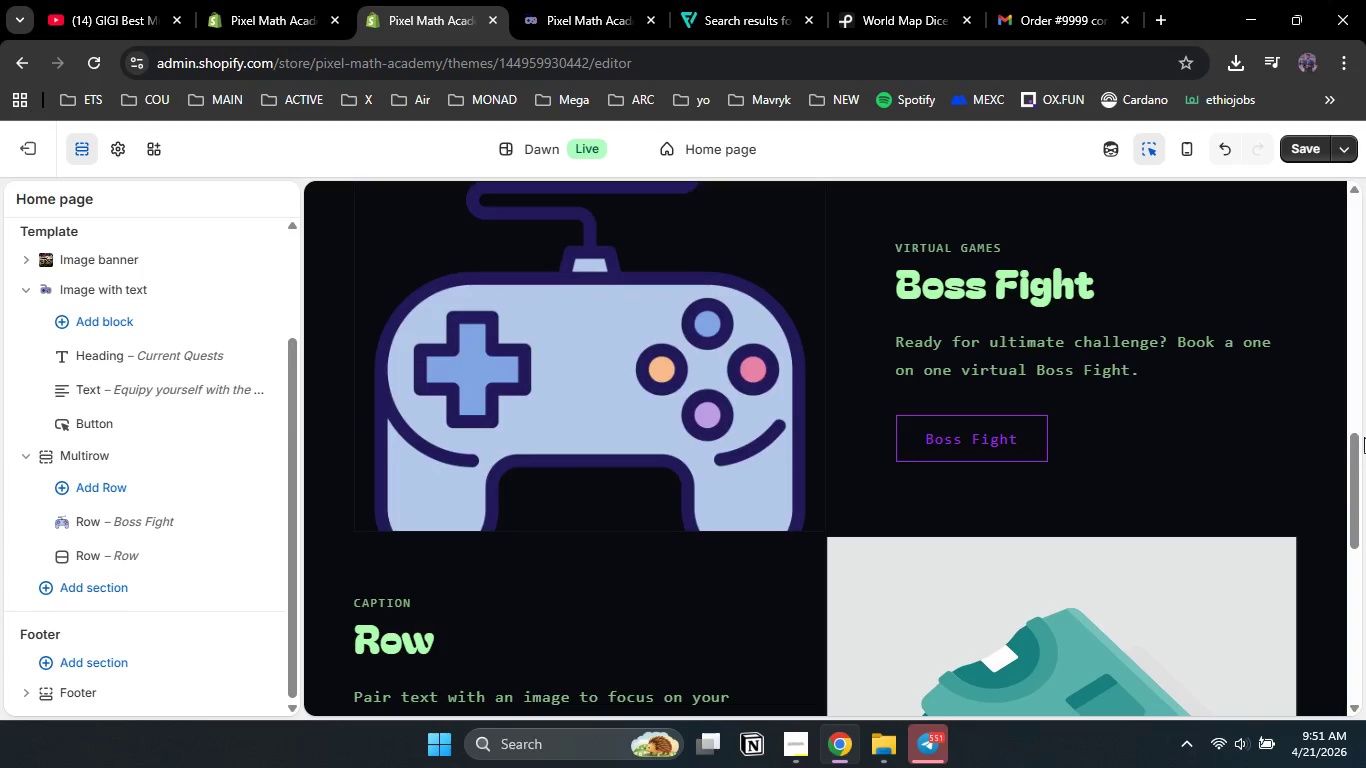 
left_click_drag(start_coordinate=[1351, 452], to_coordinate=[1363, 370])
 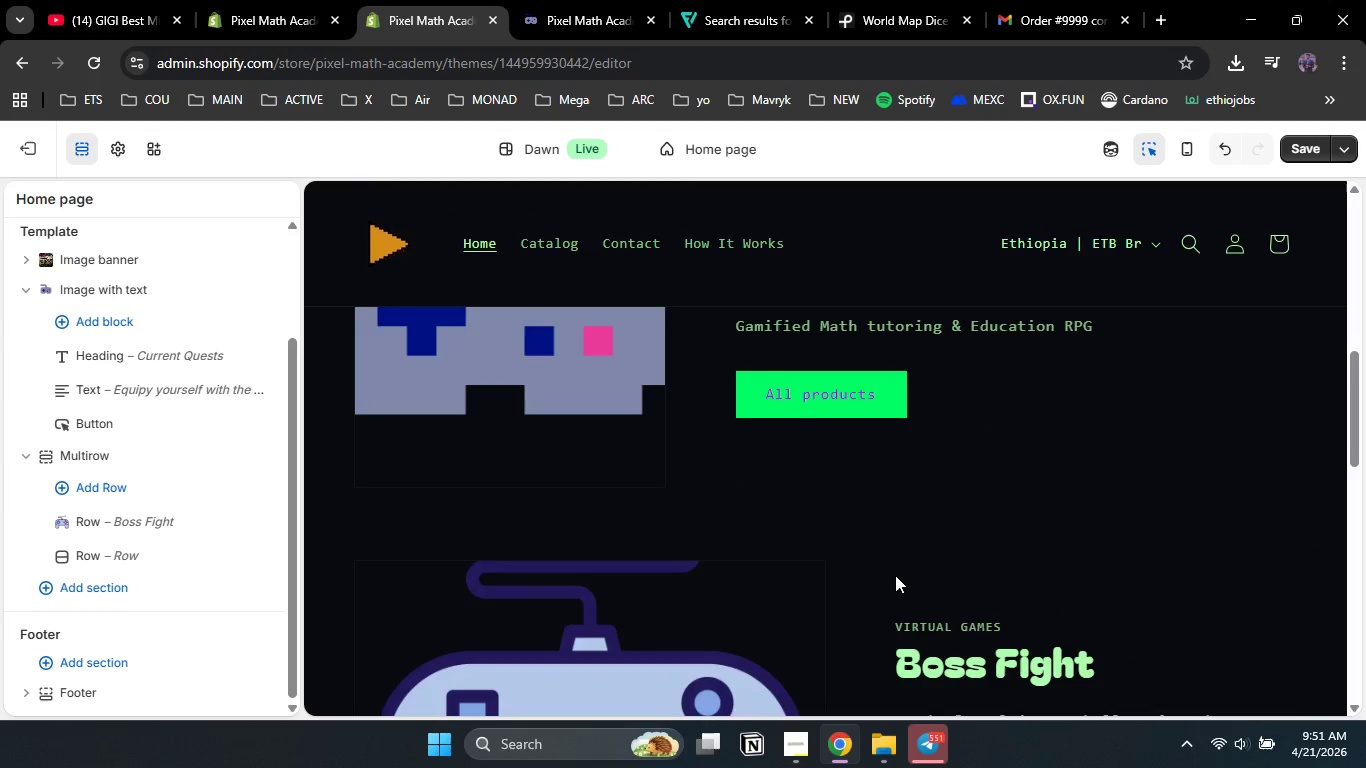 
left_click([895, 575])
 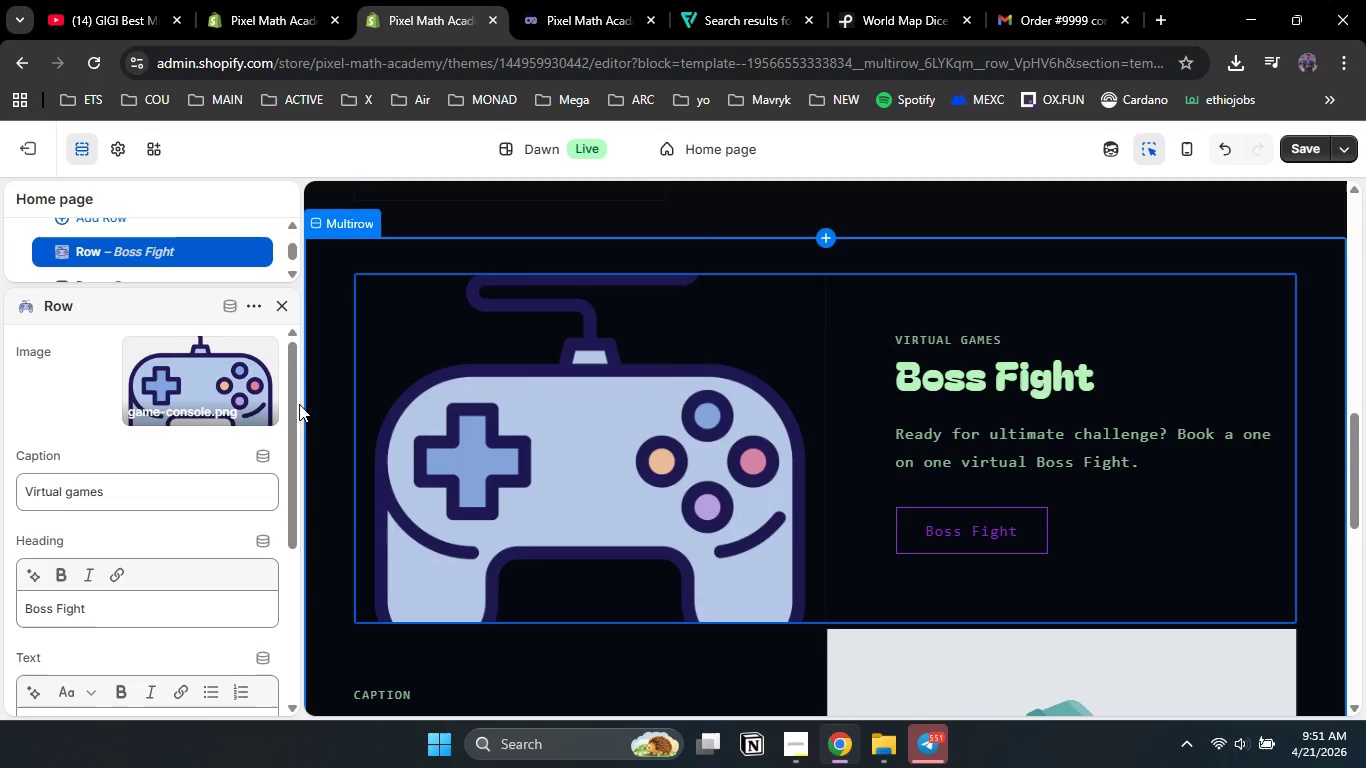 
left_click_drag(start_coordinate=[293, 377], to_coordinate=[296, 427])
 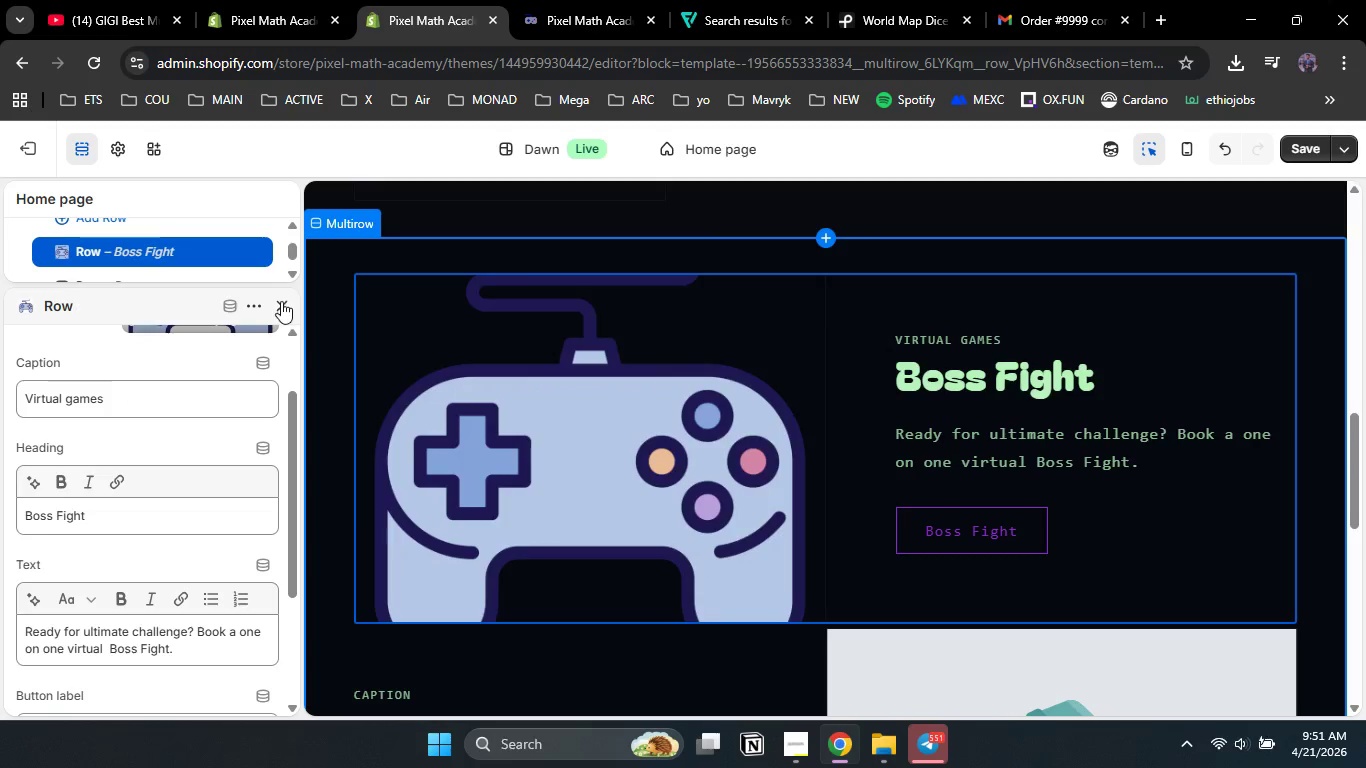 
left_click([283, 309])
 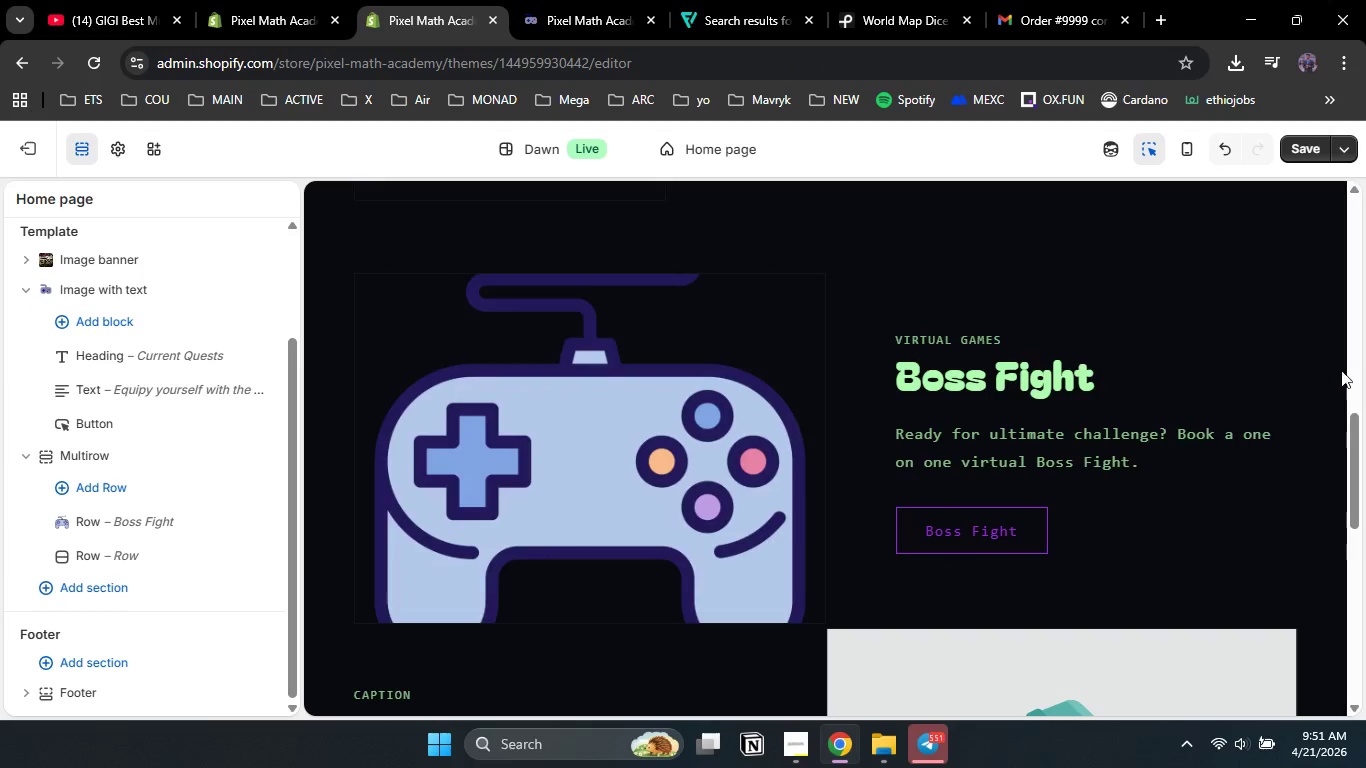 
left_click_drag(start_coordinate=[1353, 459], to_coordinate=[1359, 570])
 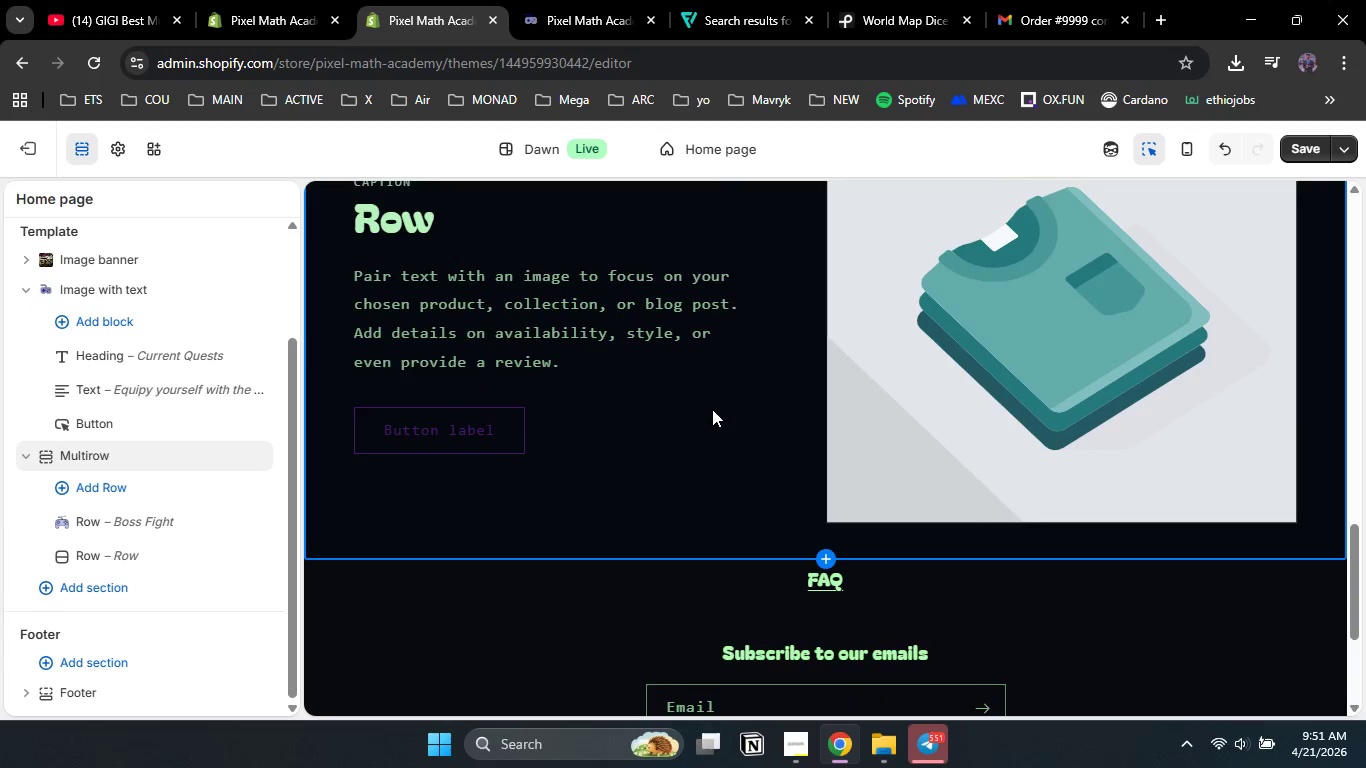 
left_click([711, 409])
 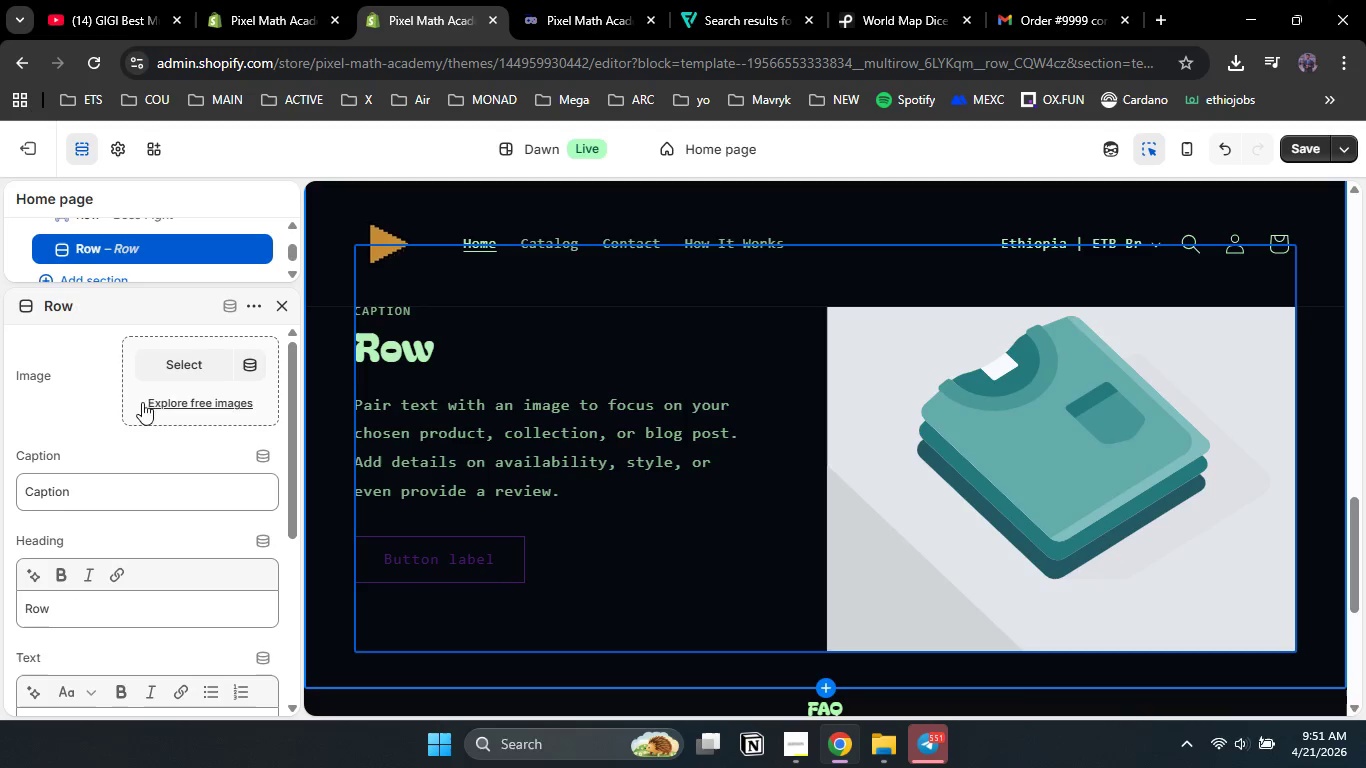 
left_click([185, 360])
 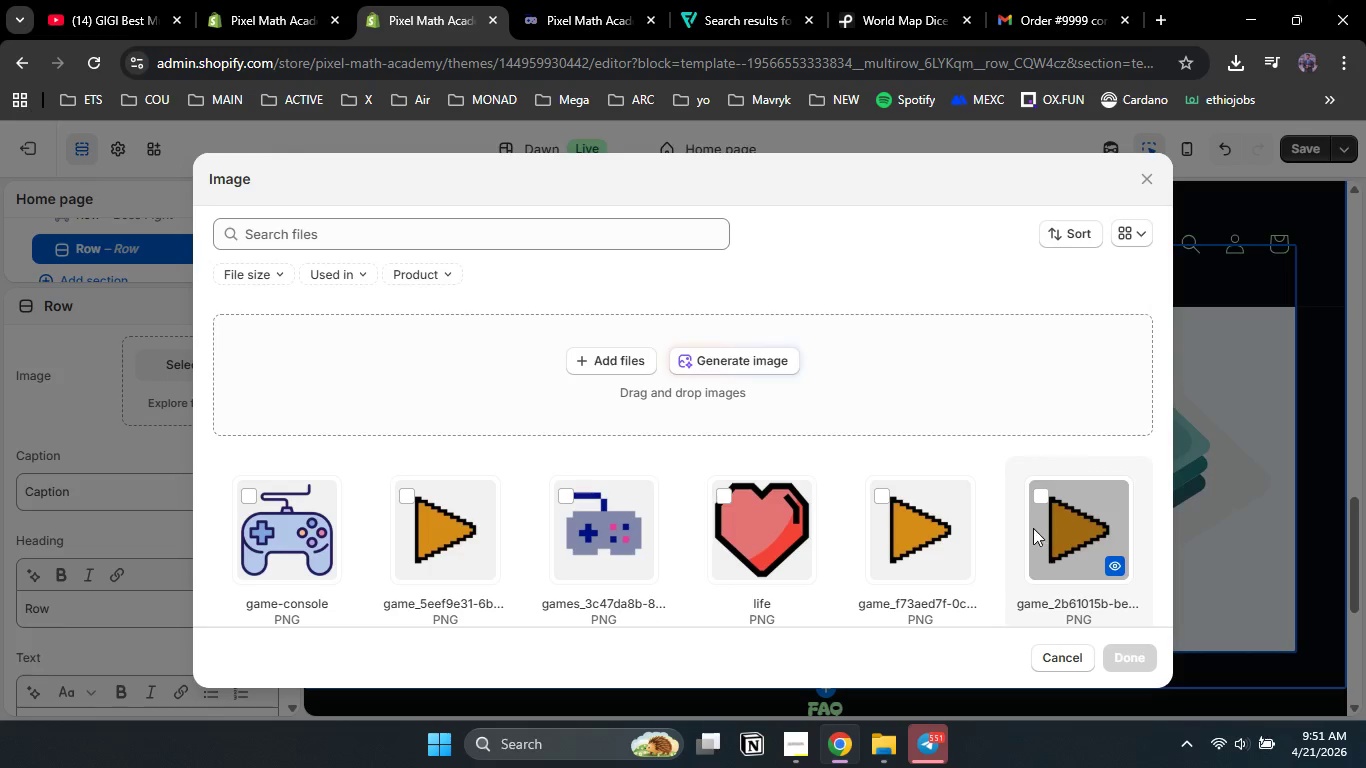 
scroll: coordinate [1033, 528], scroll_direction: down, amount: 4.0
 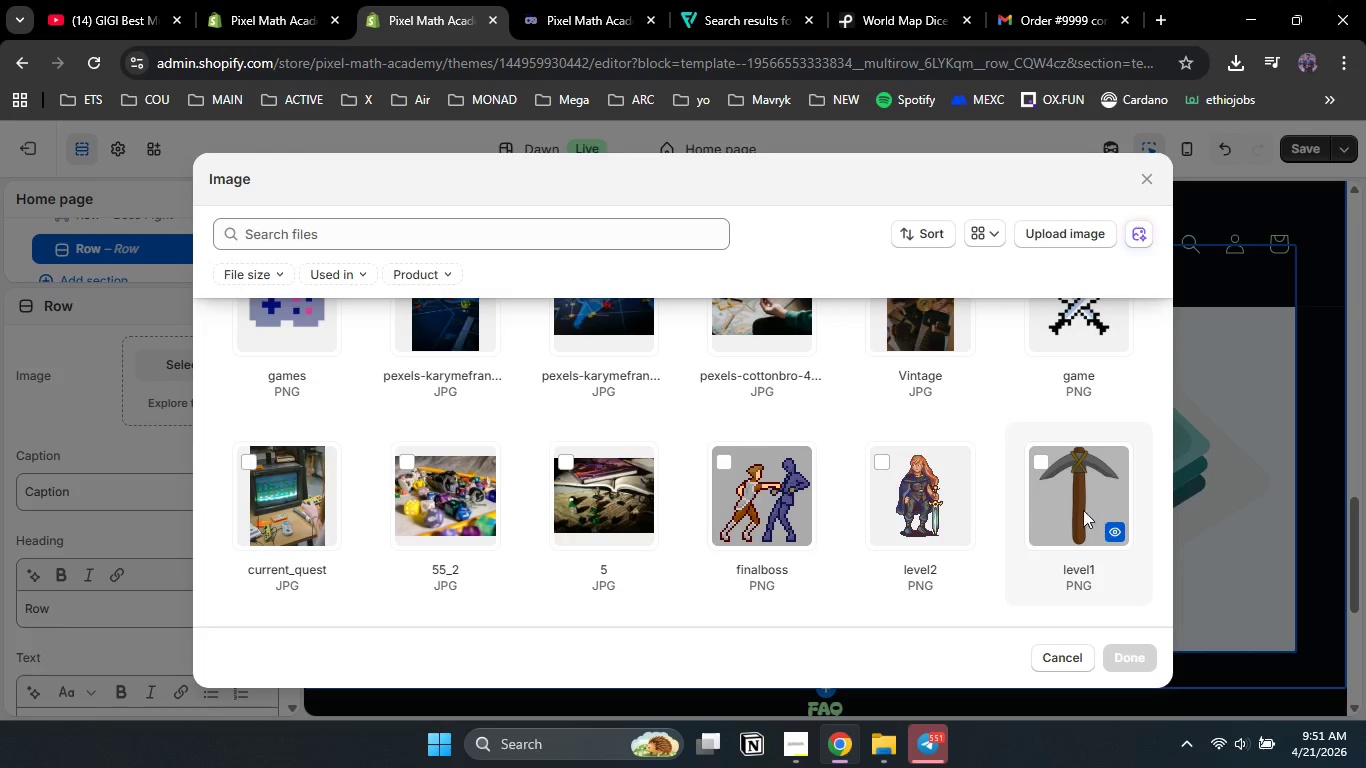 
left_click([1076, 507])
 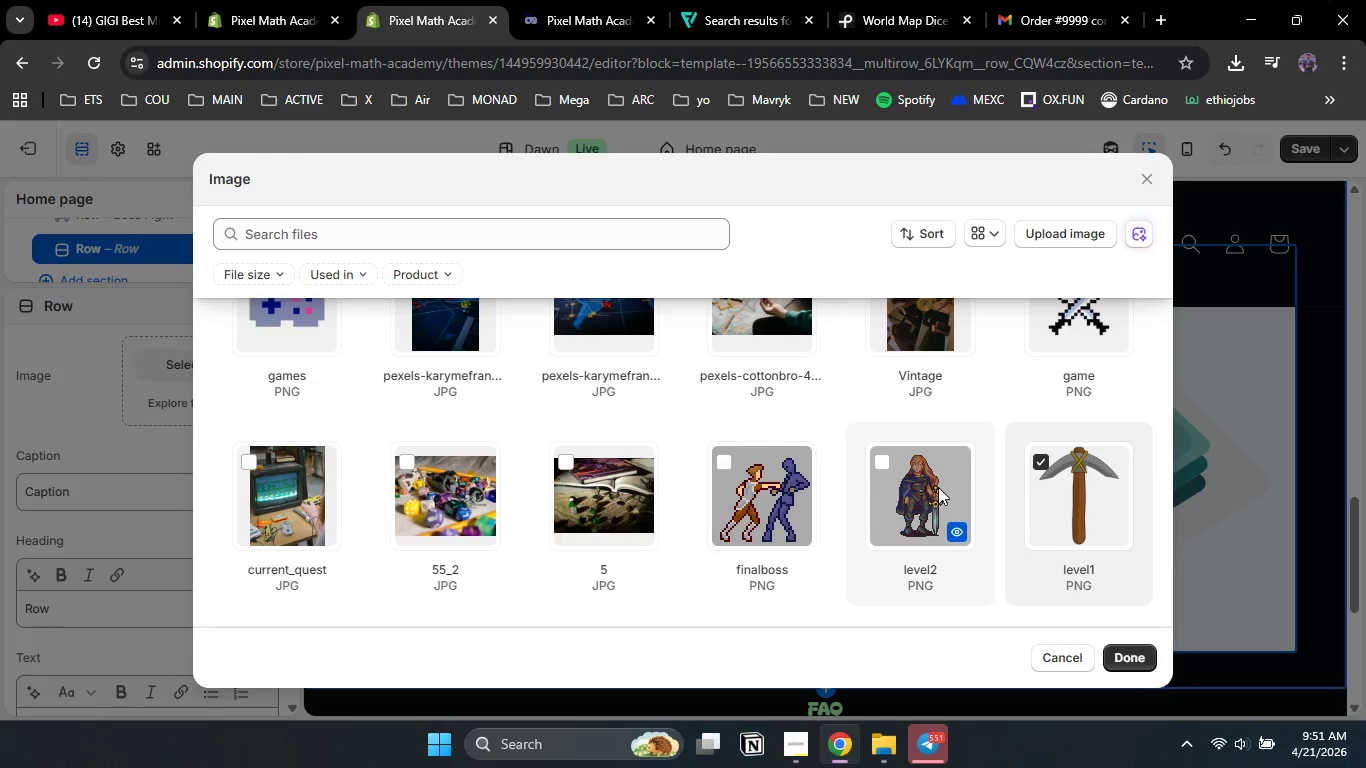 
left_click([938, 487])
 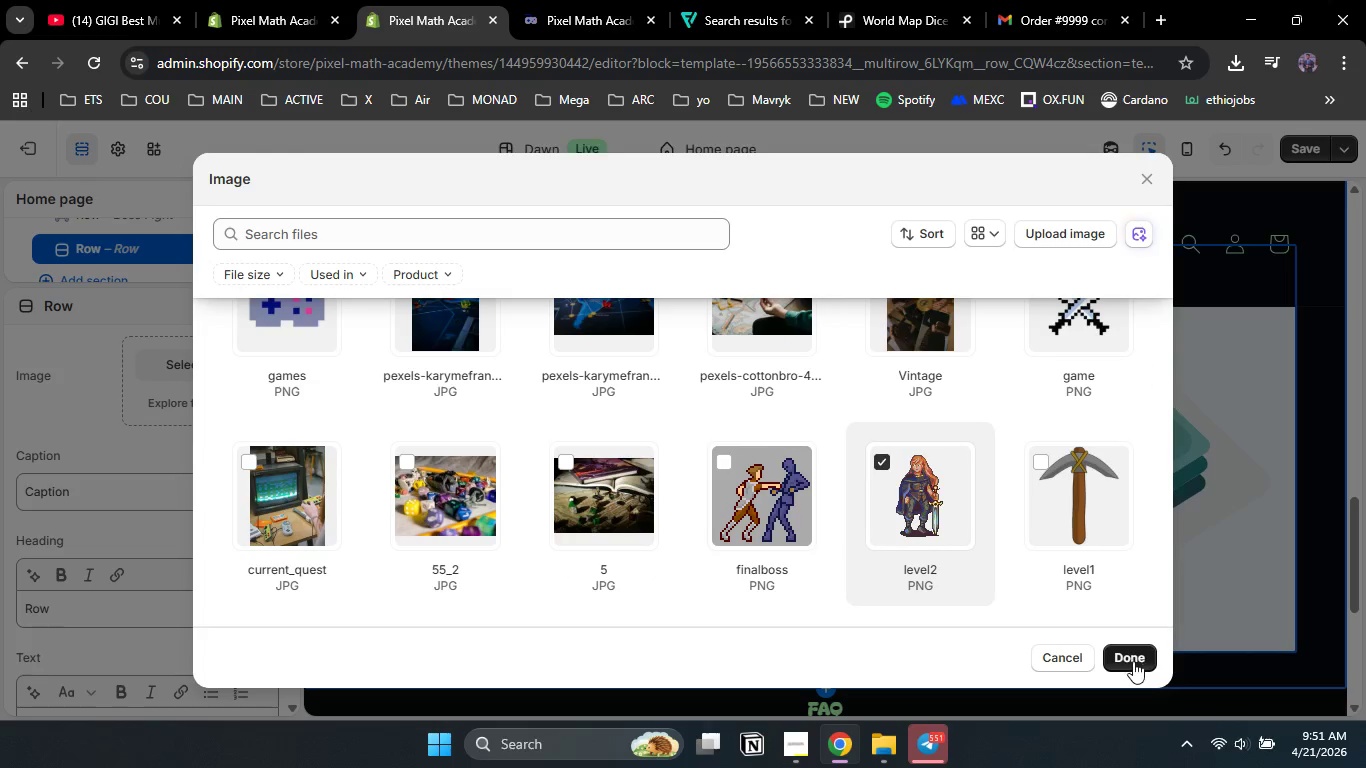 
left_click([1134, 661])
 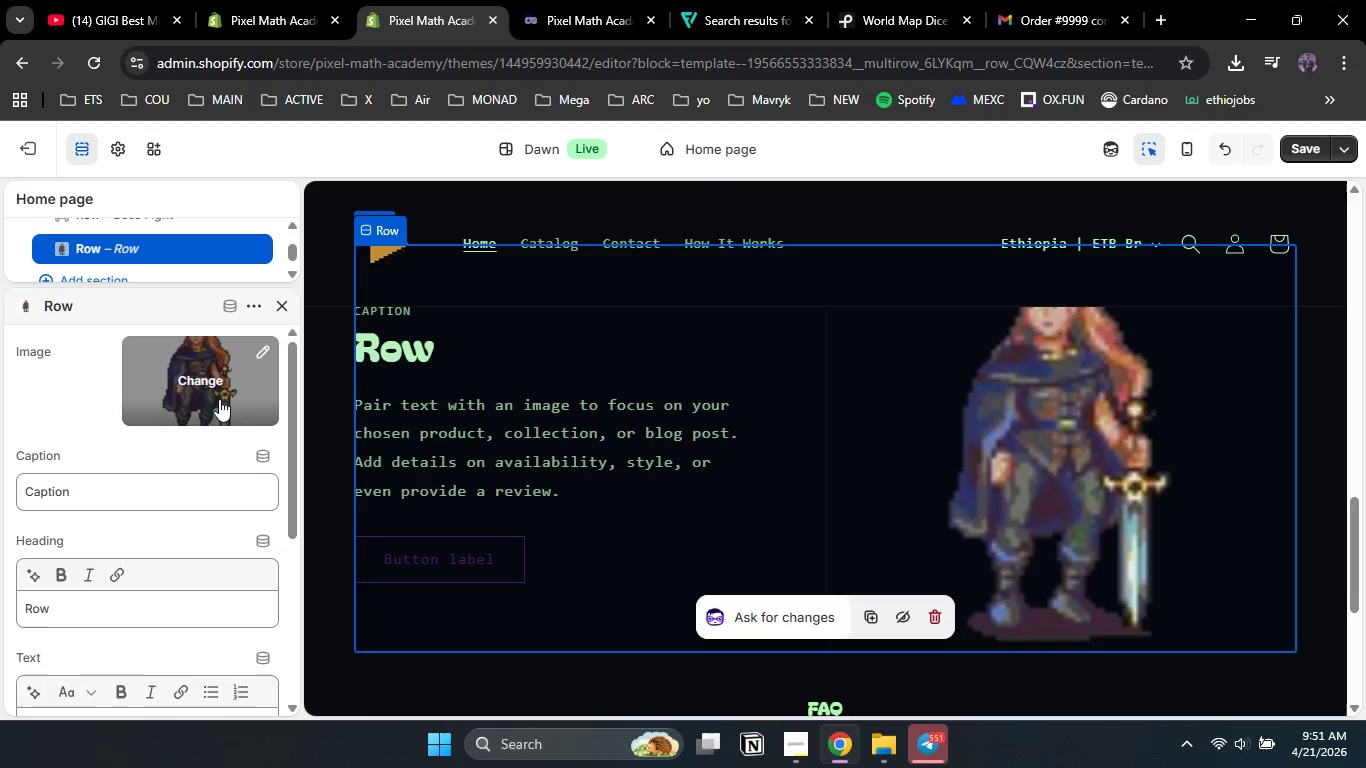 
wait(6.34)
 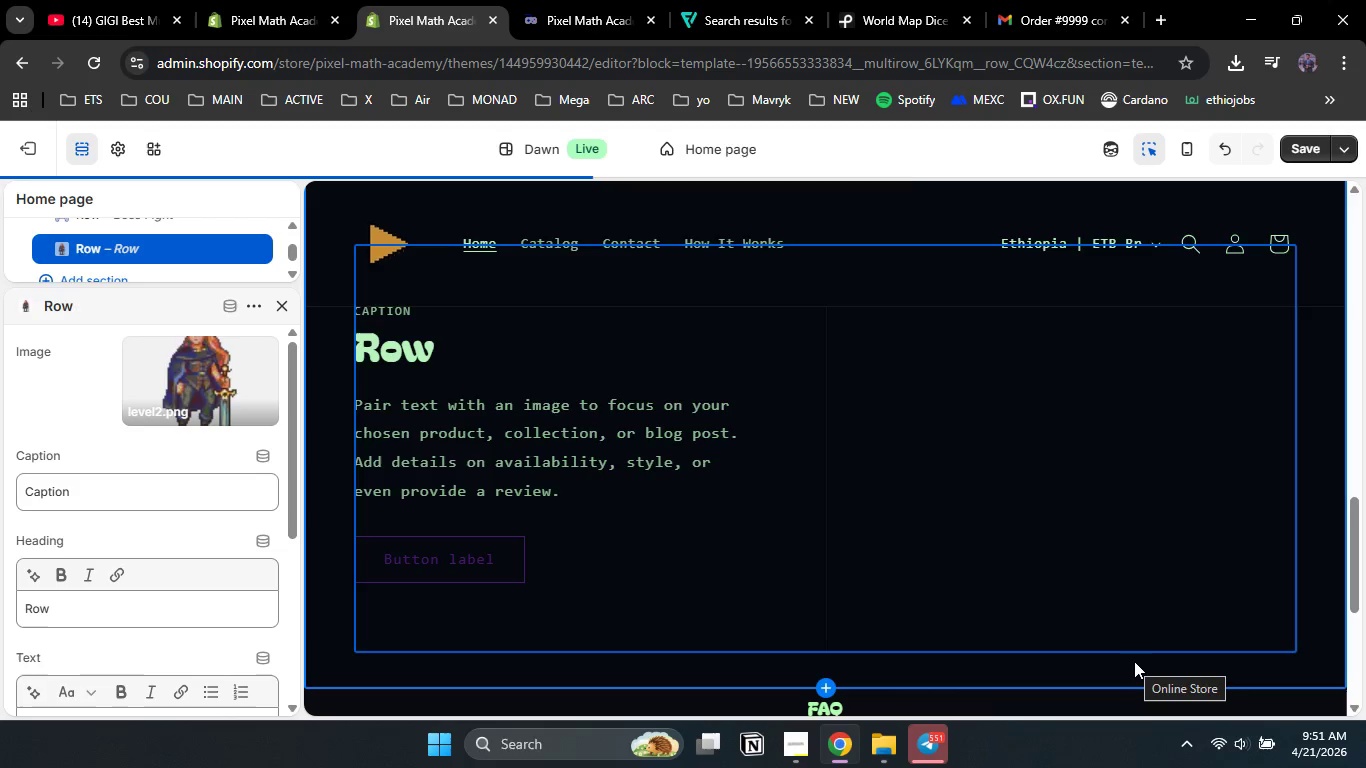 
left_click([199, 375])
 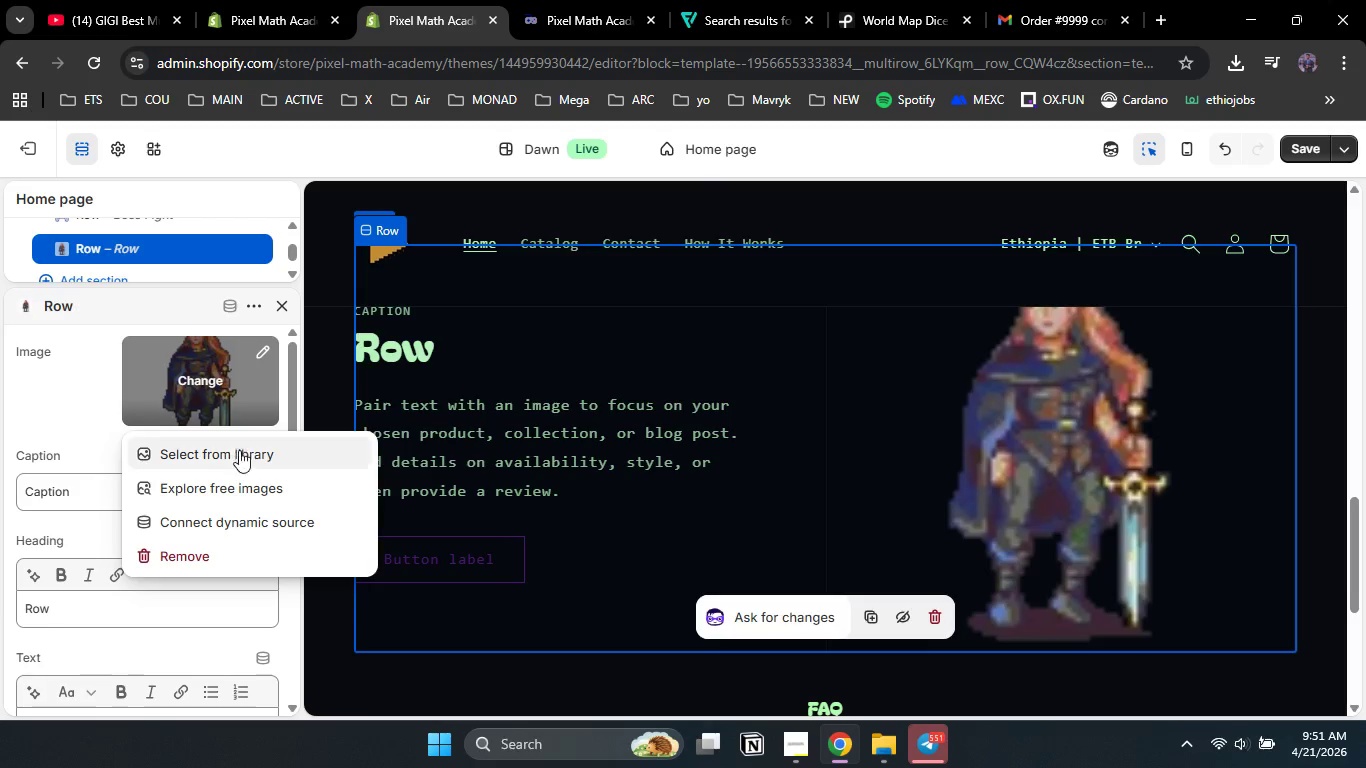 
left_click([241, 458])
 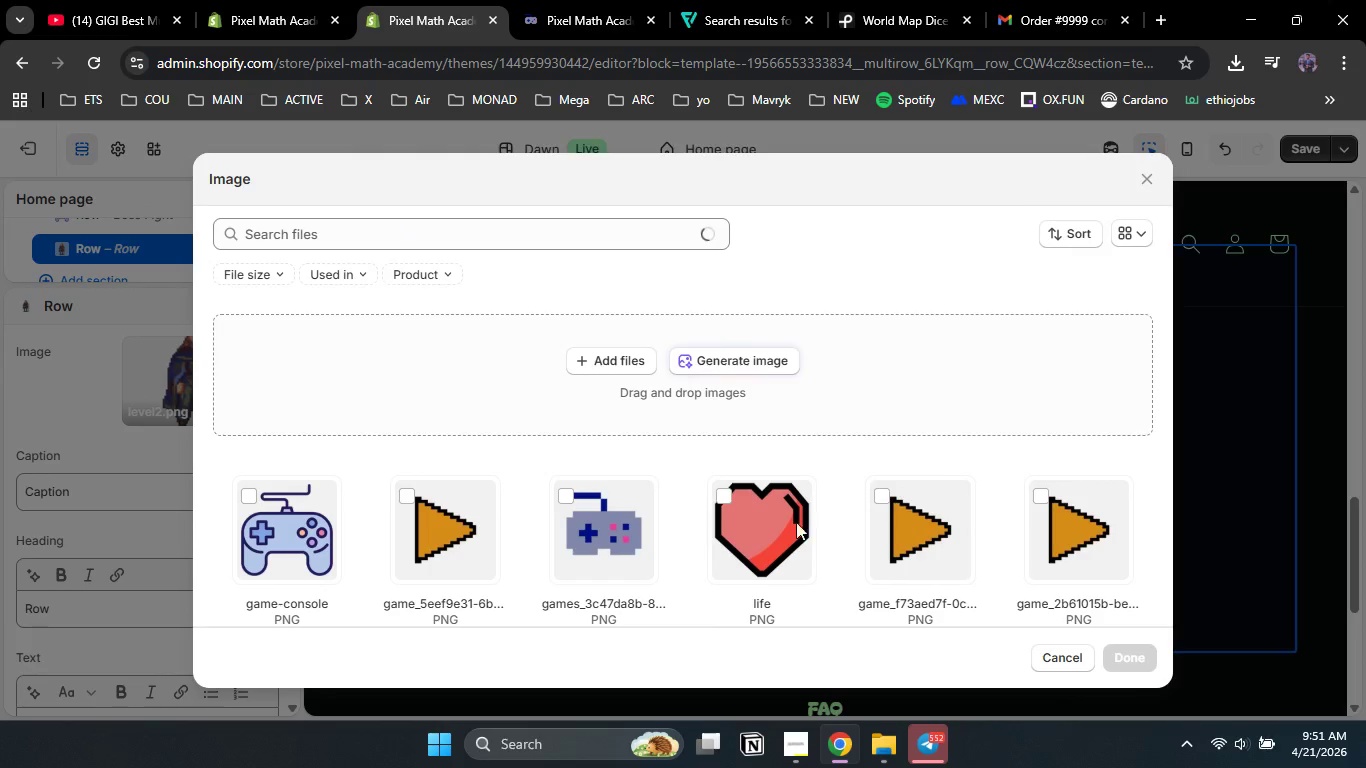 
left_click([757, 537])
 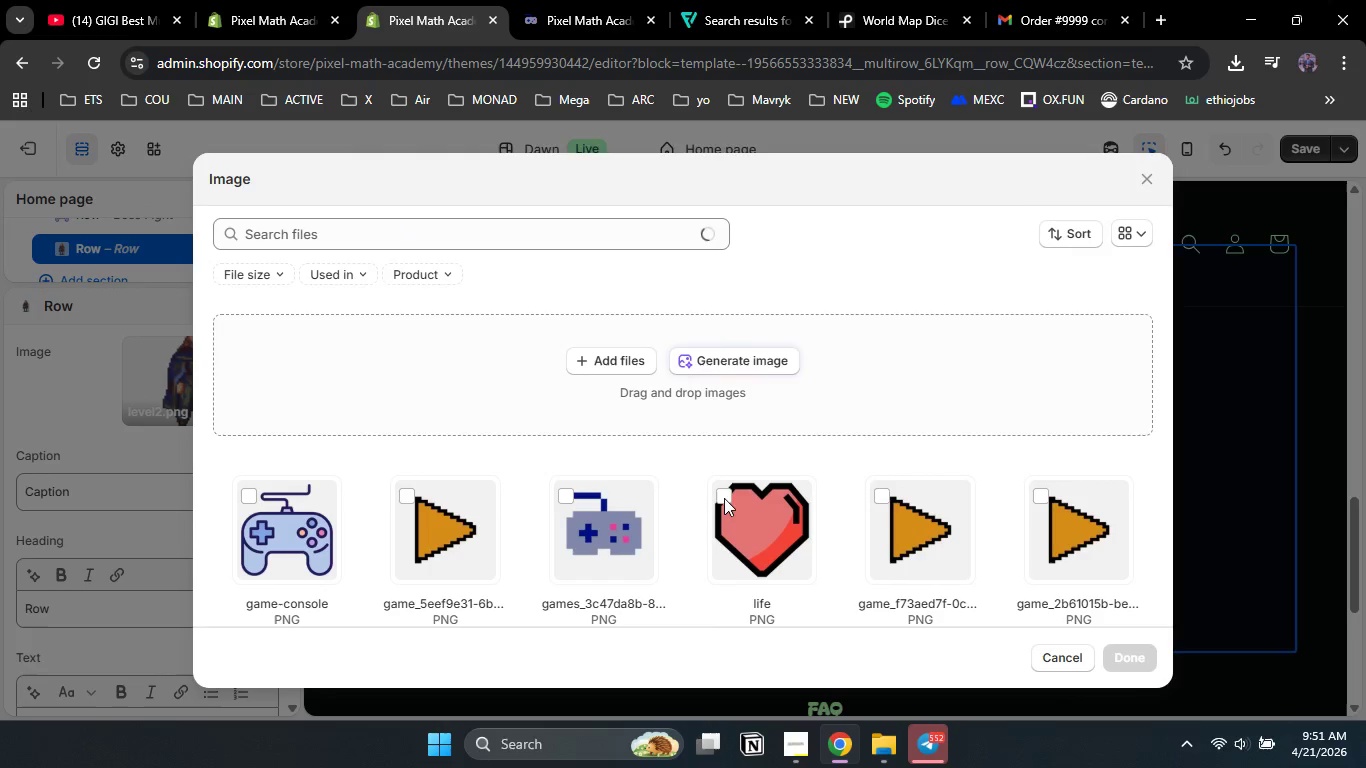 
left_click([722, 495])
 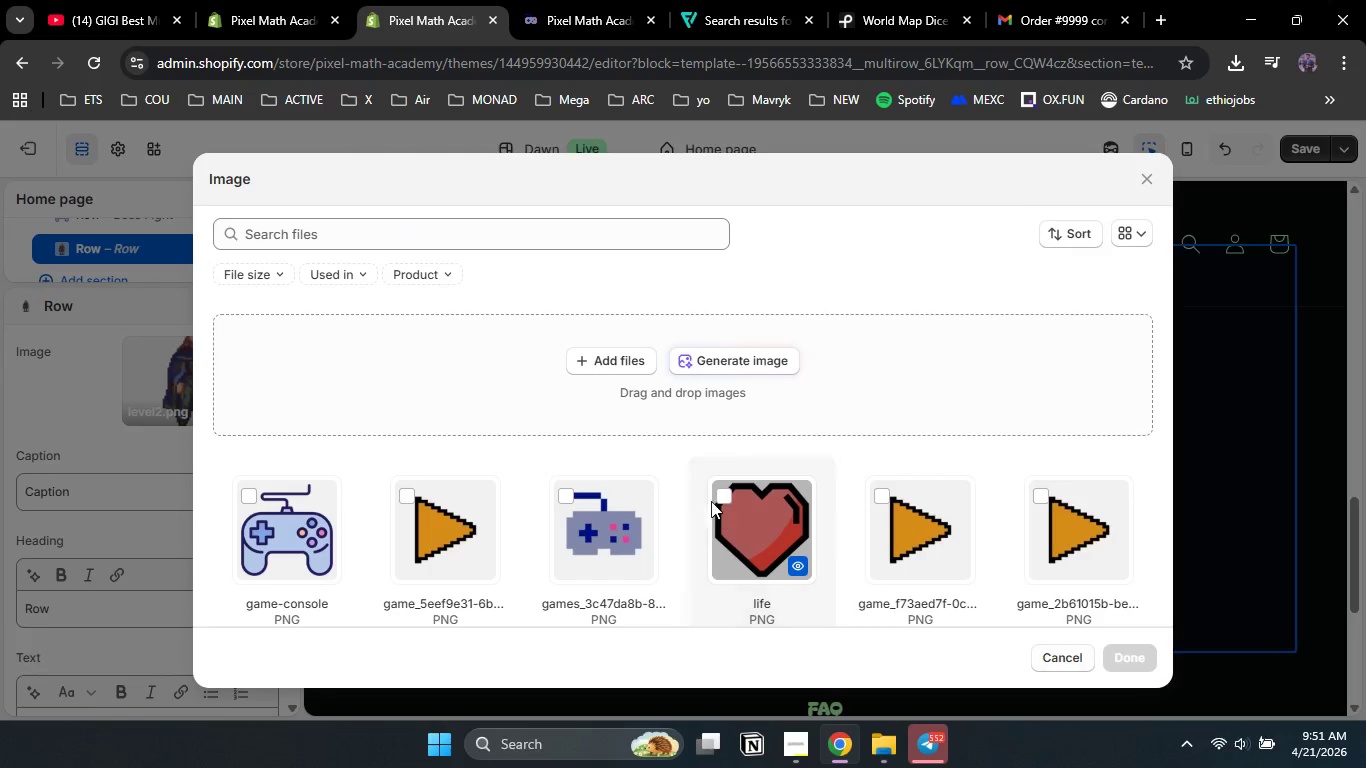 
left_click([747, 497])
 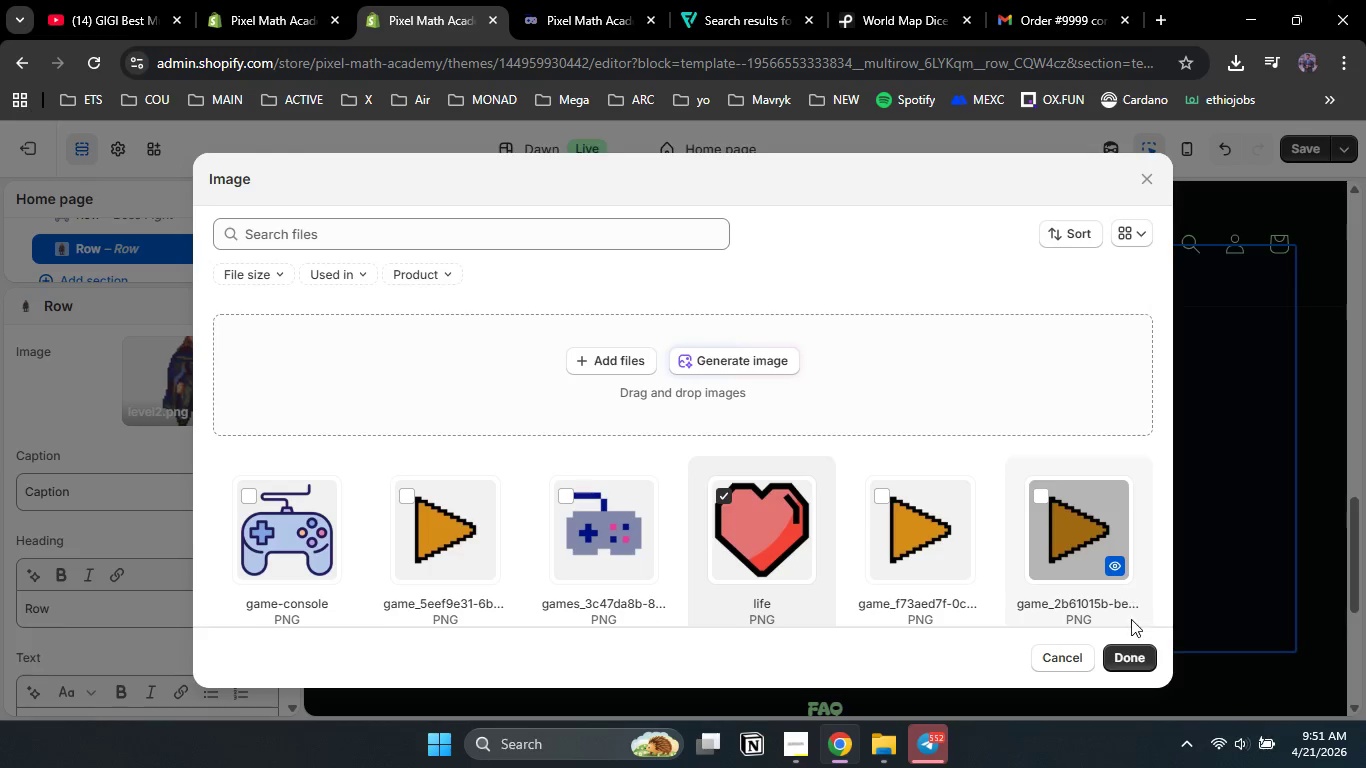 
left_click([1141, 648])
 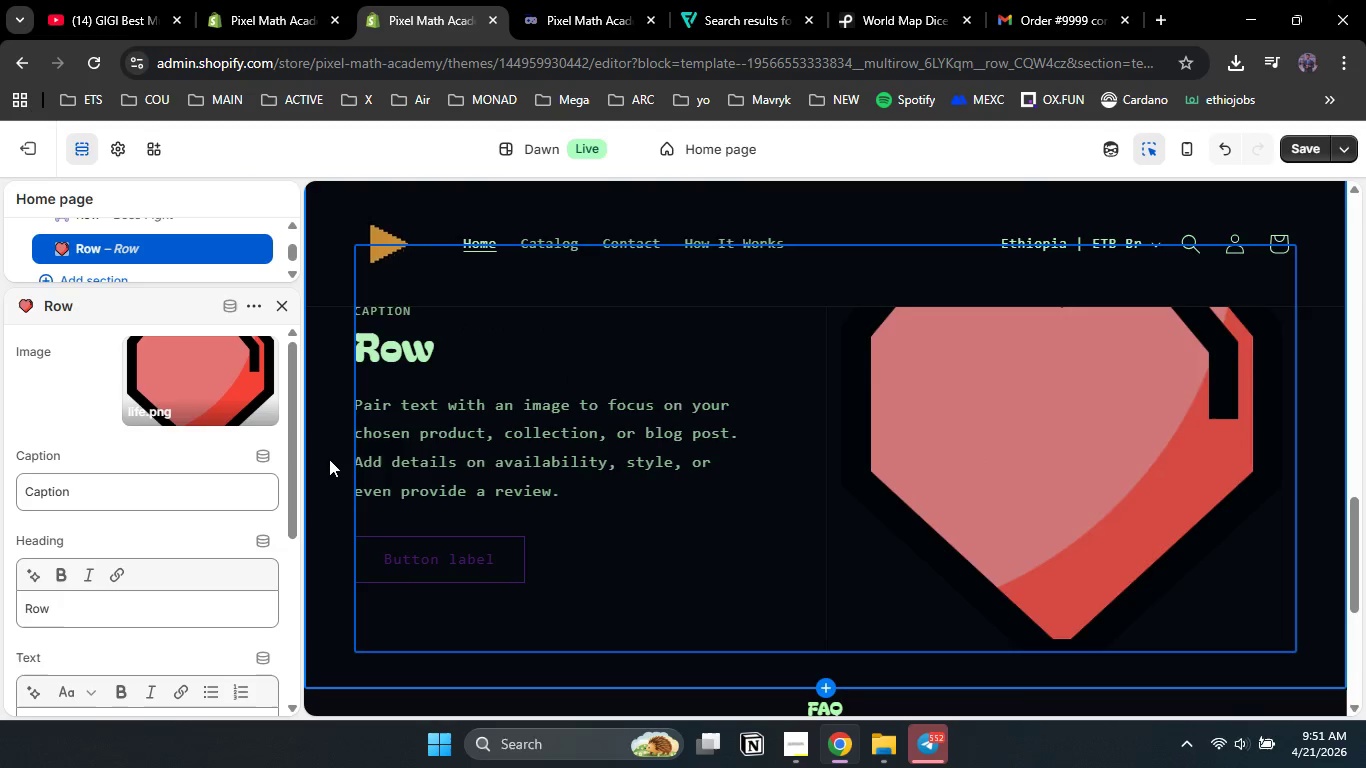 
left_click([282, 304])
 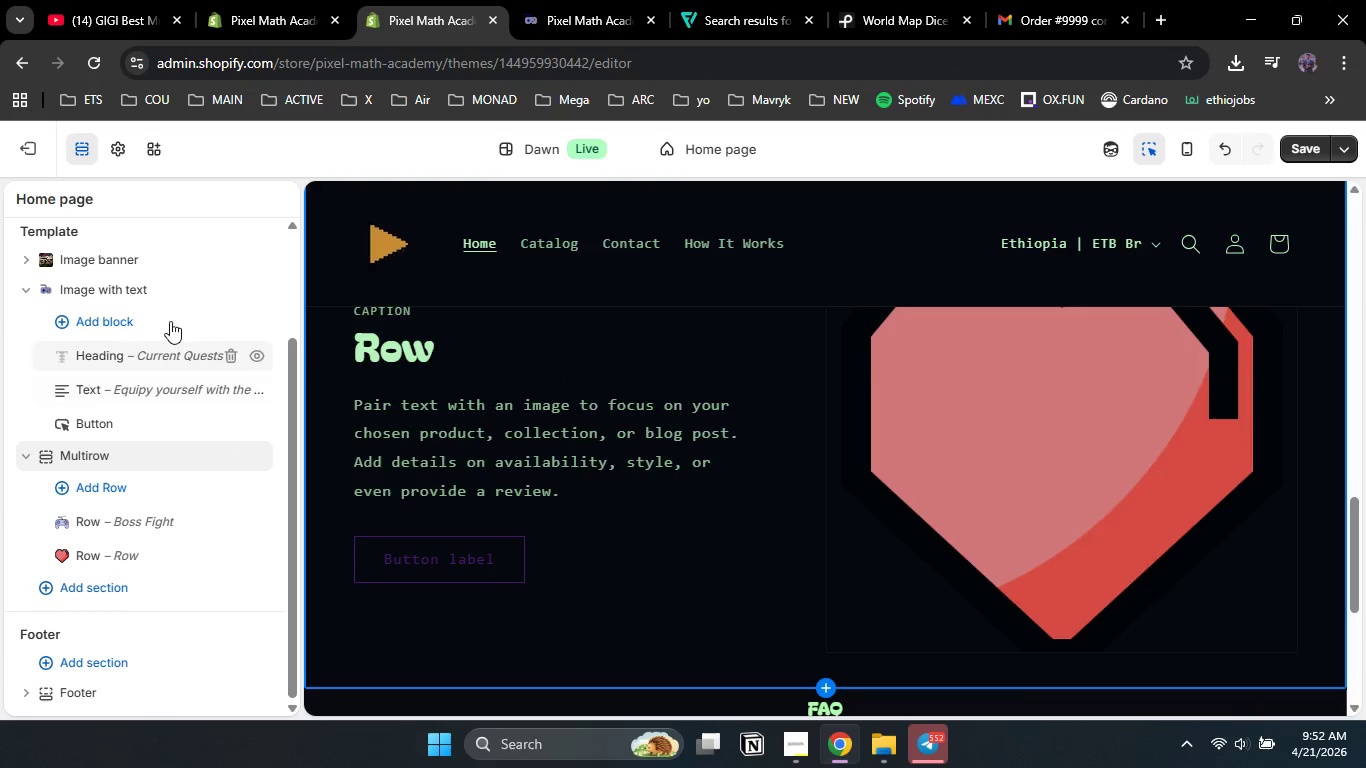 
left_click([138, 296])
 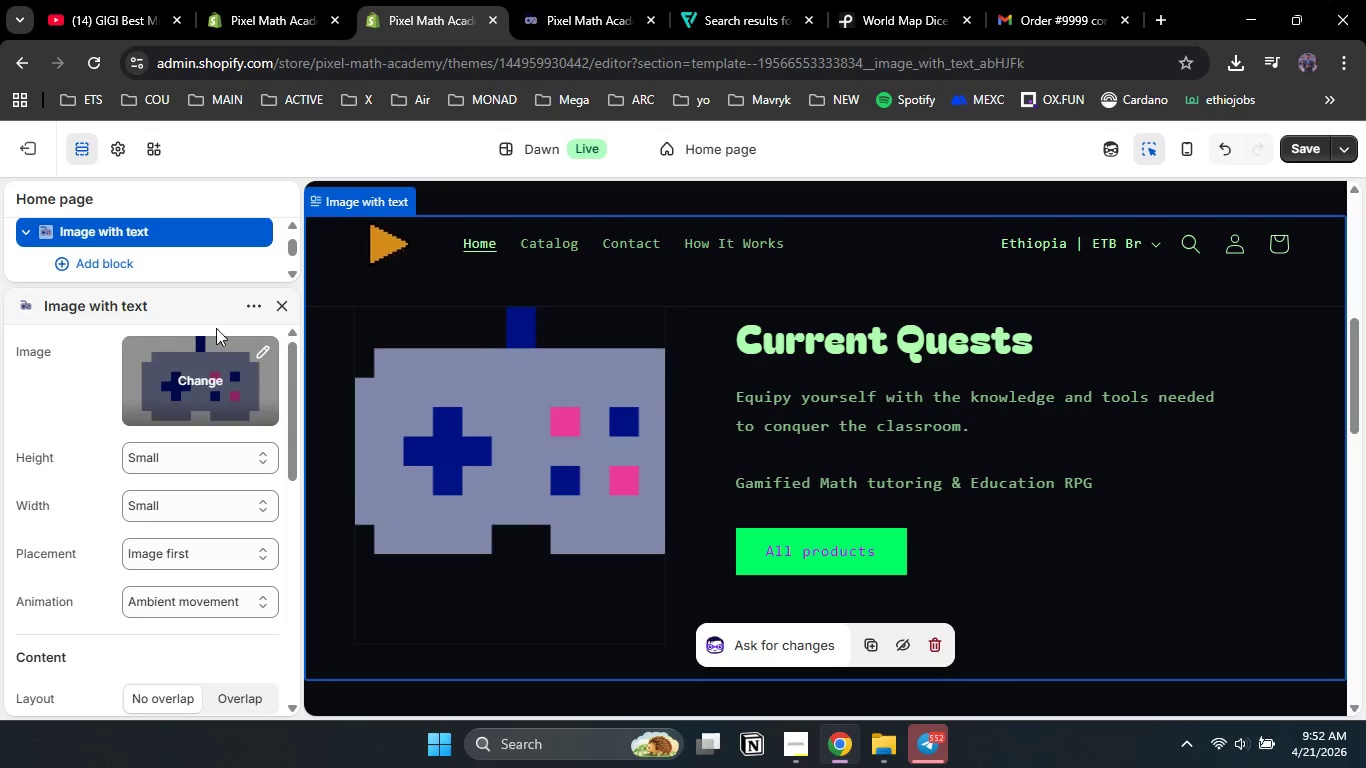 
left_click([278, 308])
 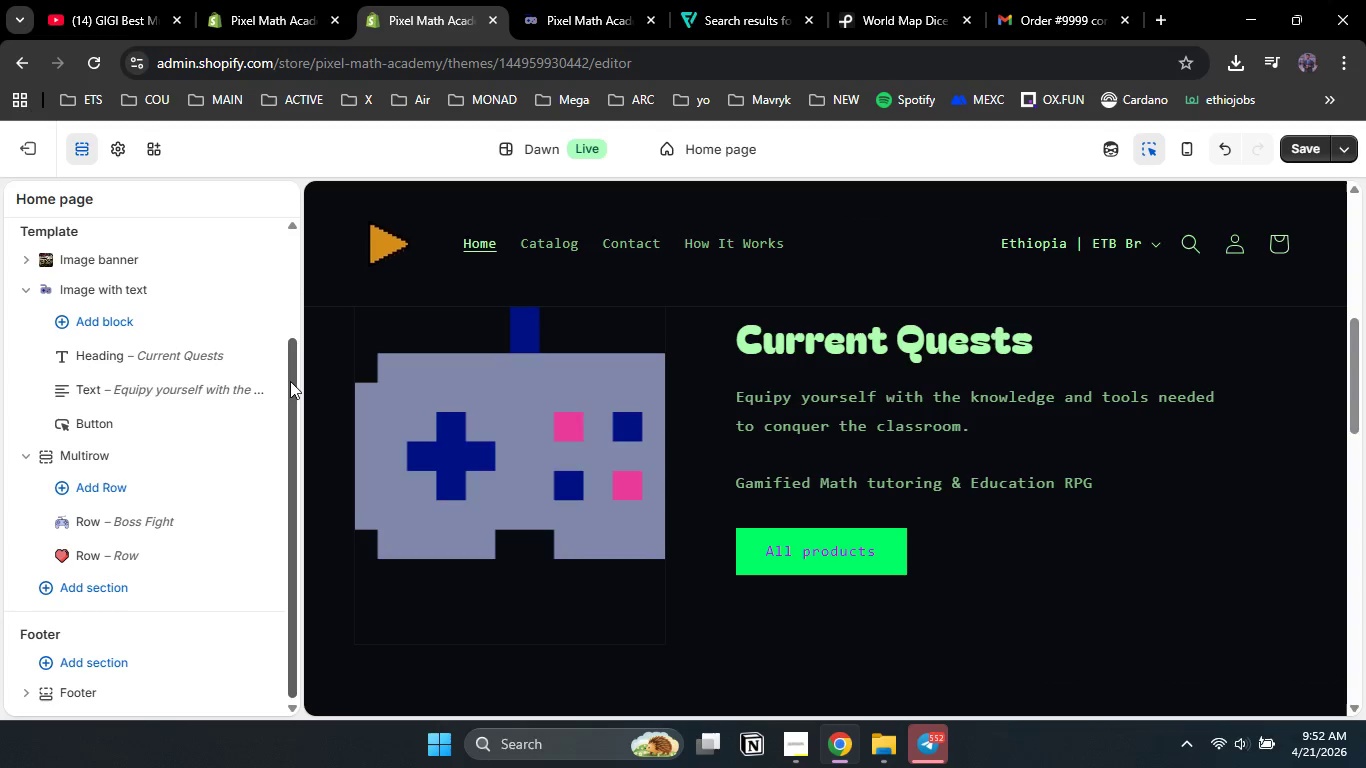 
left_click_drag(start_coordinate=[290, 381], to_coordinate=[290, 424])
 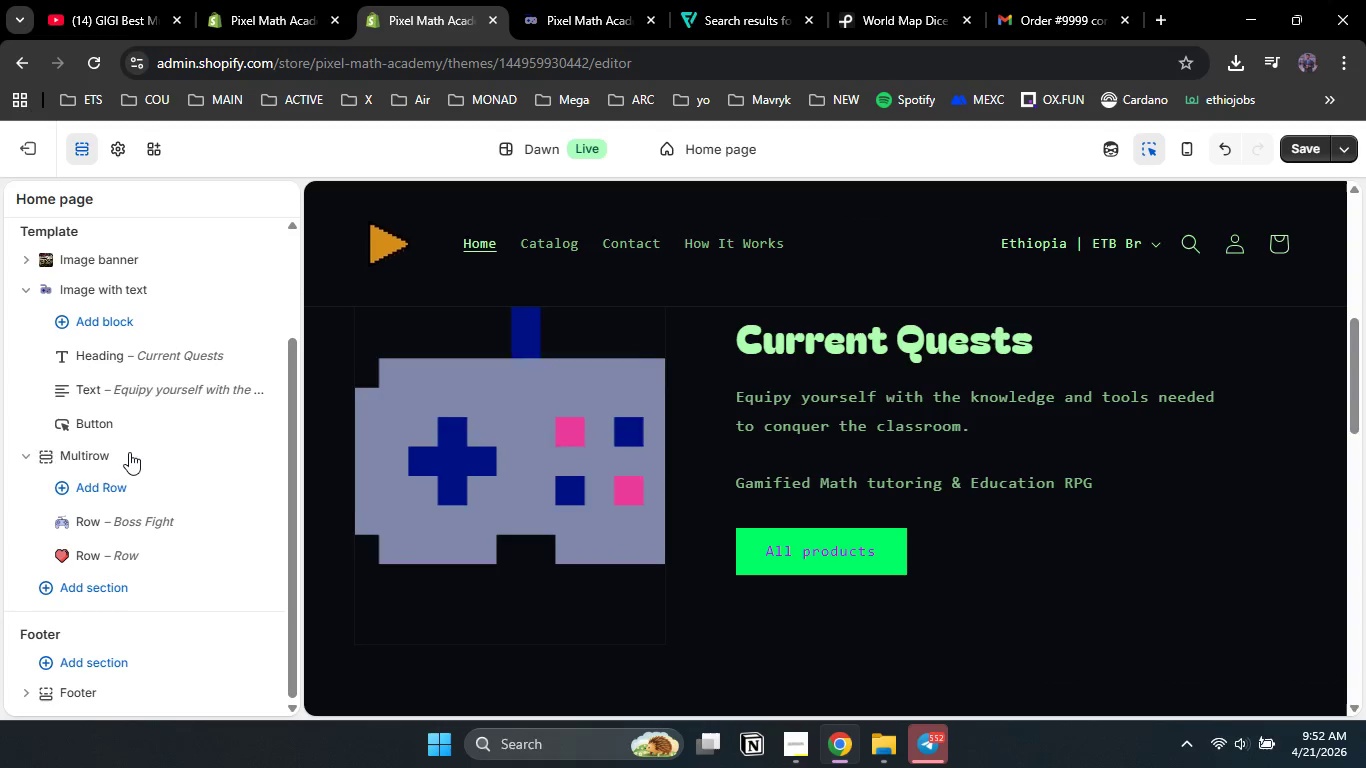 
left_click([128, 453])
 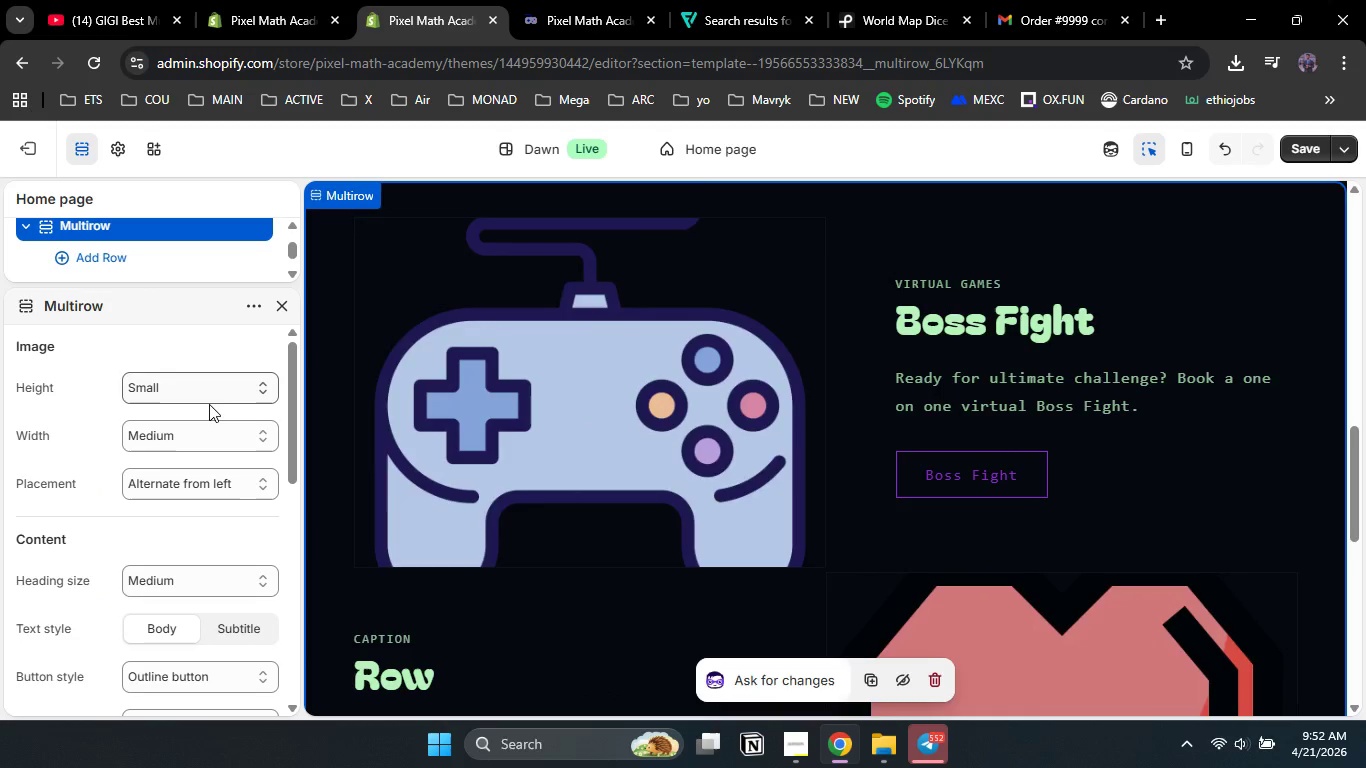 
left_click([197, 386])
 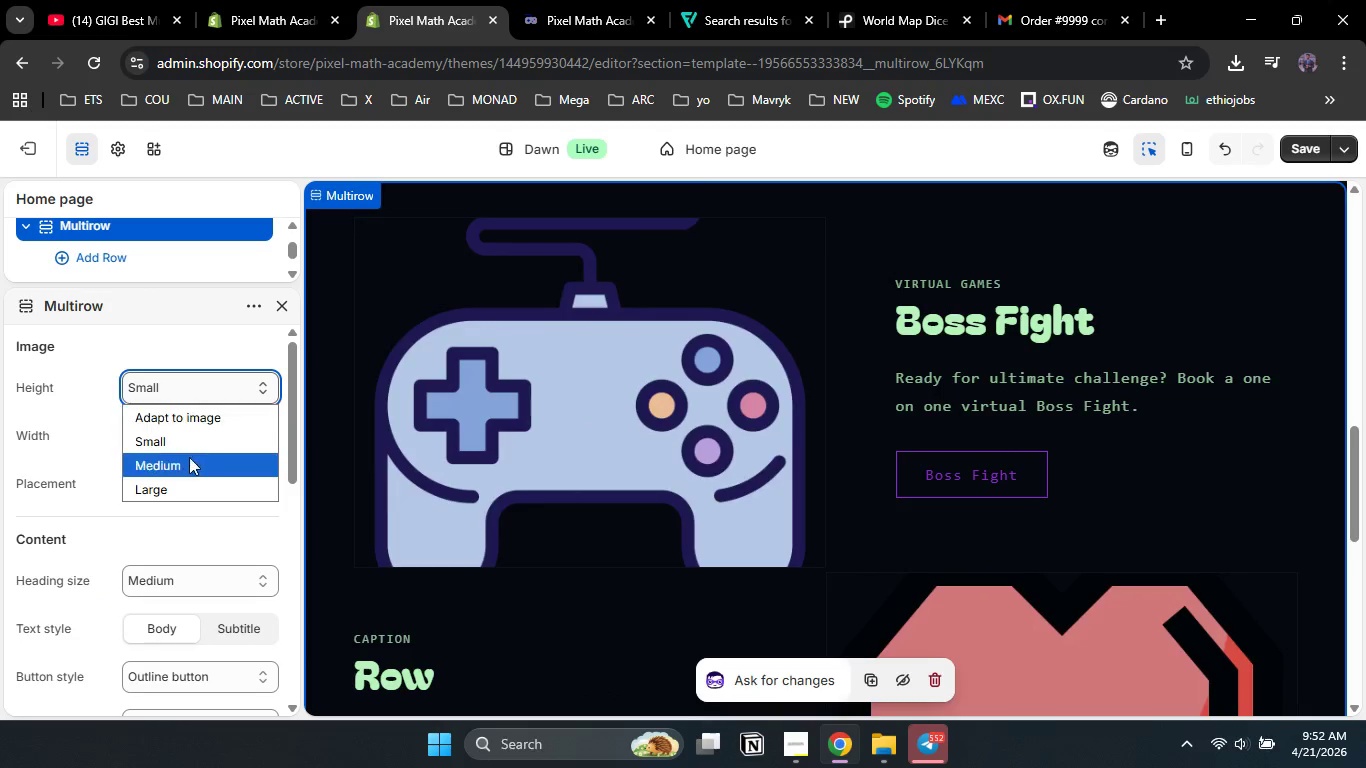 
left_click([187, 463])
 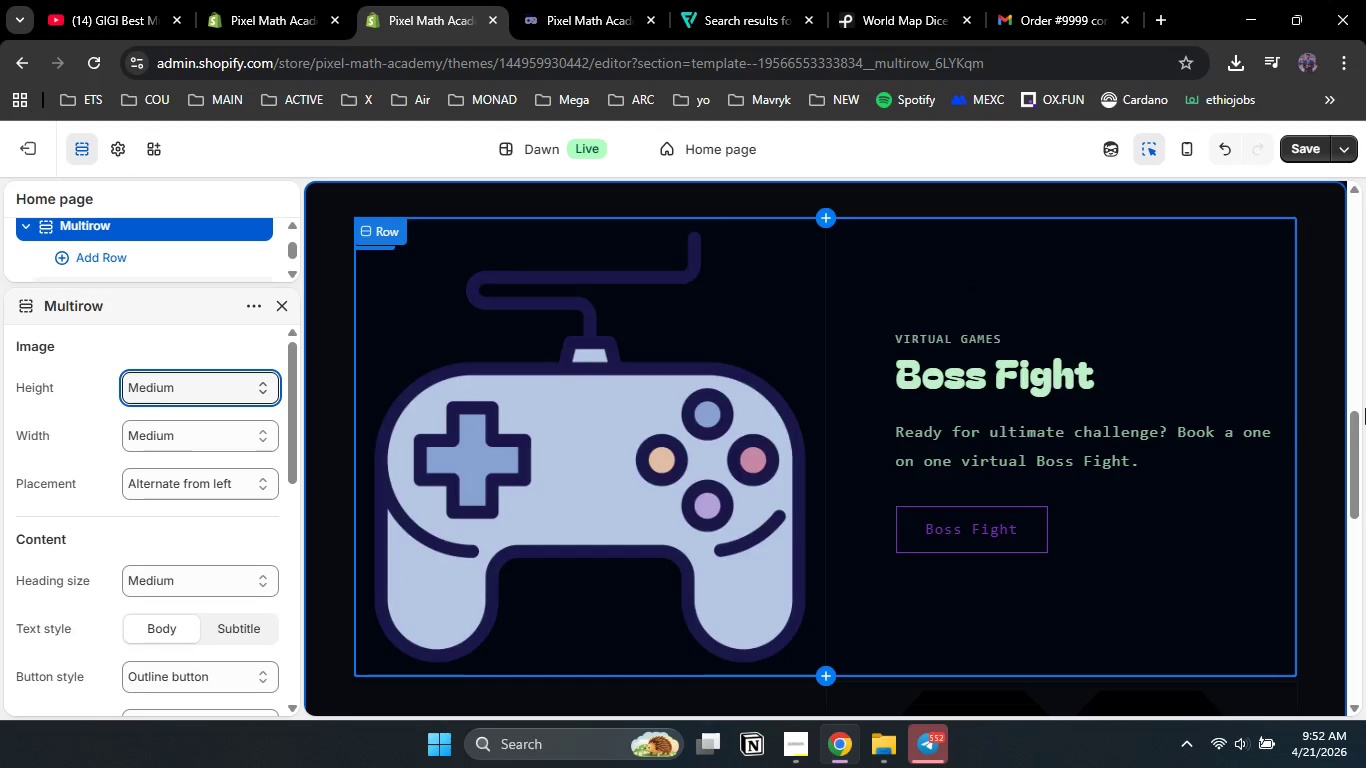 
left_click_drag(start_coordinate=[1357, 436], to_coordinate=[1365, 539])
 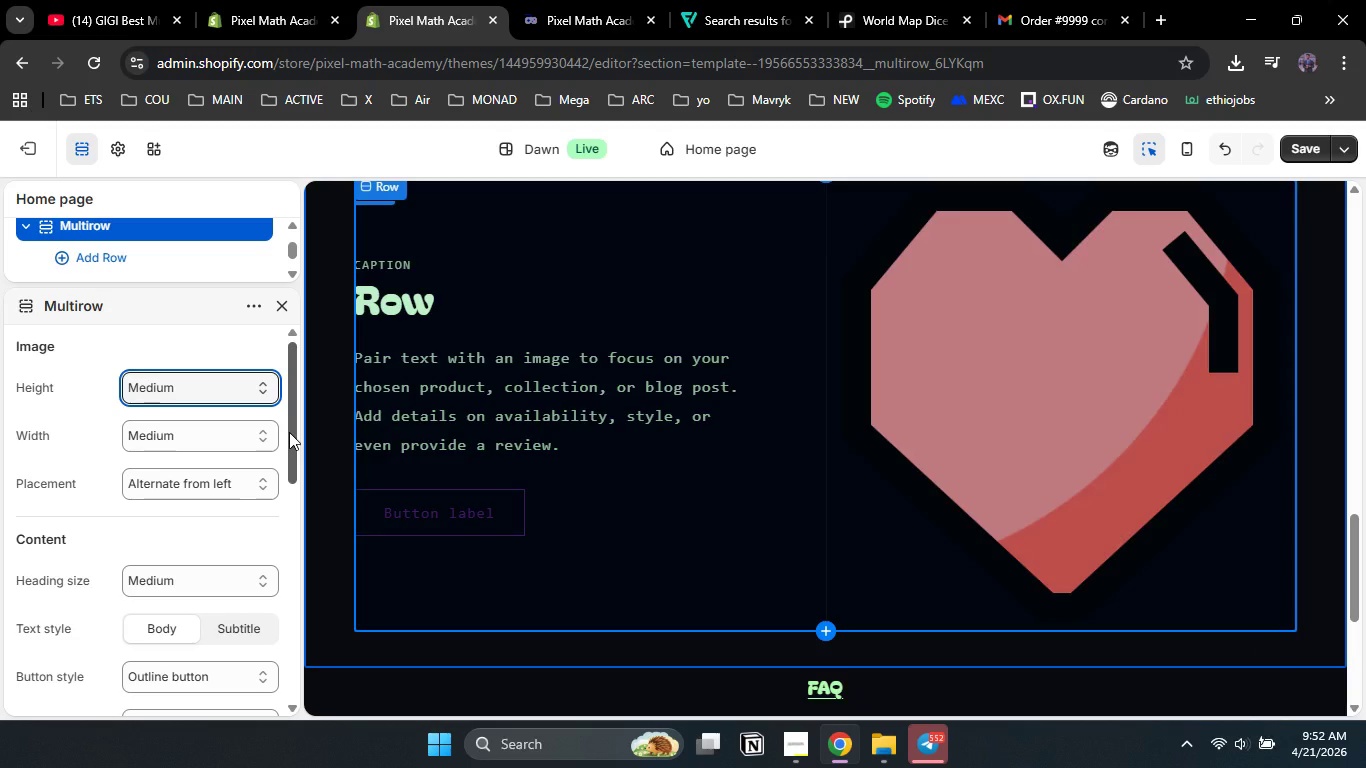 
left_click_drag(start_coordinate=[289, 432], to_coordinate=[305, 625])
 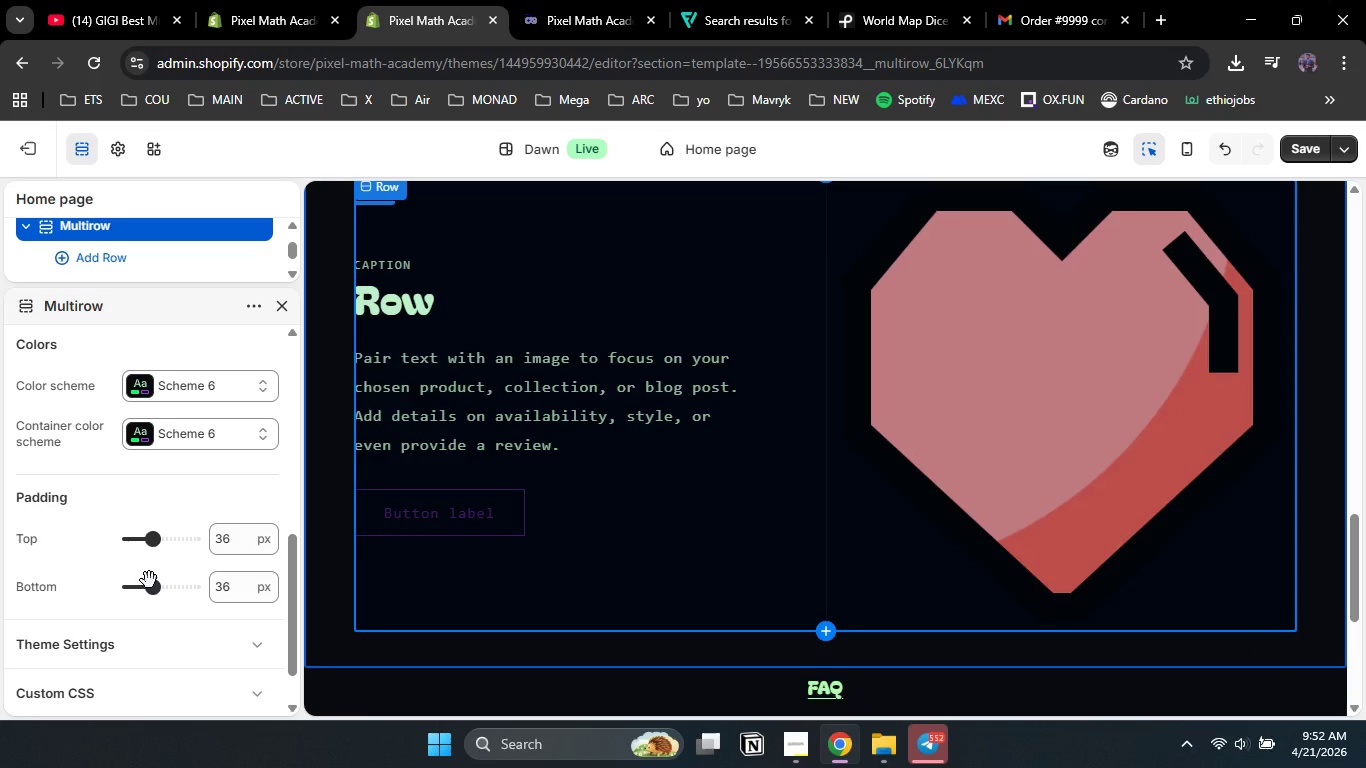 
double_click([149, 580])
 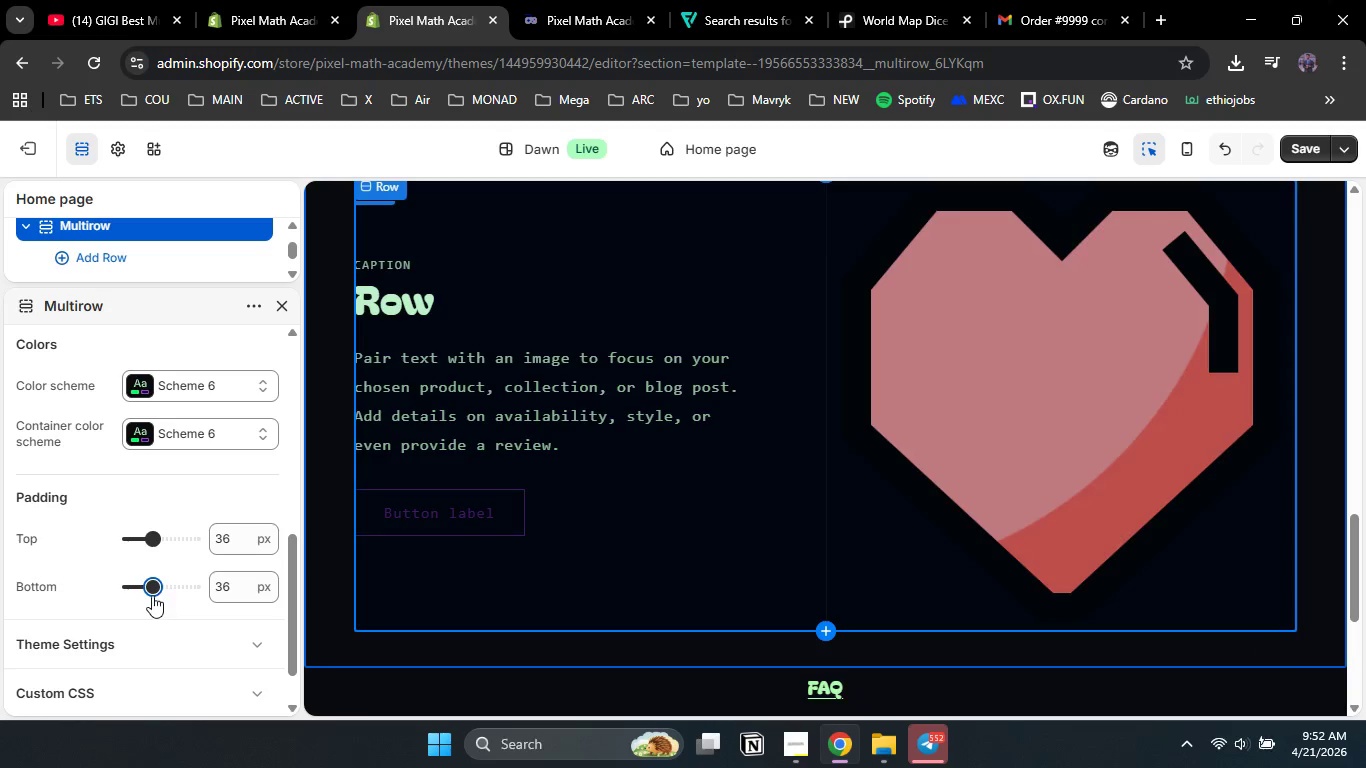 
left_click_drag(start_coordinate=[152, 593], to_coordinate=[136, 590])
 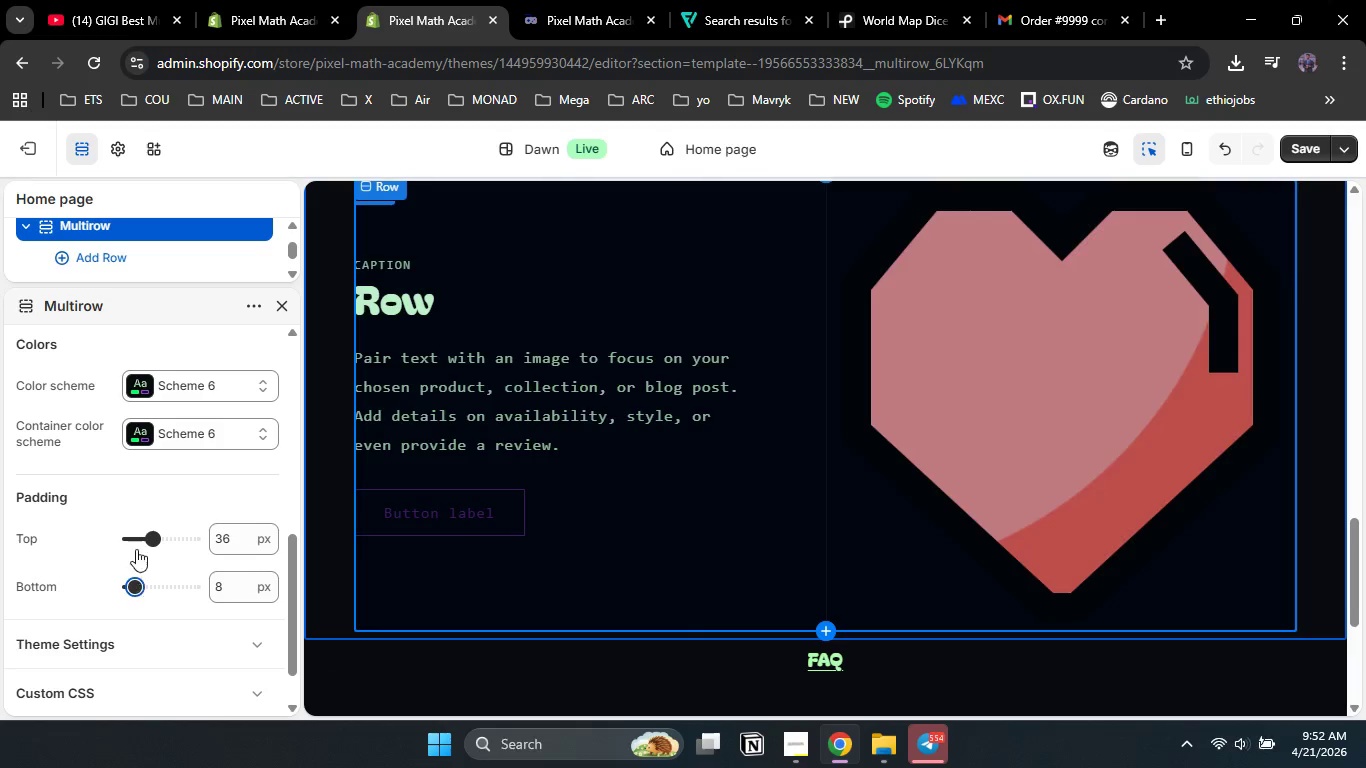 
left_click_drag(start_coordinate=[162, 541], to_coordinate=[137, 540])
 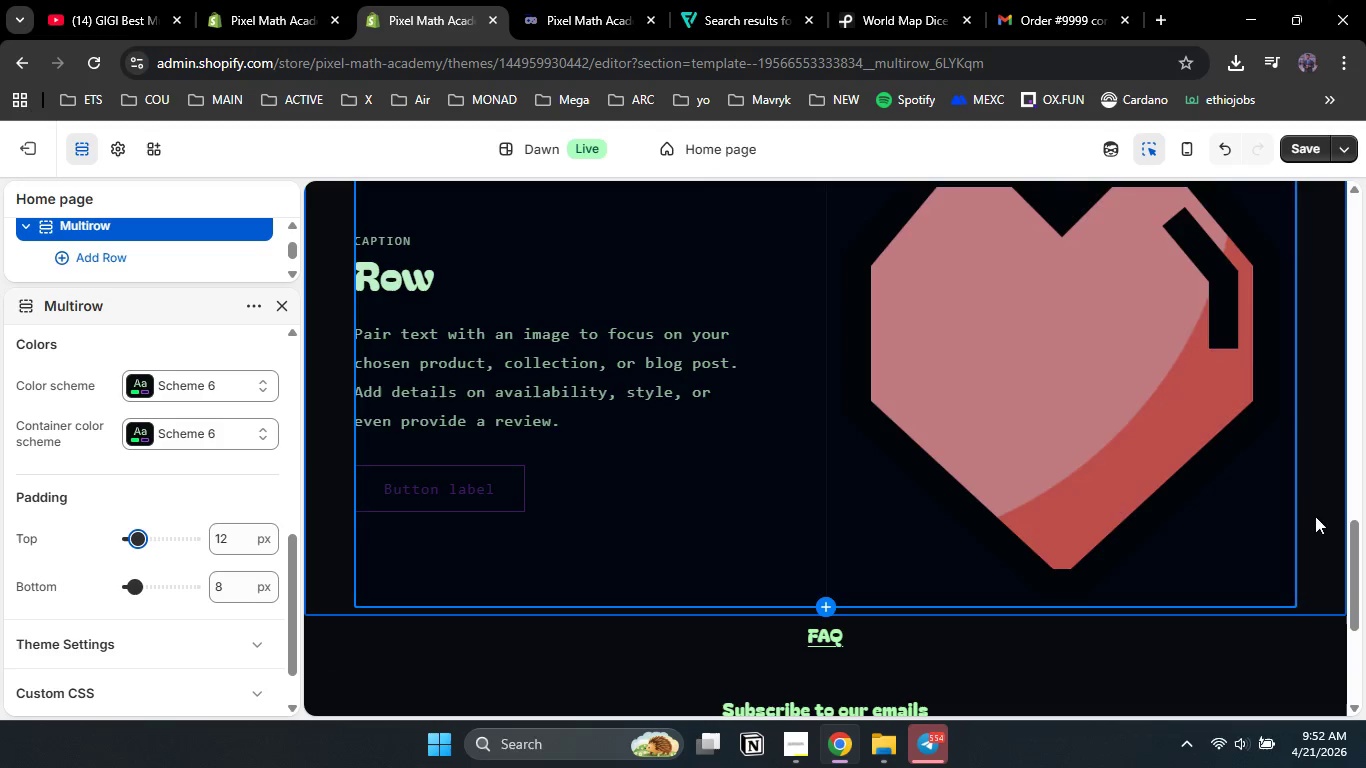 
left_click_drag(start_coordinate=[1351, 544], to_coordinate=[1357, 475])
 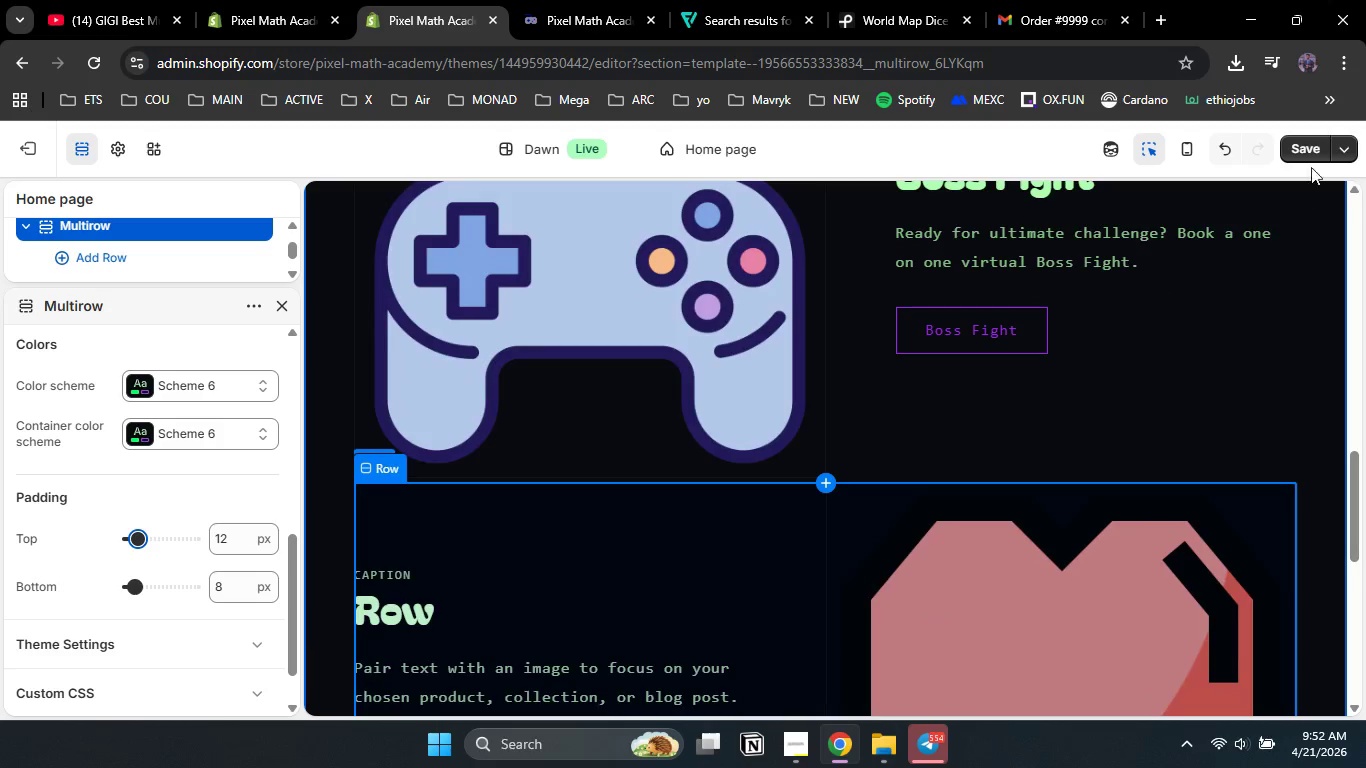 
left_click([1313, 153])
 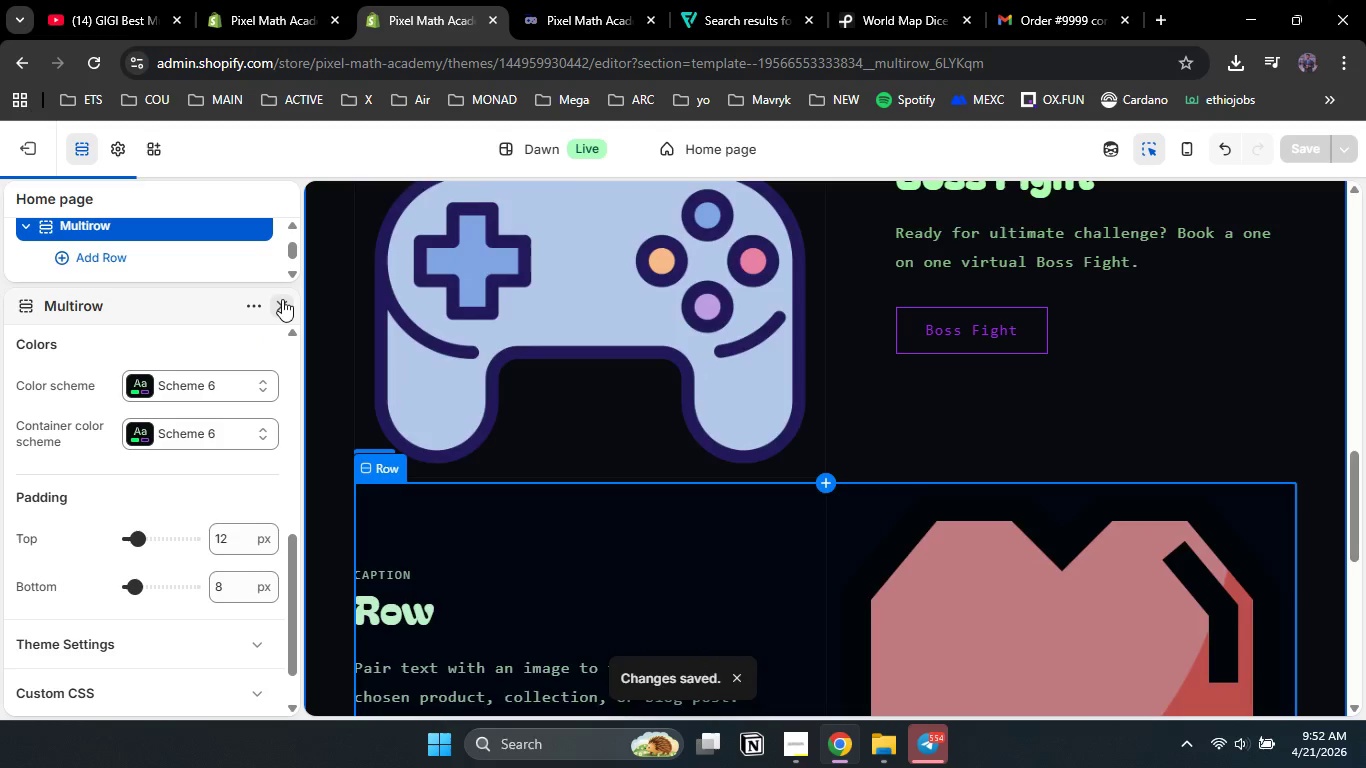 
left_click([452, 548])
 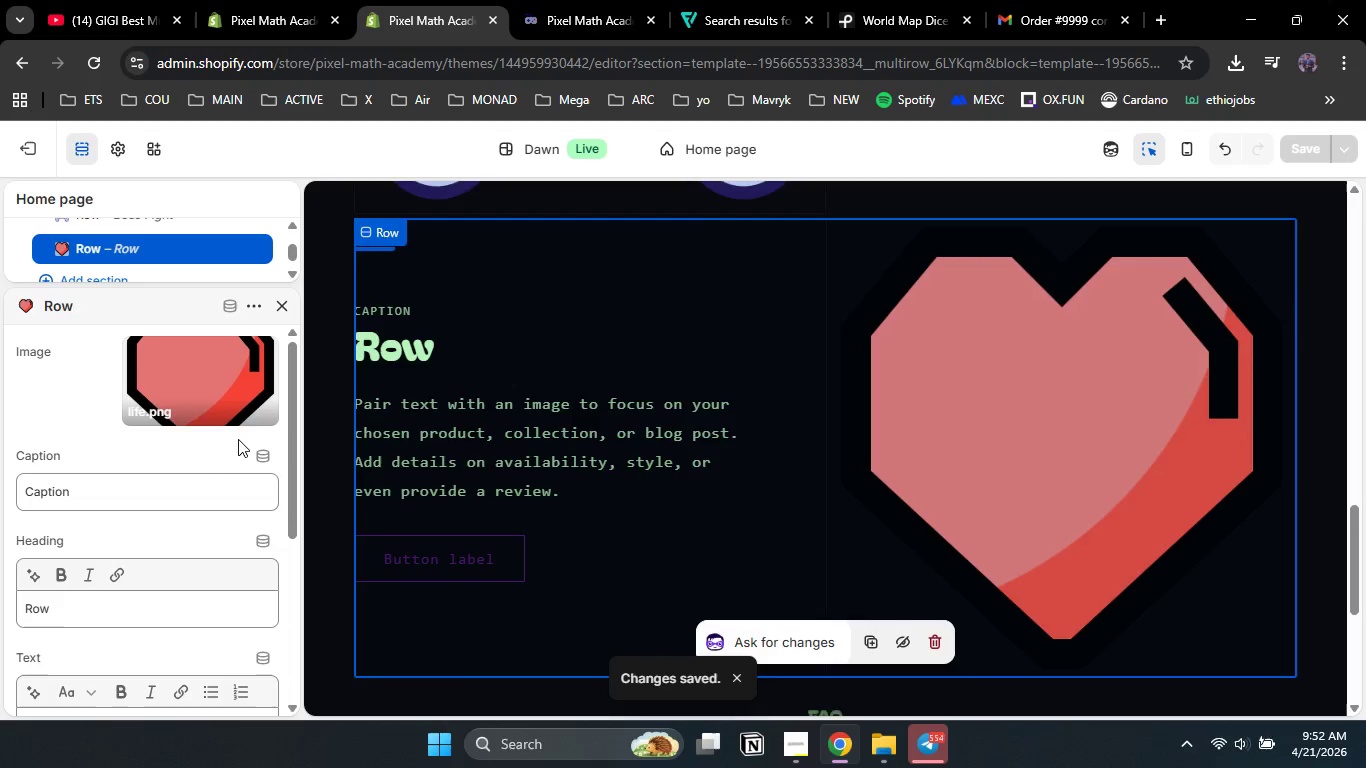 
left_click_drag(start_coordinate=[112, 489], to_coordinate=[12, 487])
 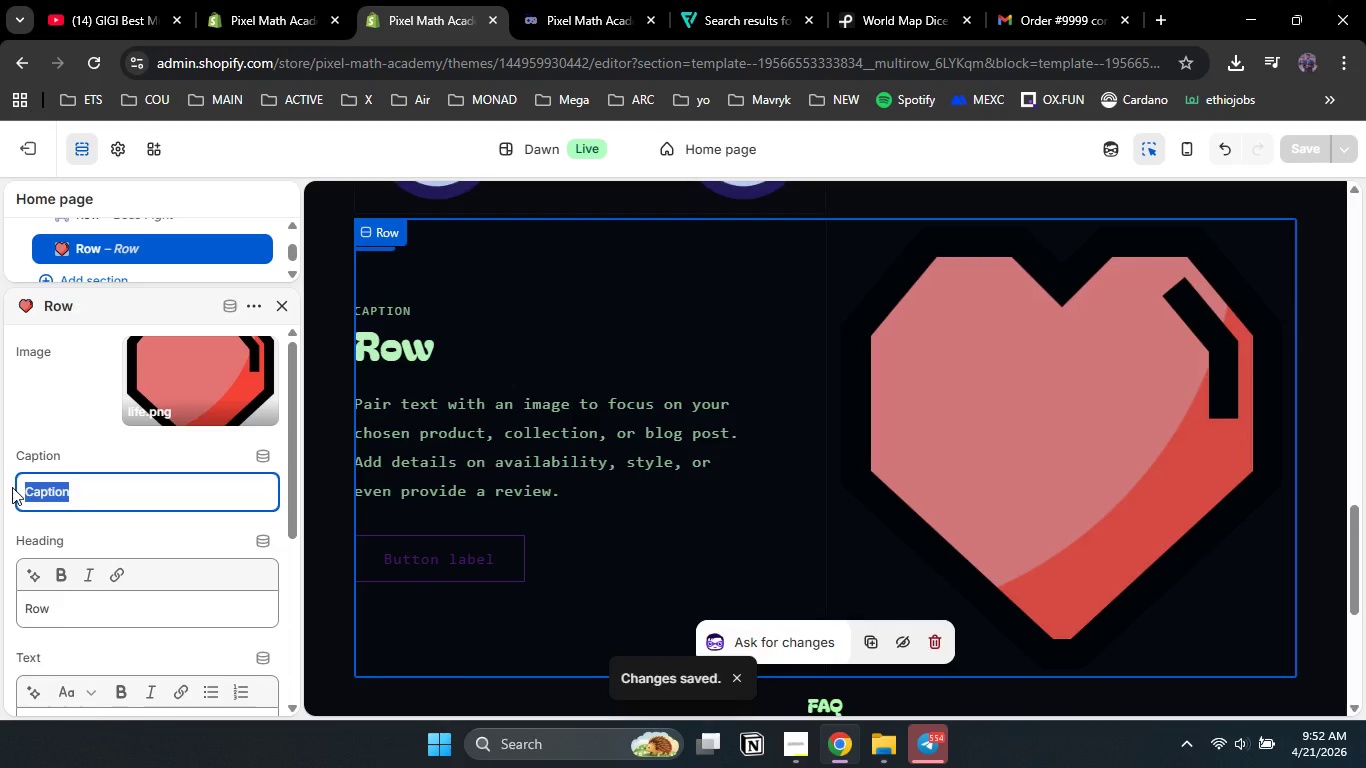 
type(Bundle Quest)
 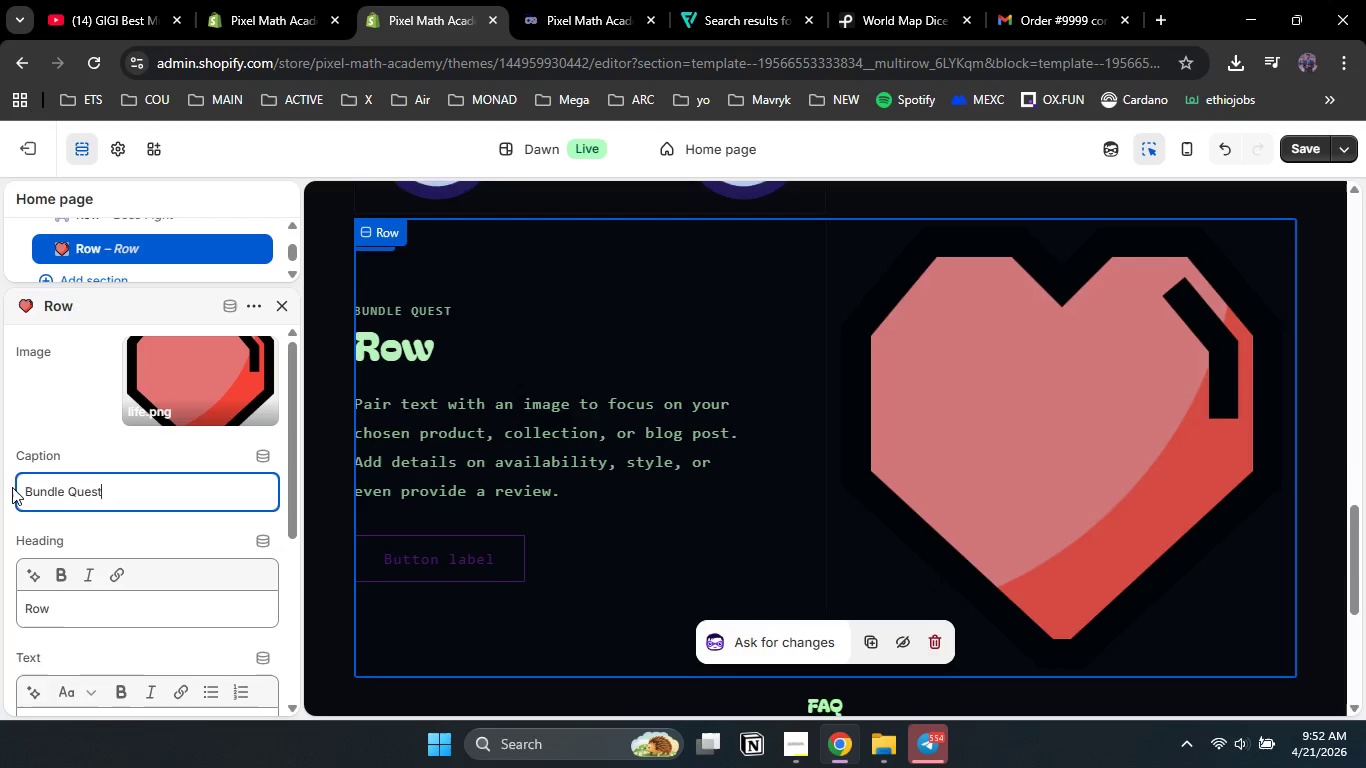 
left_click_drag(start_coordinate=[86, 621], to_coordinate=[0, 602])
 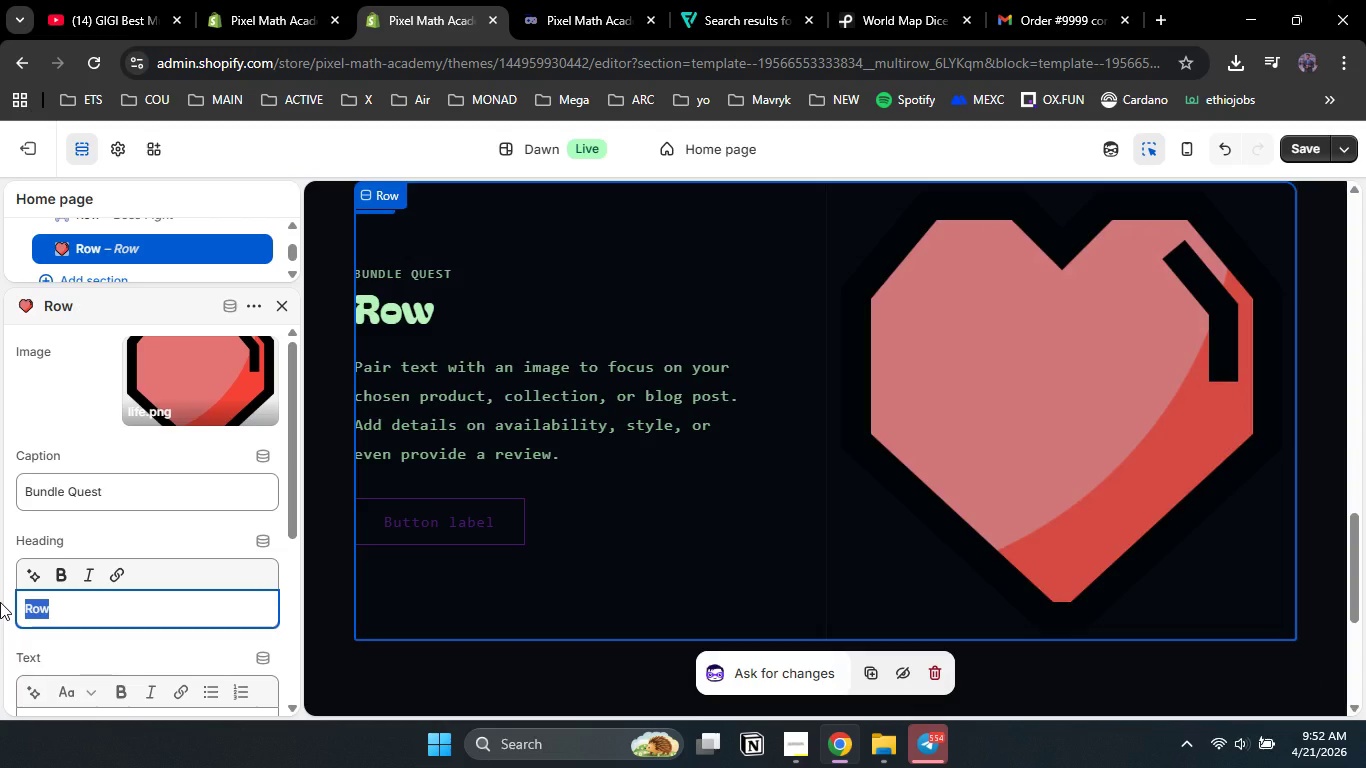 
type(Quest Packs)
 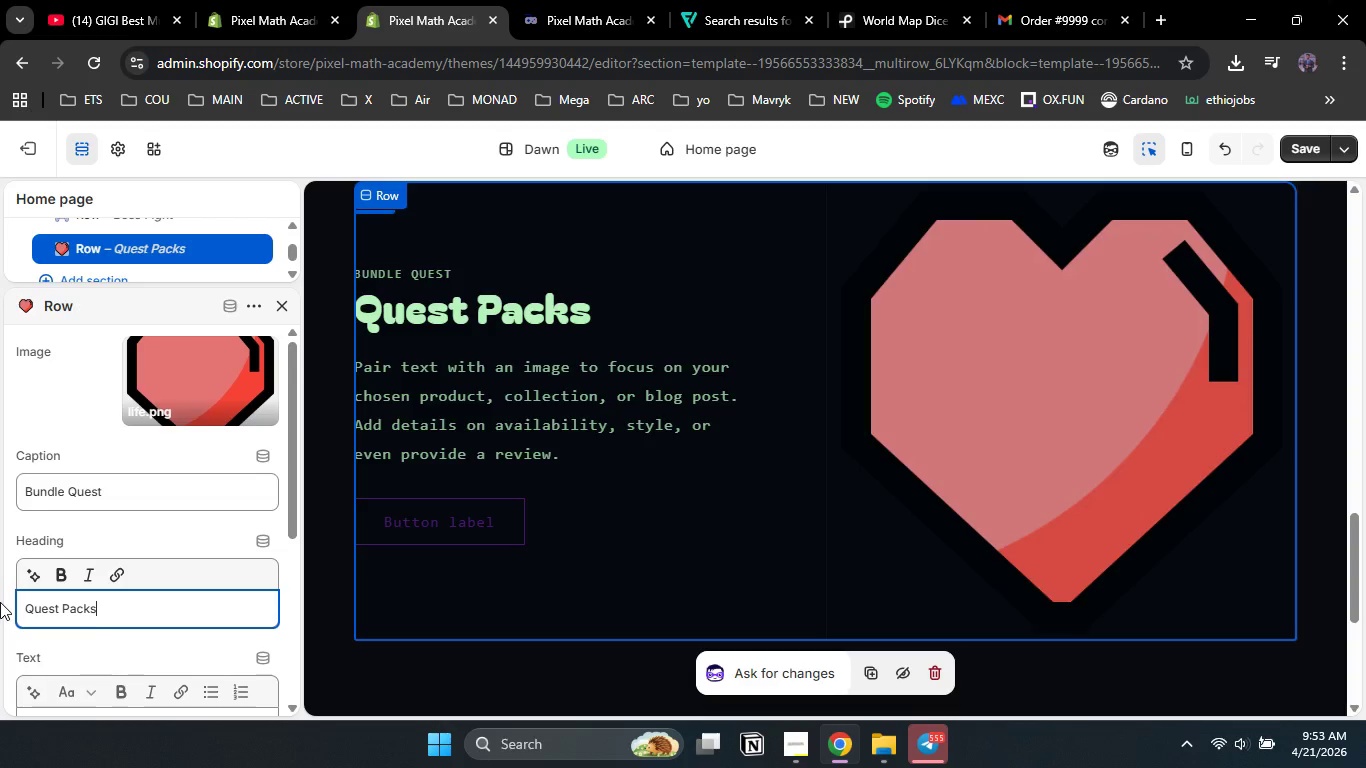 
scroll: coordinate [150, 526], scroll_direction: down, amount: 3.0
 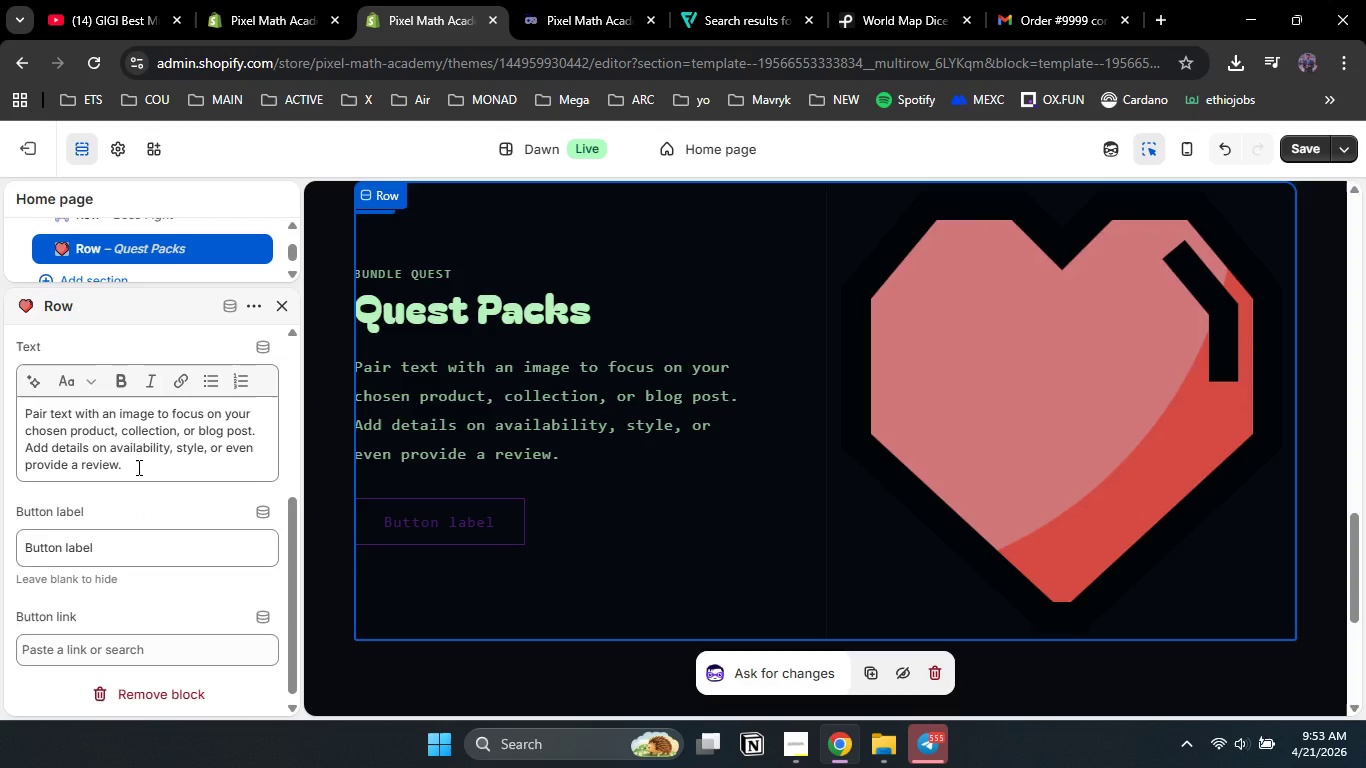 
left_click([138, 440])
 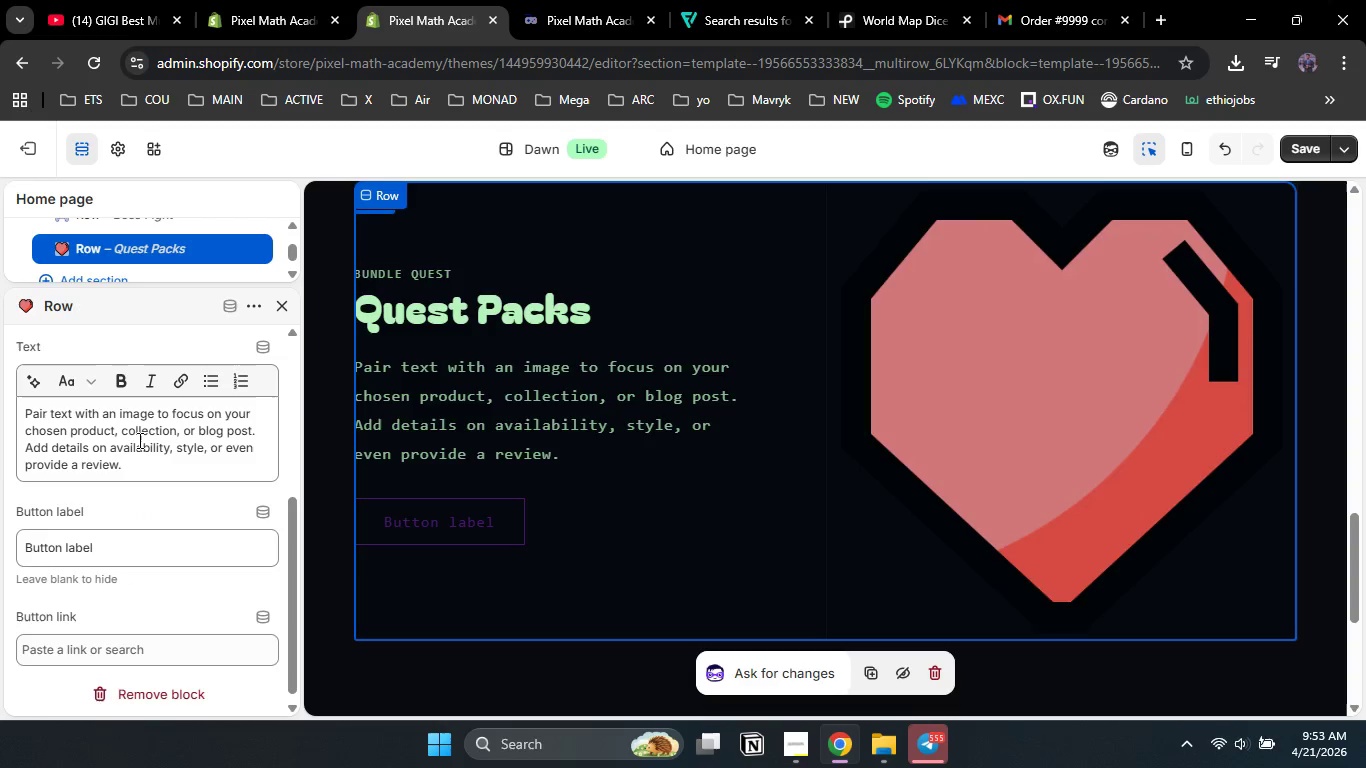 
key(Control+A)
 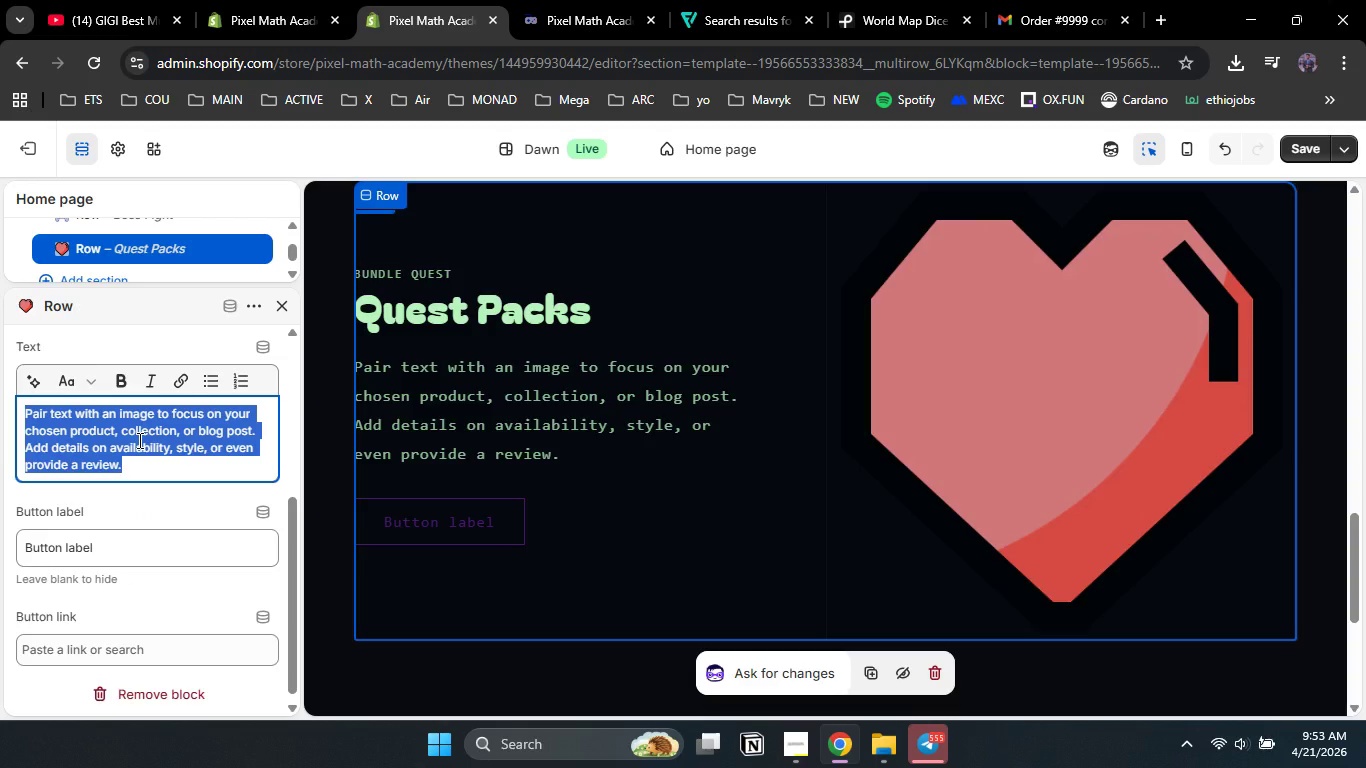 
wait(10.22)
 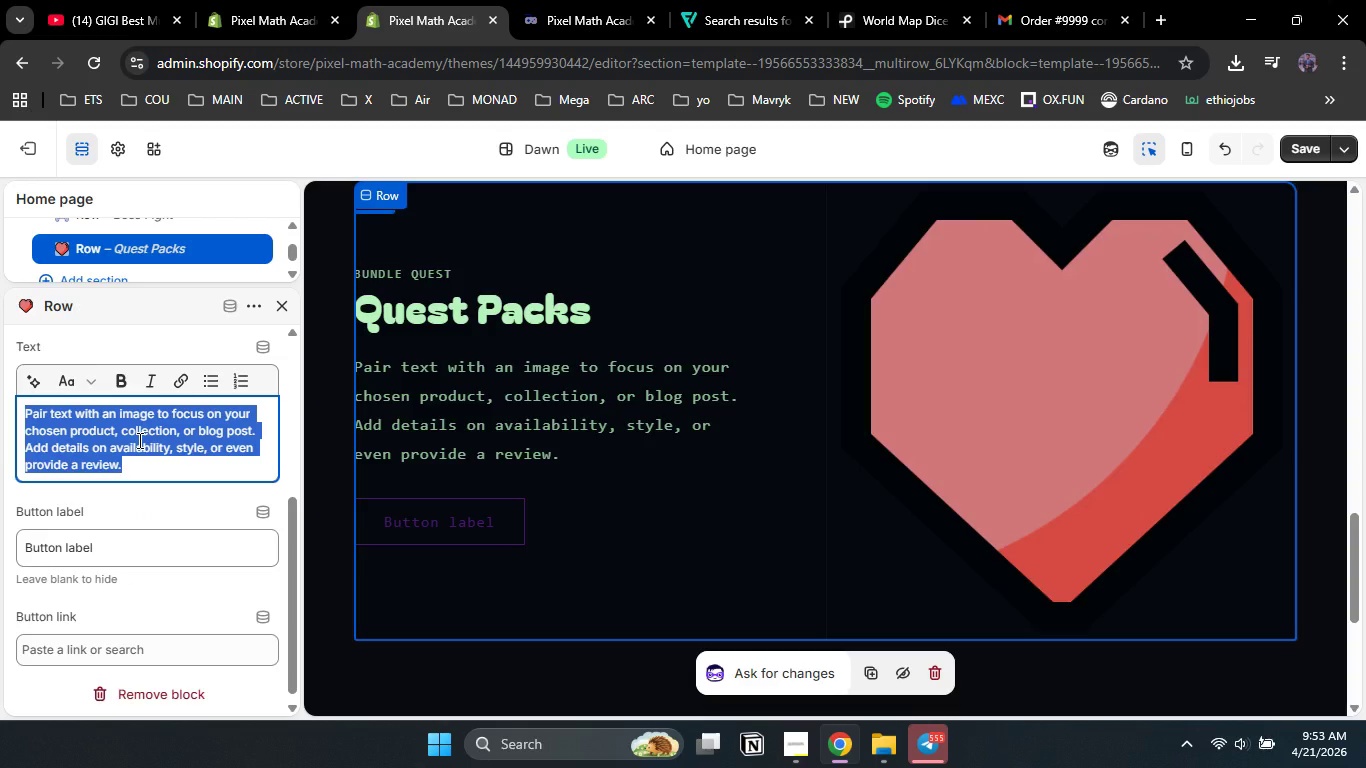 
type(Bring the pixel Math ec)
key(Backspace)
type(xperiance into your )
 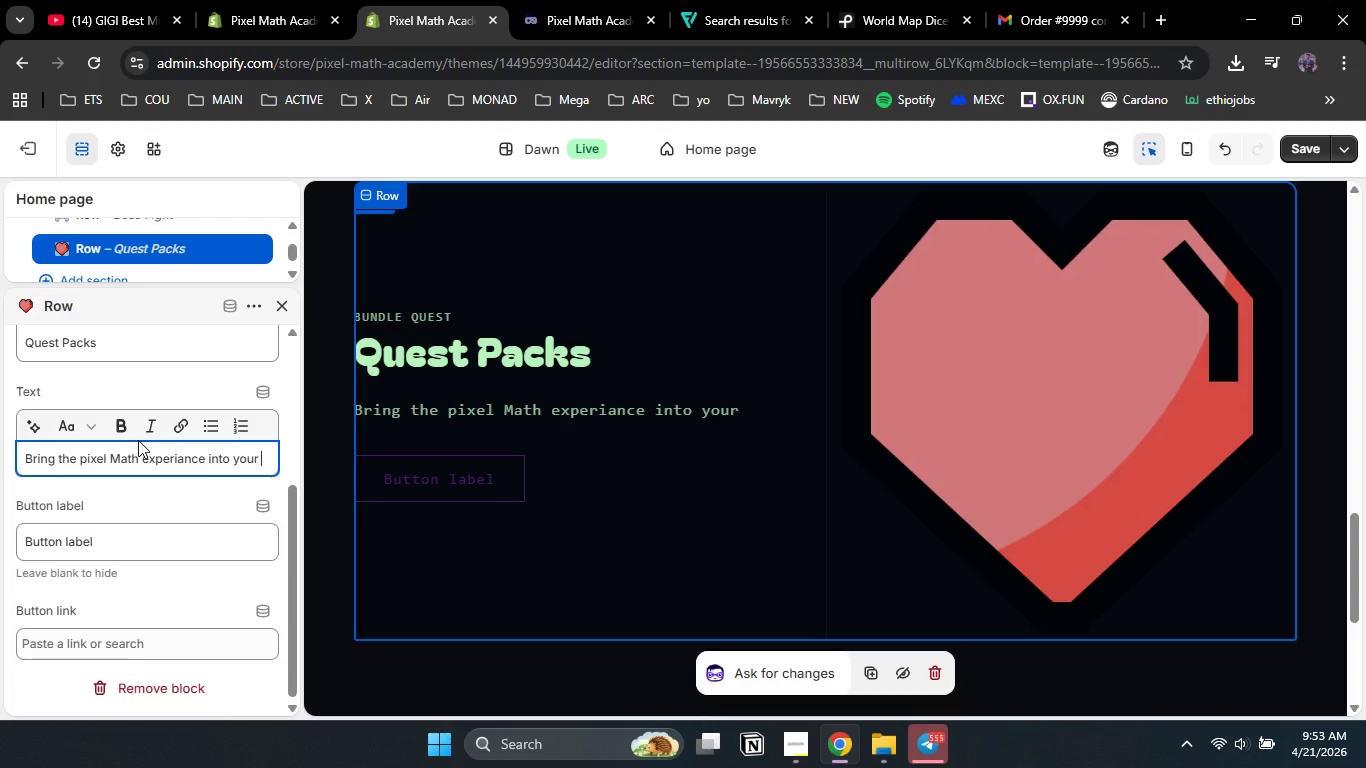 
type(real world with our physical quest packs.)
 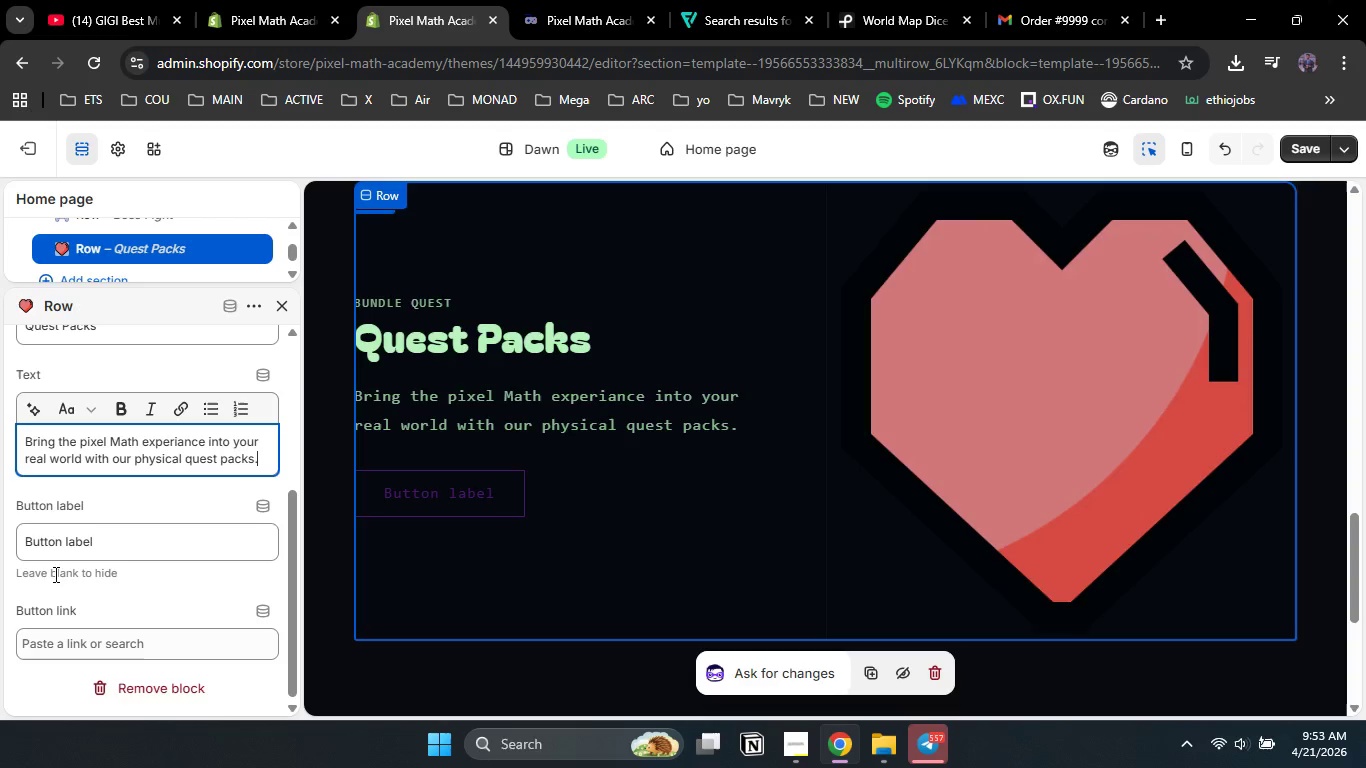 
left_click_drag(start_coordinate=[113, 541], to_coordinate=[22, 533])
 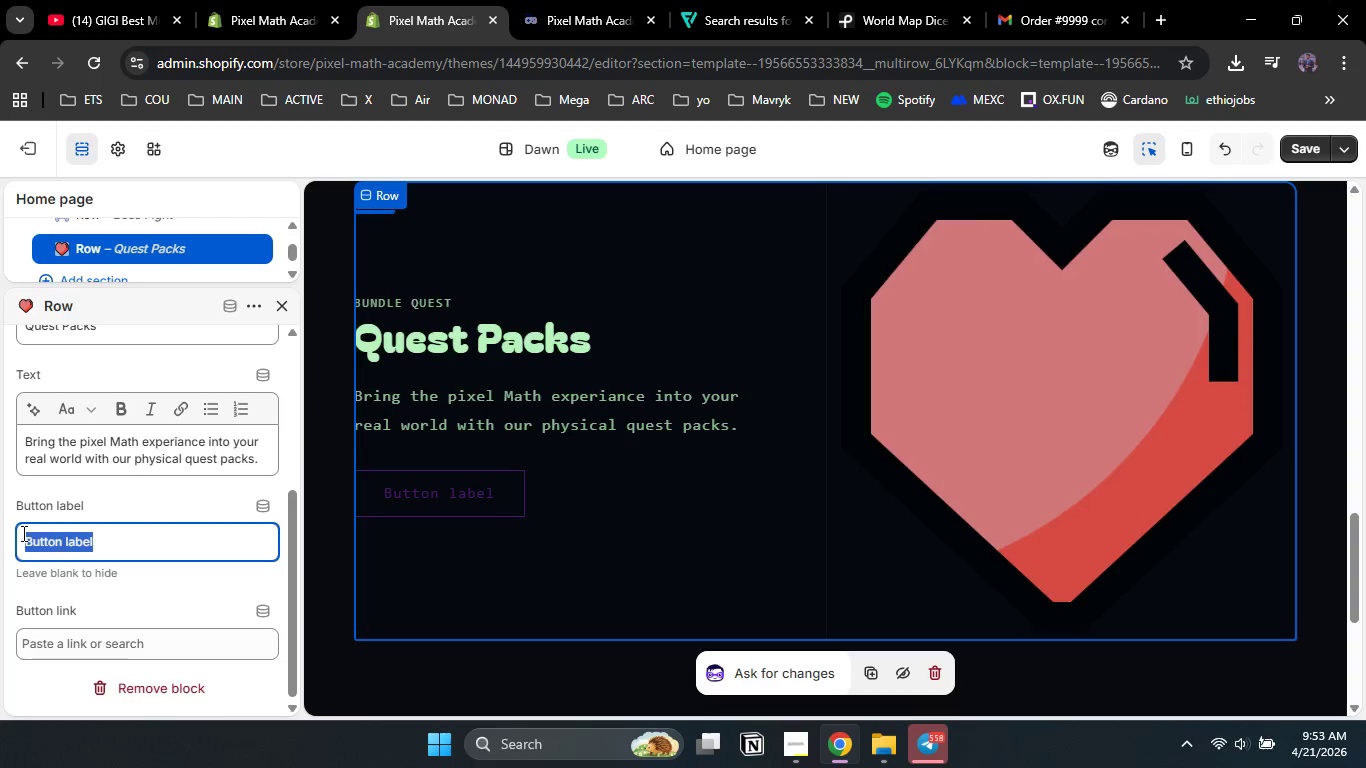 
type(Quest Packs)
 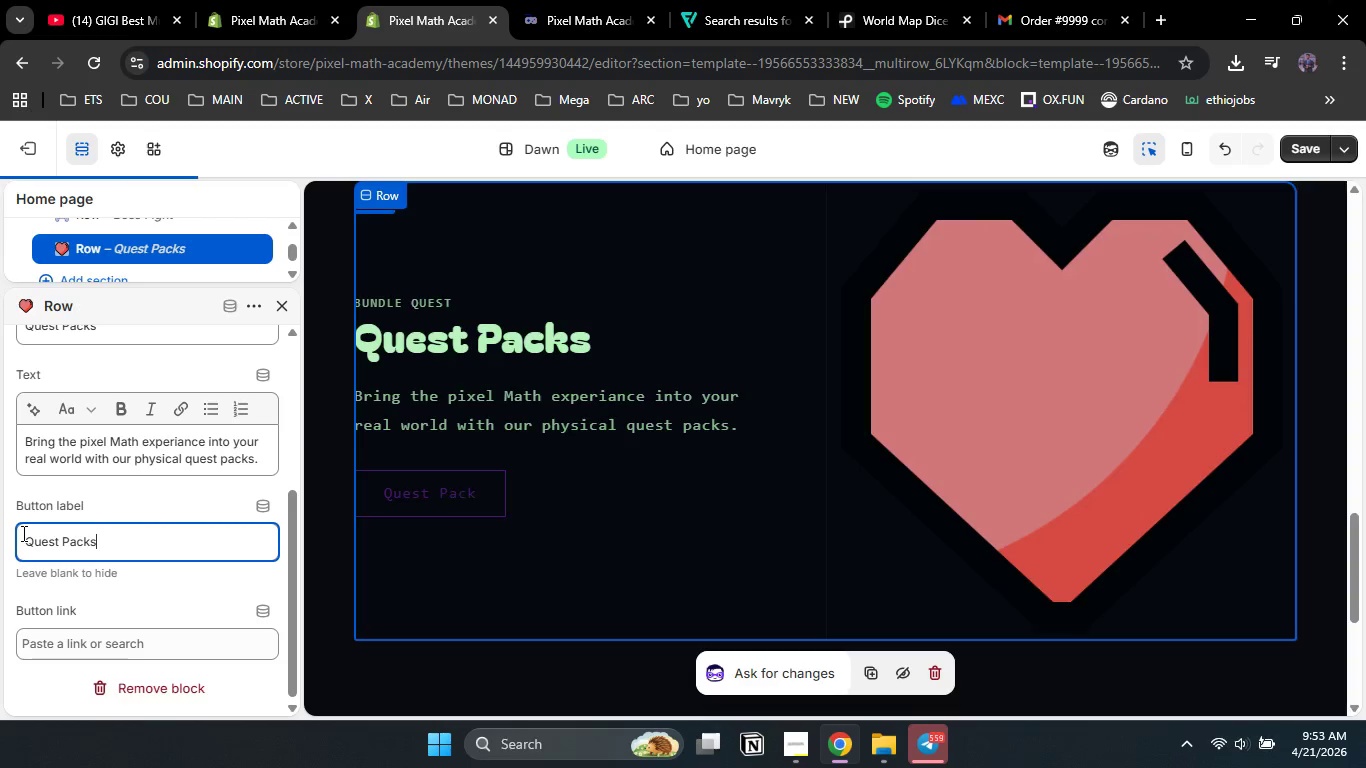 
left_click([118, 636])
 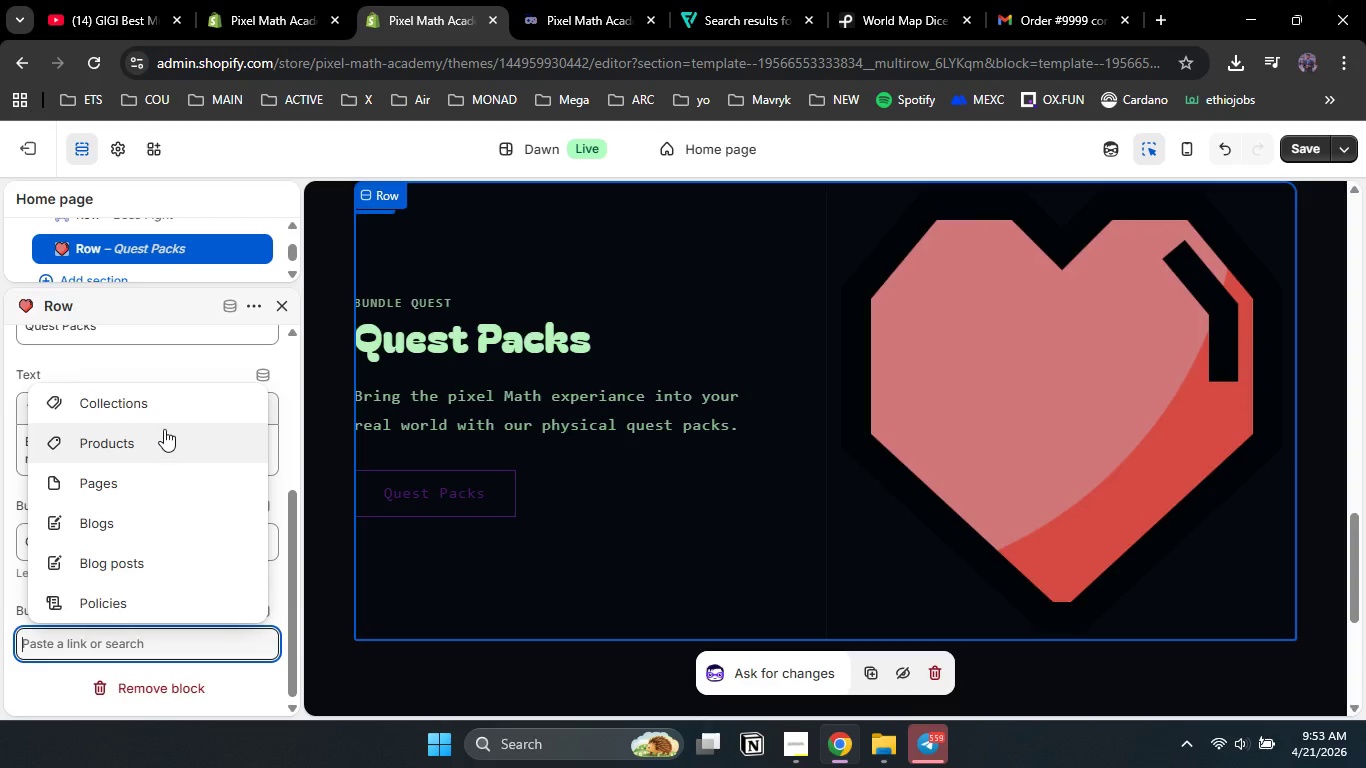 
left_click([172, 408])
 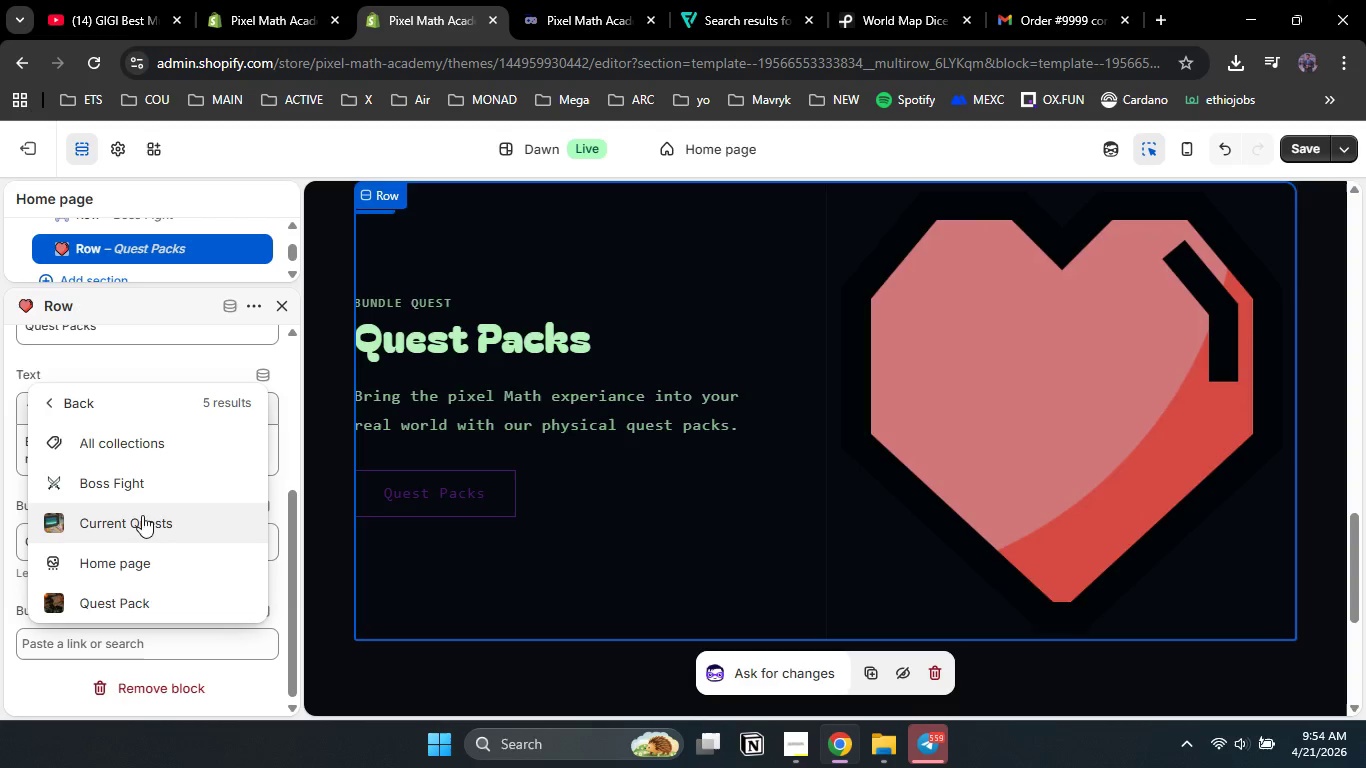 
left_click([139, 605])
 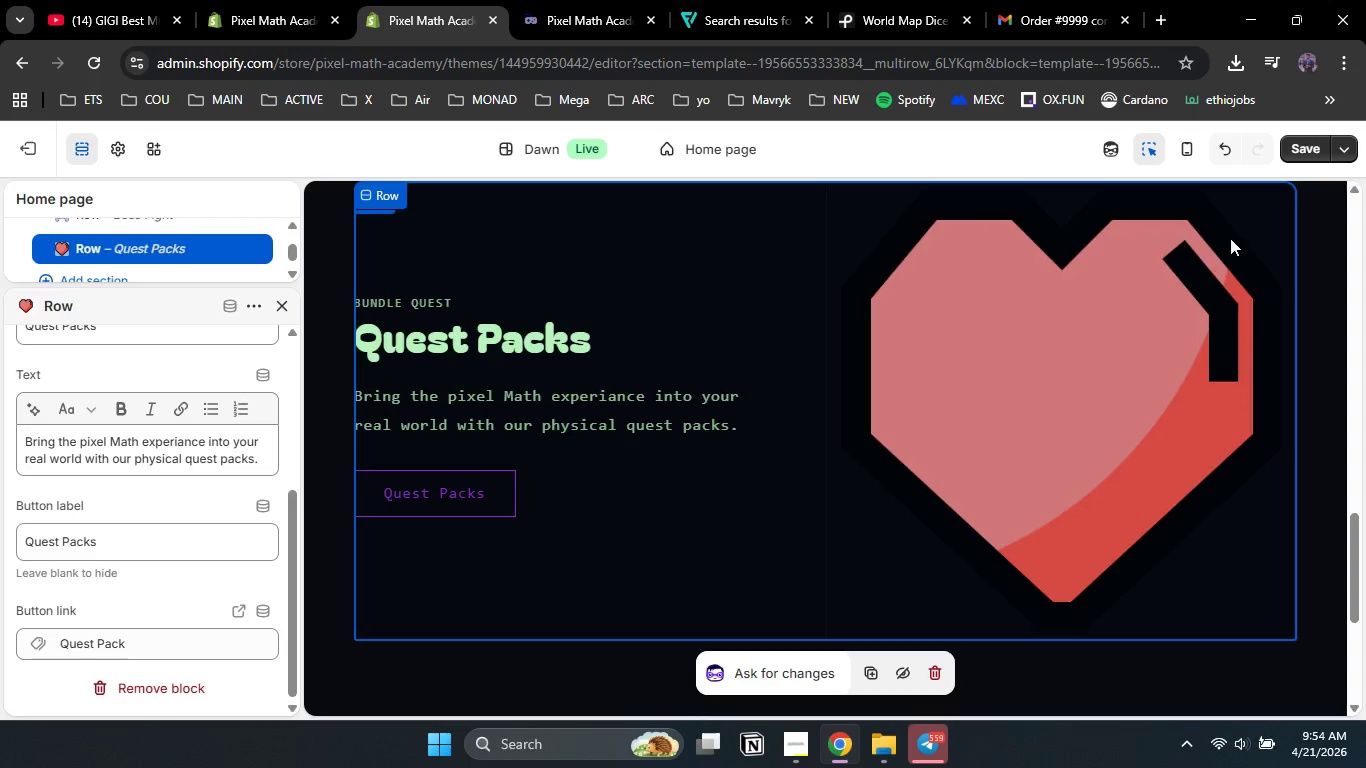 
left_click([1306, 154])
 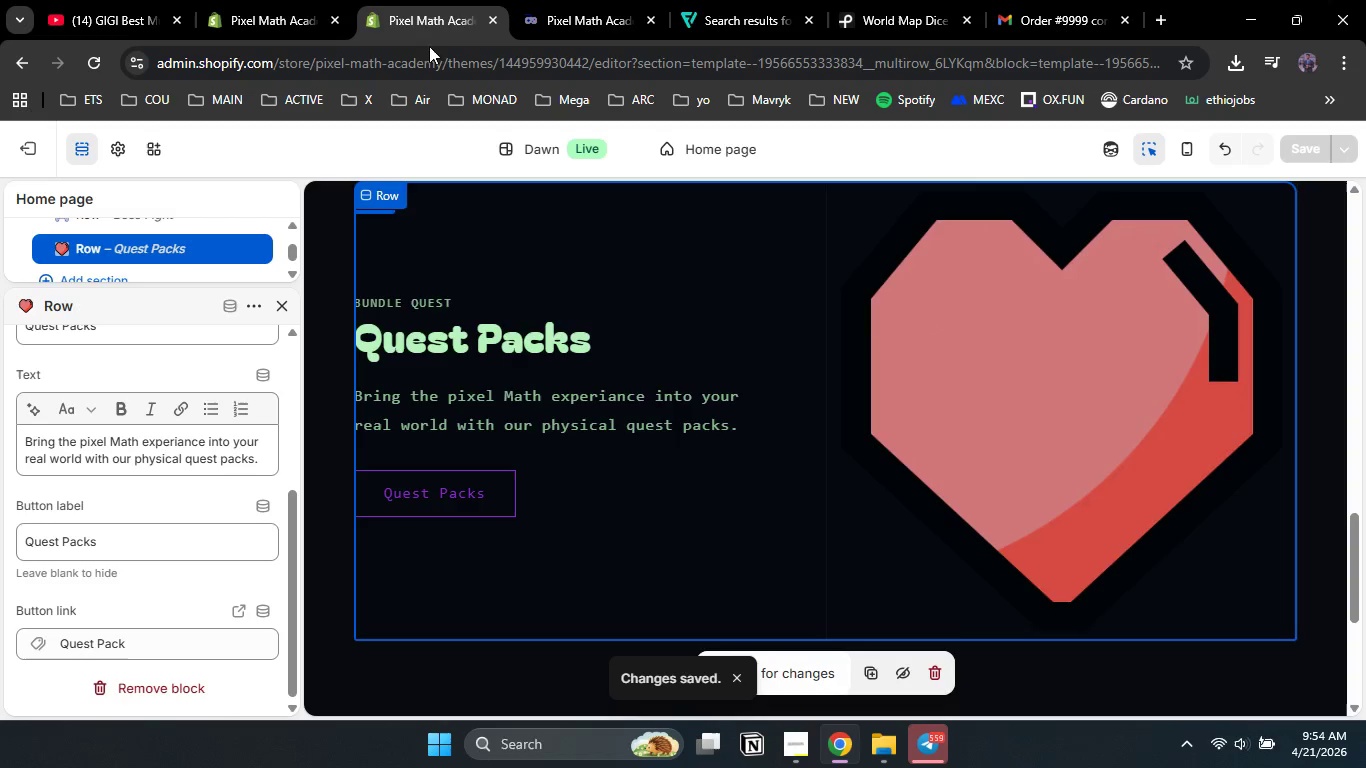 
wait(6.38)
 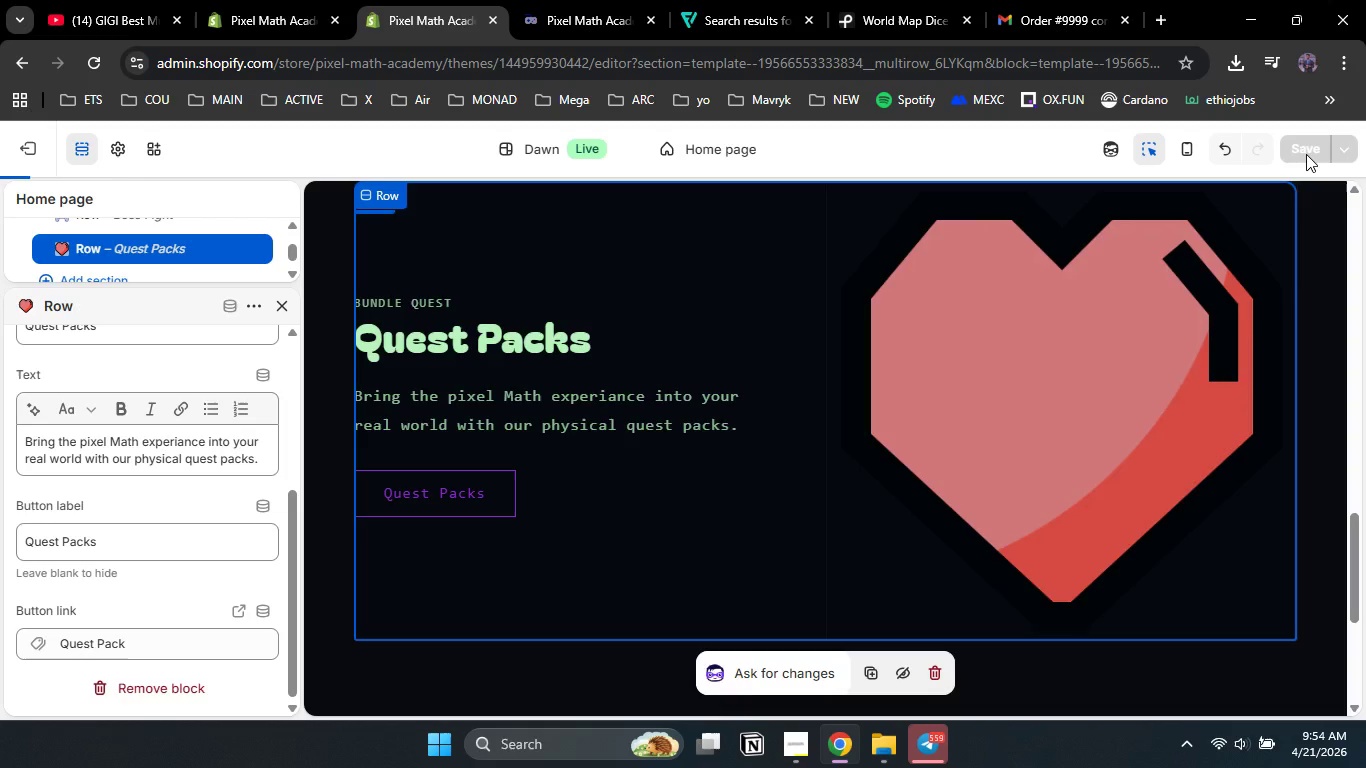 
left_click([543, 0])
 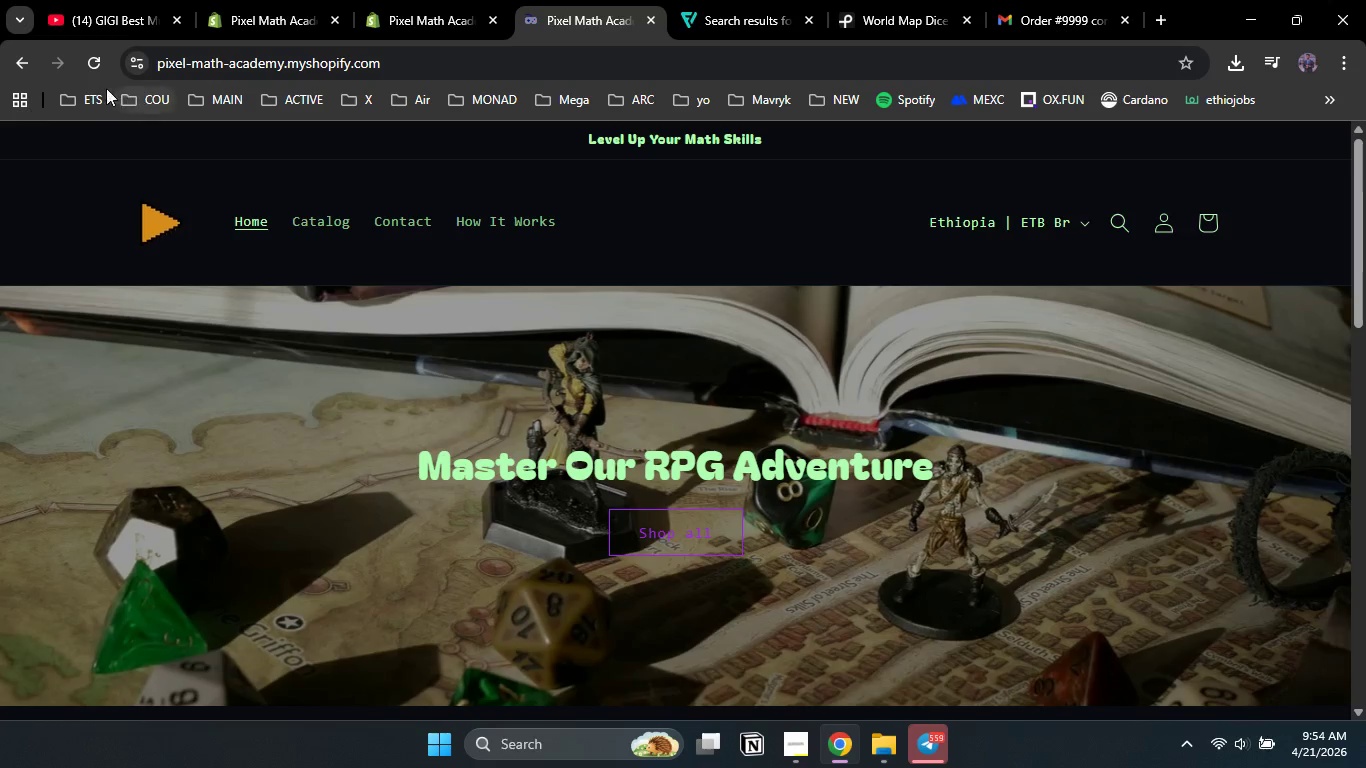 
left_click([82, 64])
 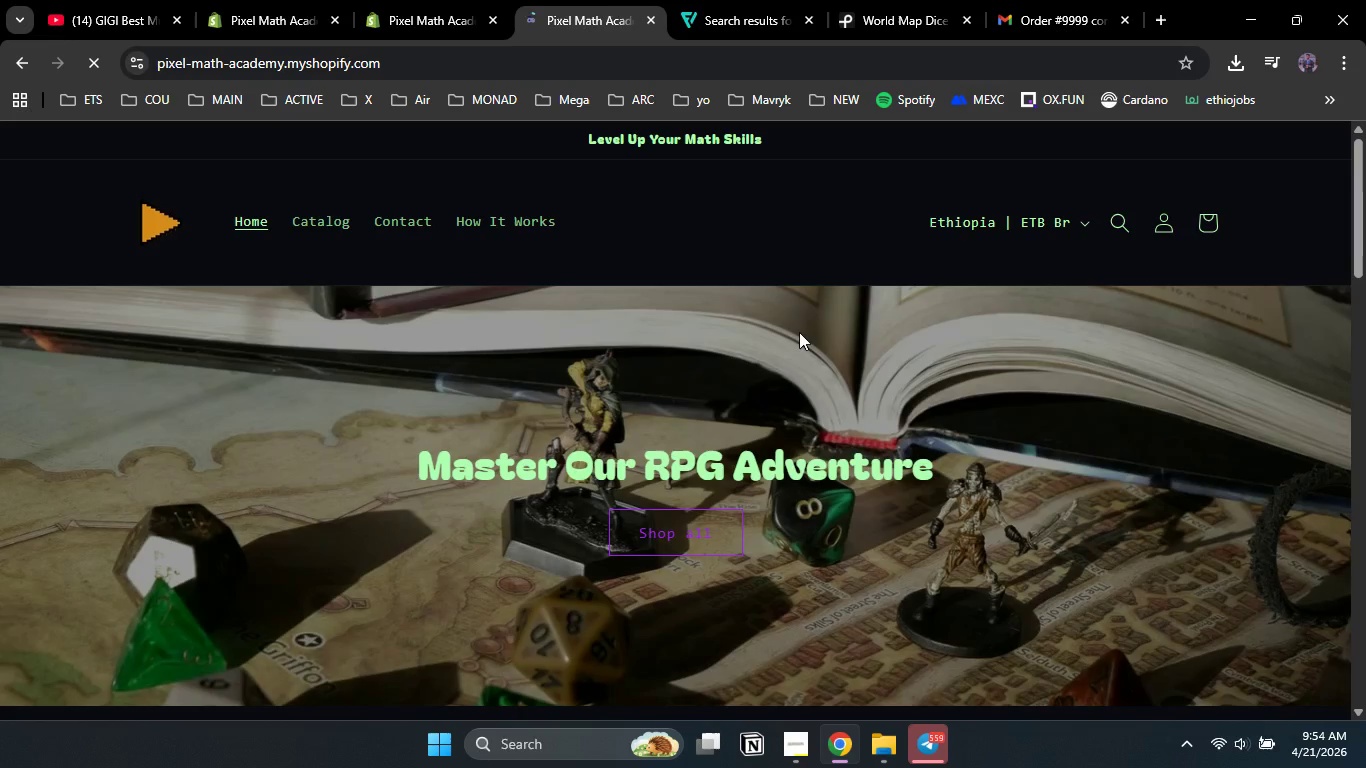 
left_click_drag(start_coordinate=[1358, 197], to_coordinate=[1364, 641])
 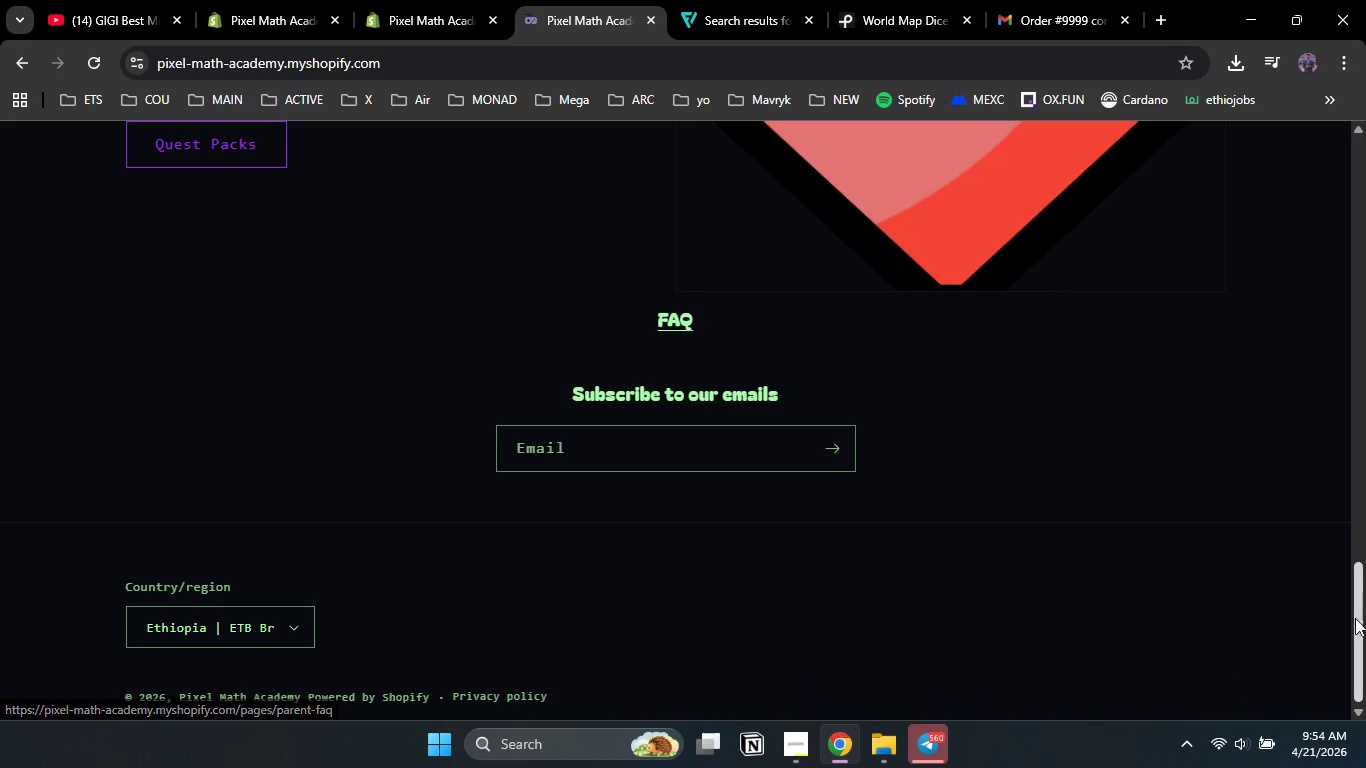 
left_click_drag(start_coordinate=[1365, 624], to_coordinate=[1365, 133])
 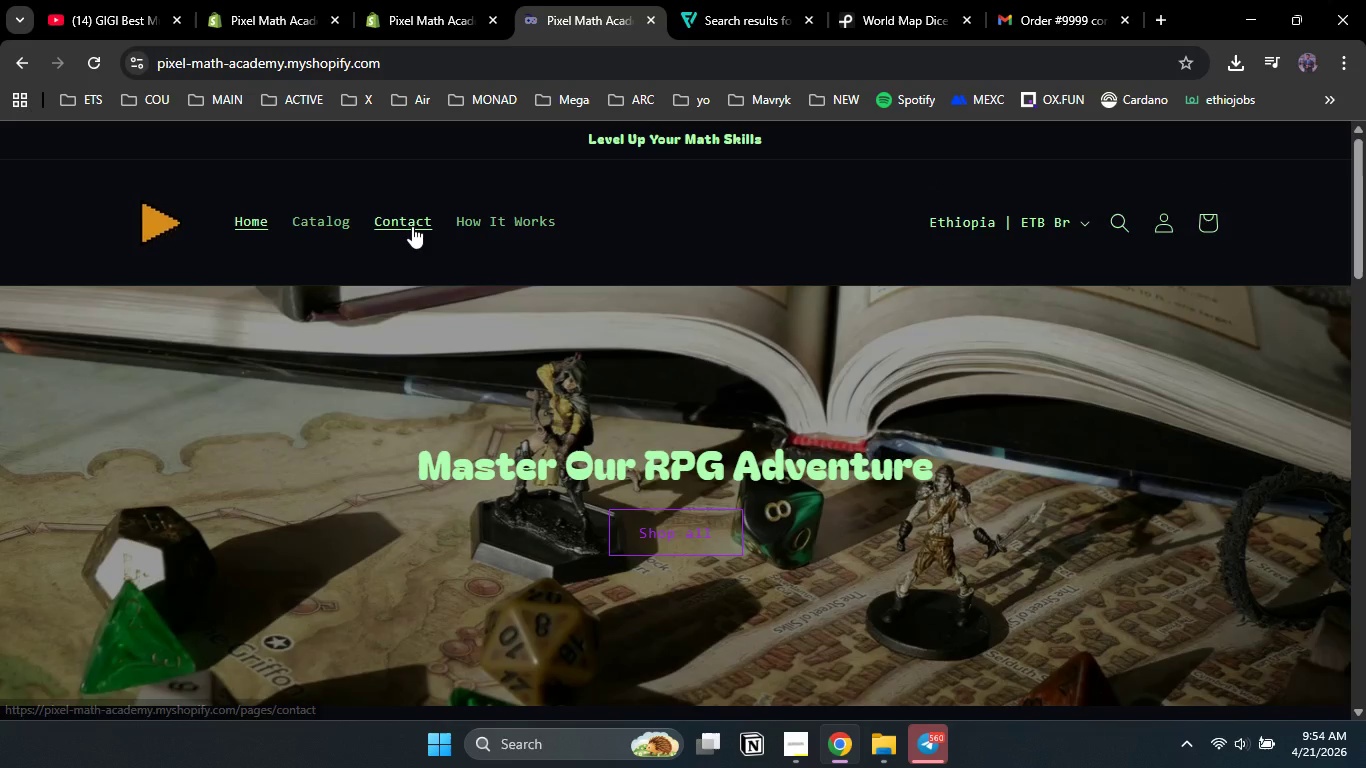 
left_click([412, 226])
 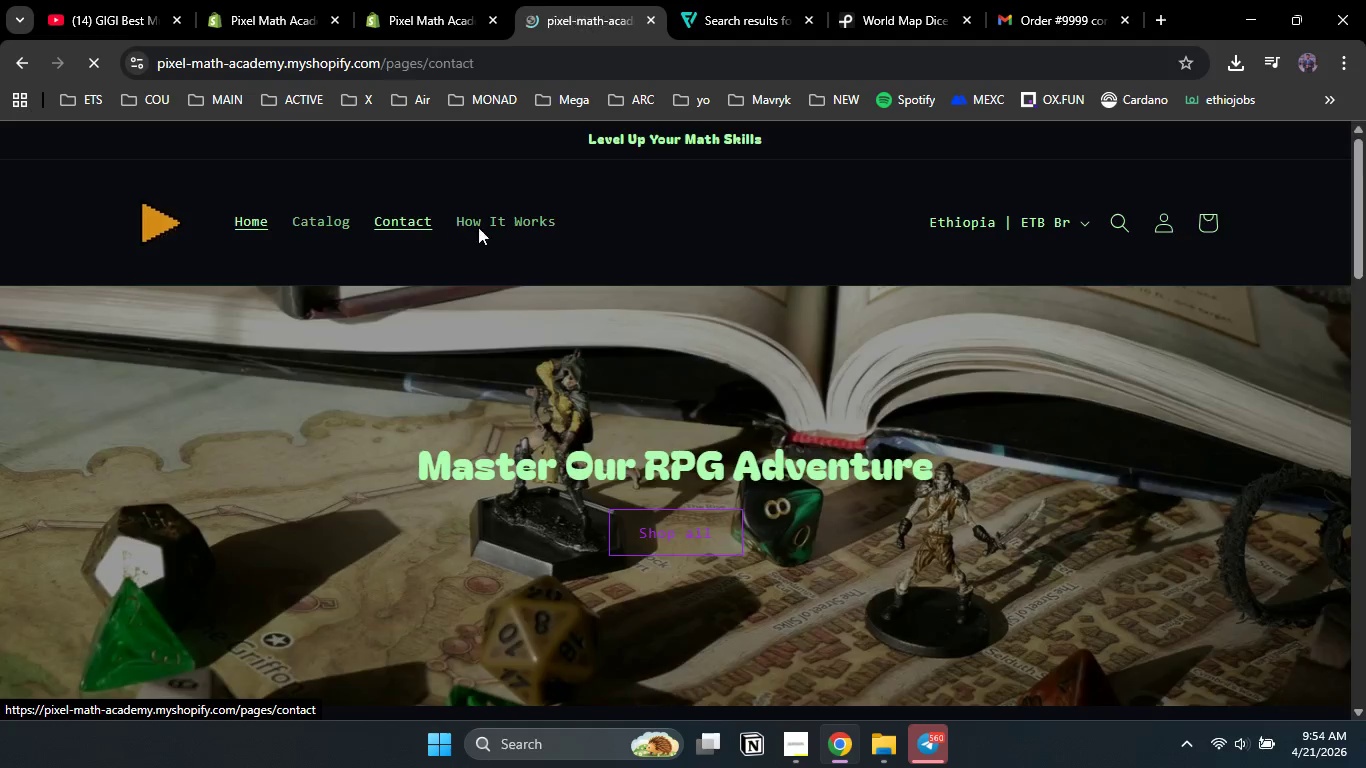 
left_click([492, 223])
 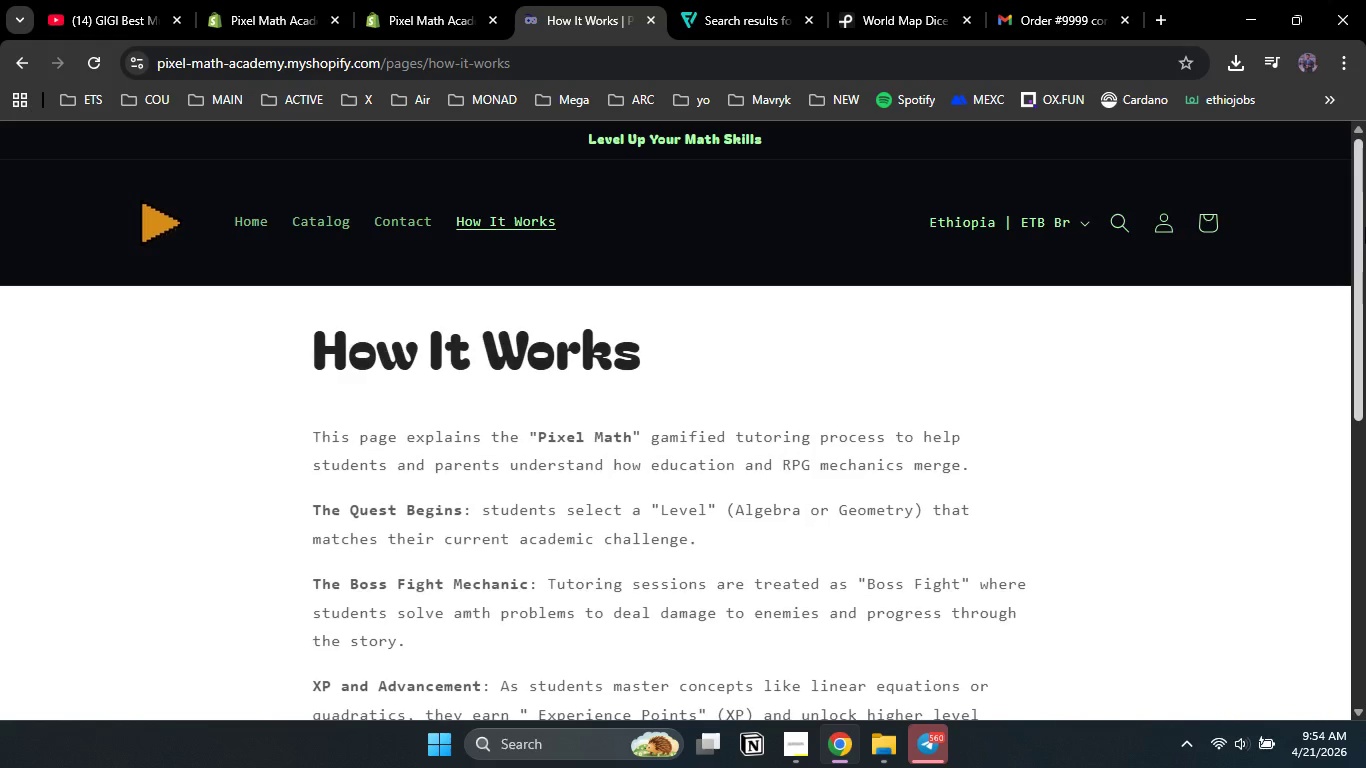 
left_click_drag(start_coordinate=[1365, 224], to_coordinate=[1360, 497])
 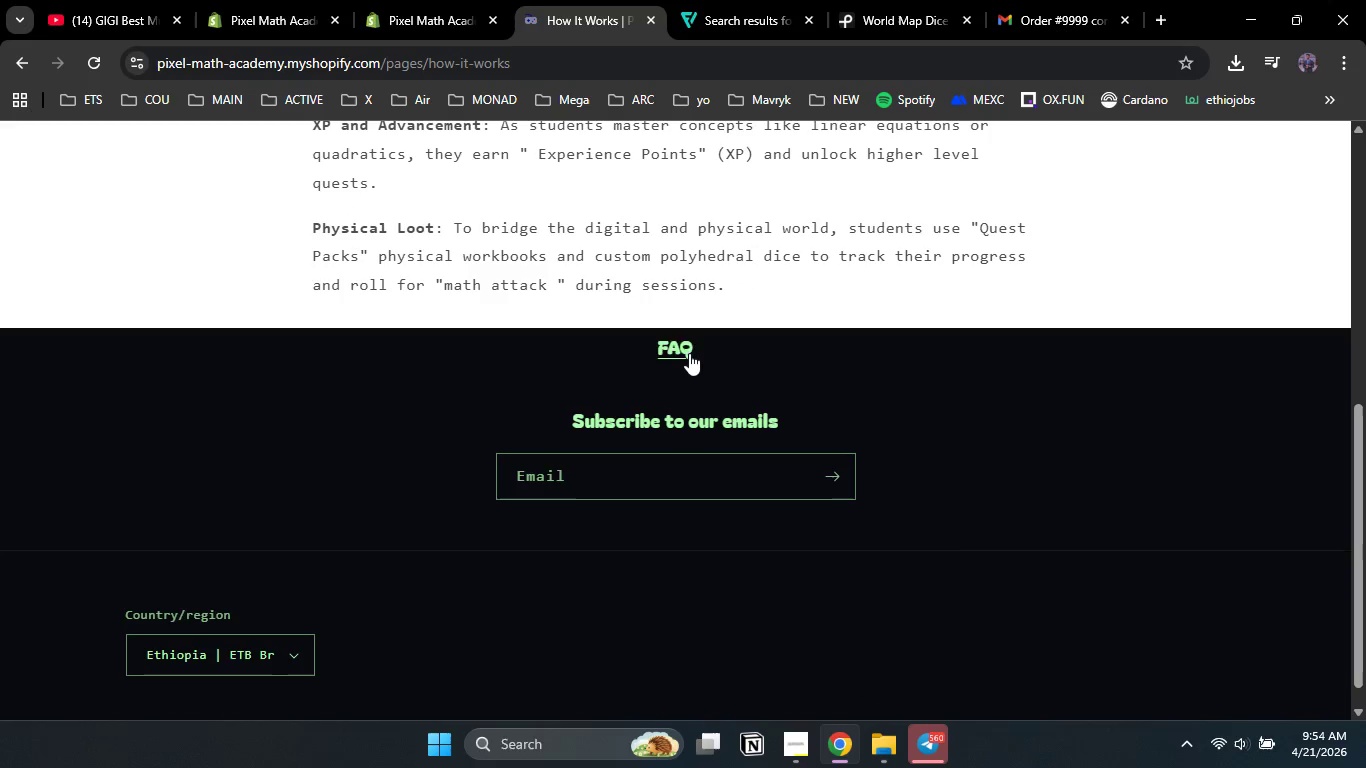 
left_click([687, 353])
 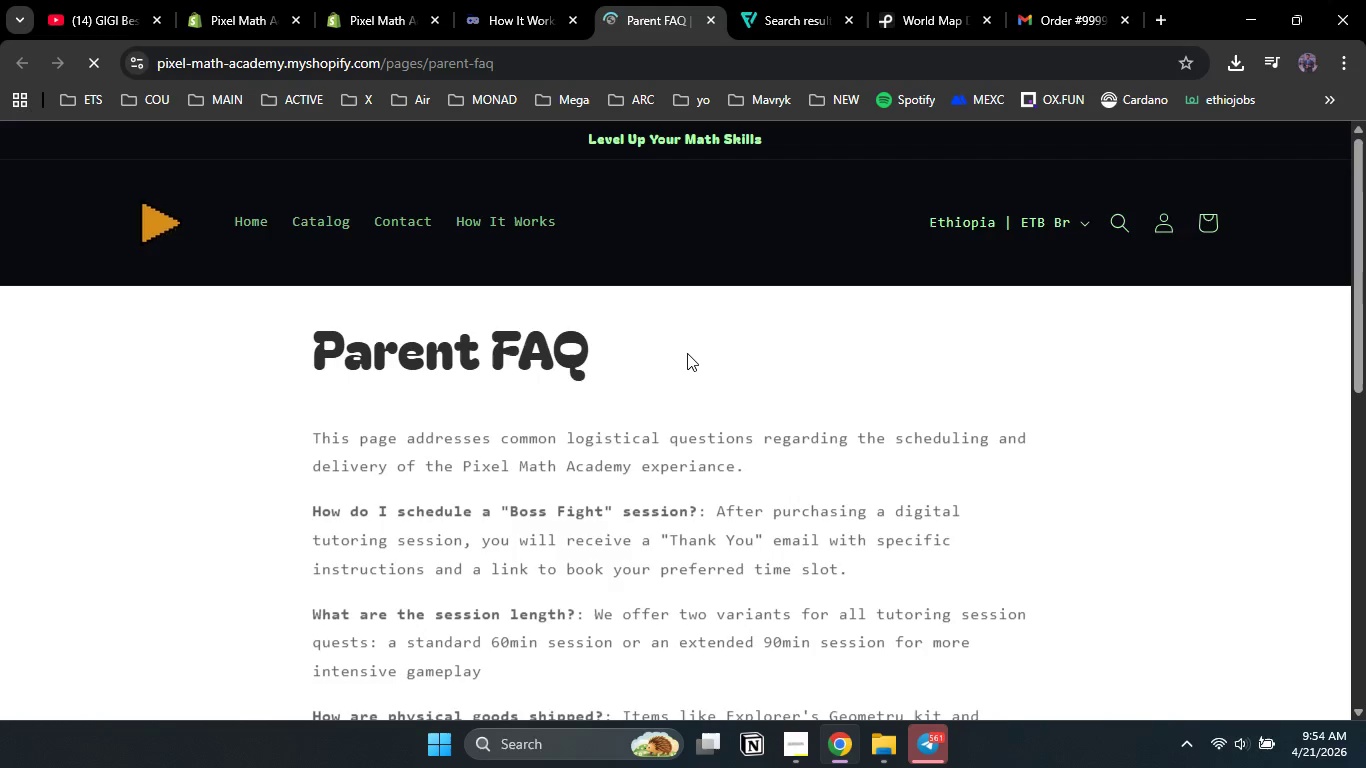 
left_click_drag(start_coordinate=[1365, 227], to_coordinate=[1365, 123])
 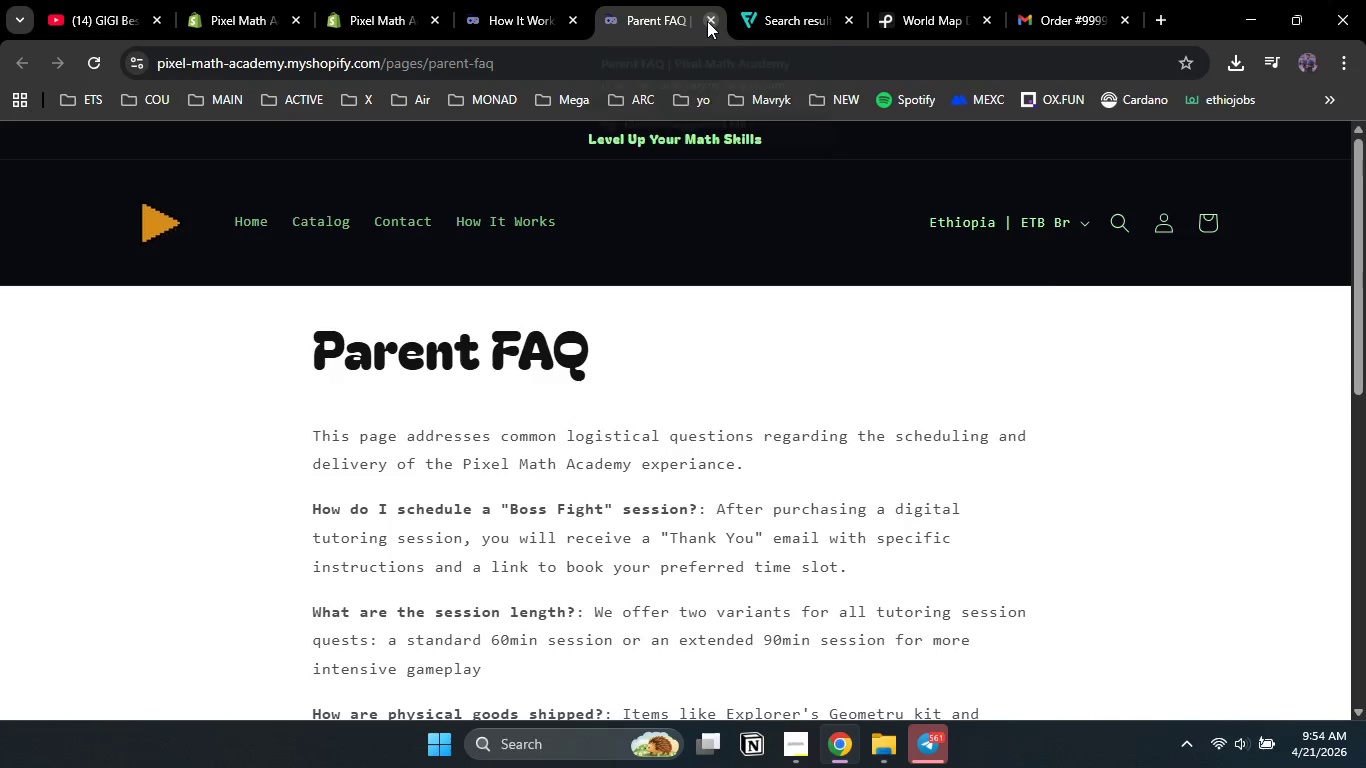 
left_click([707, 21])
 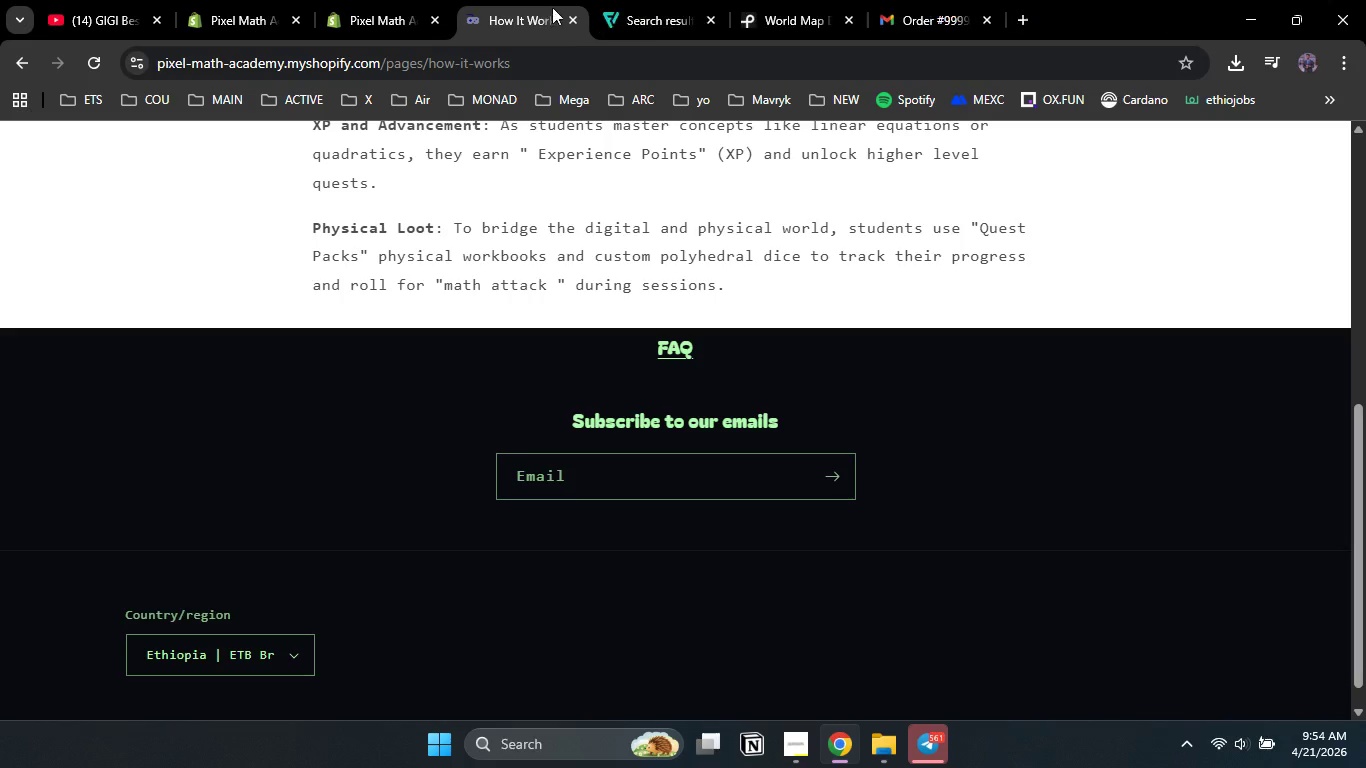 
left_click([544, 0])
 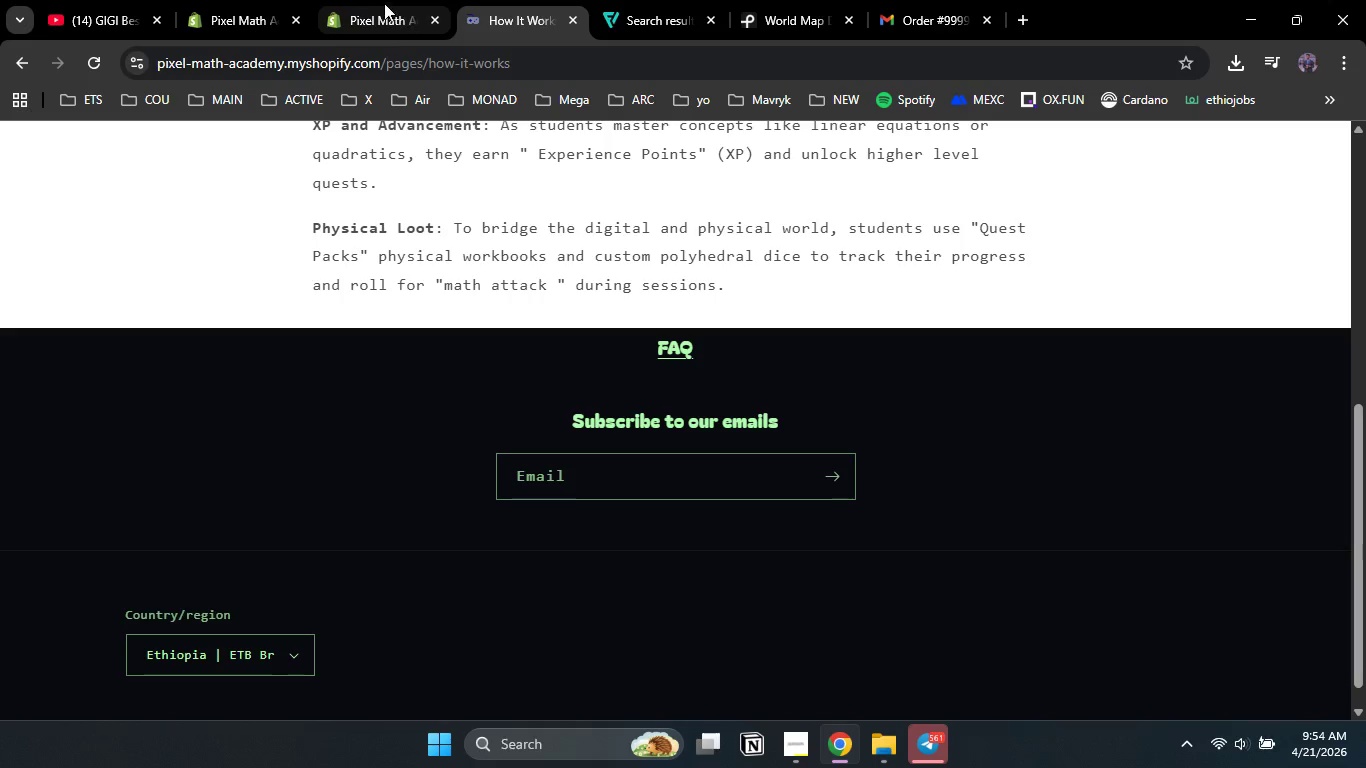 
left_click([381, 3])
 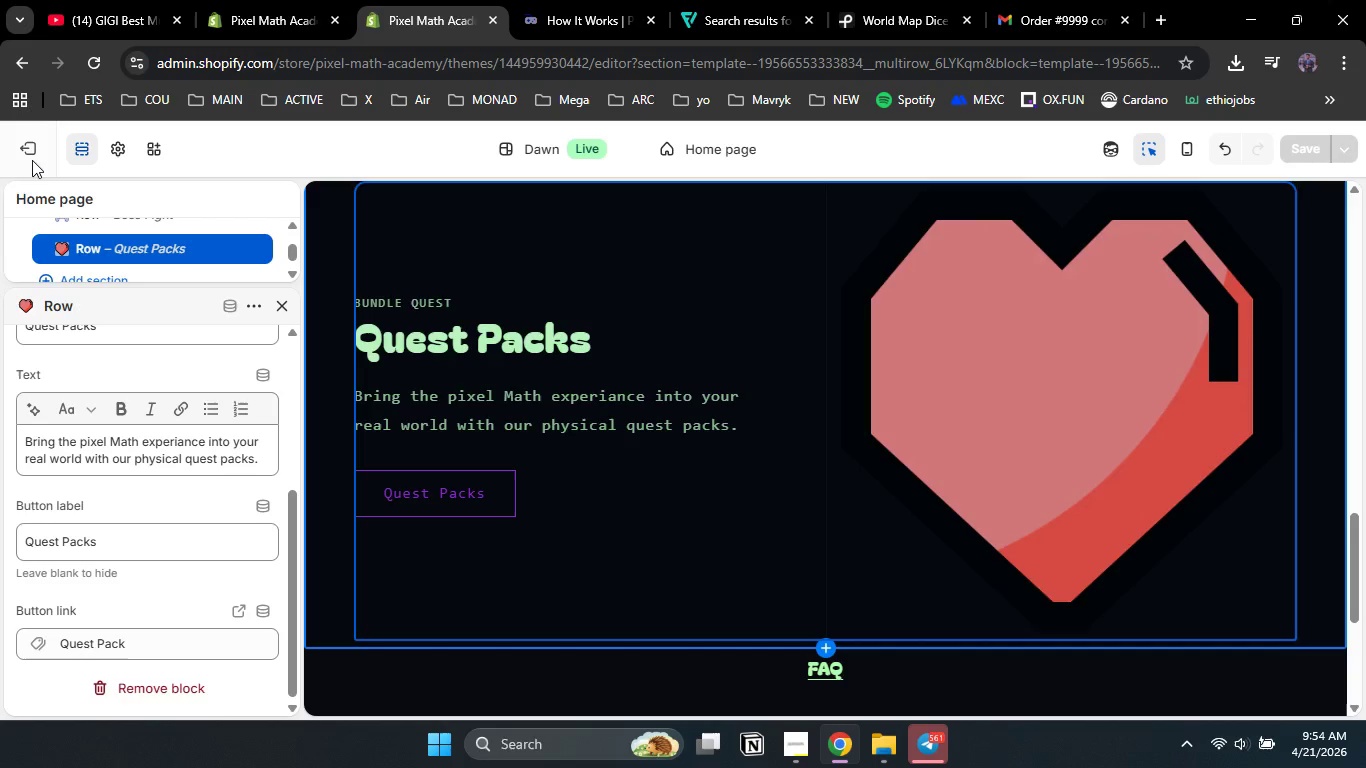 
left_click([21, 152])
 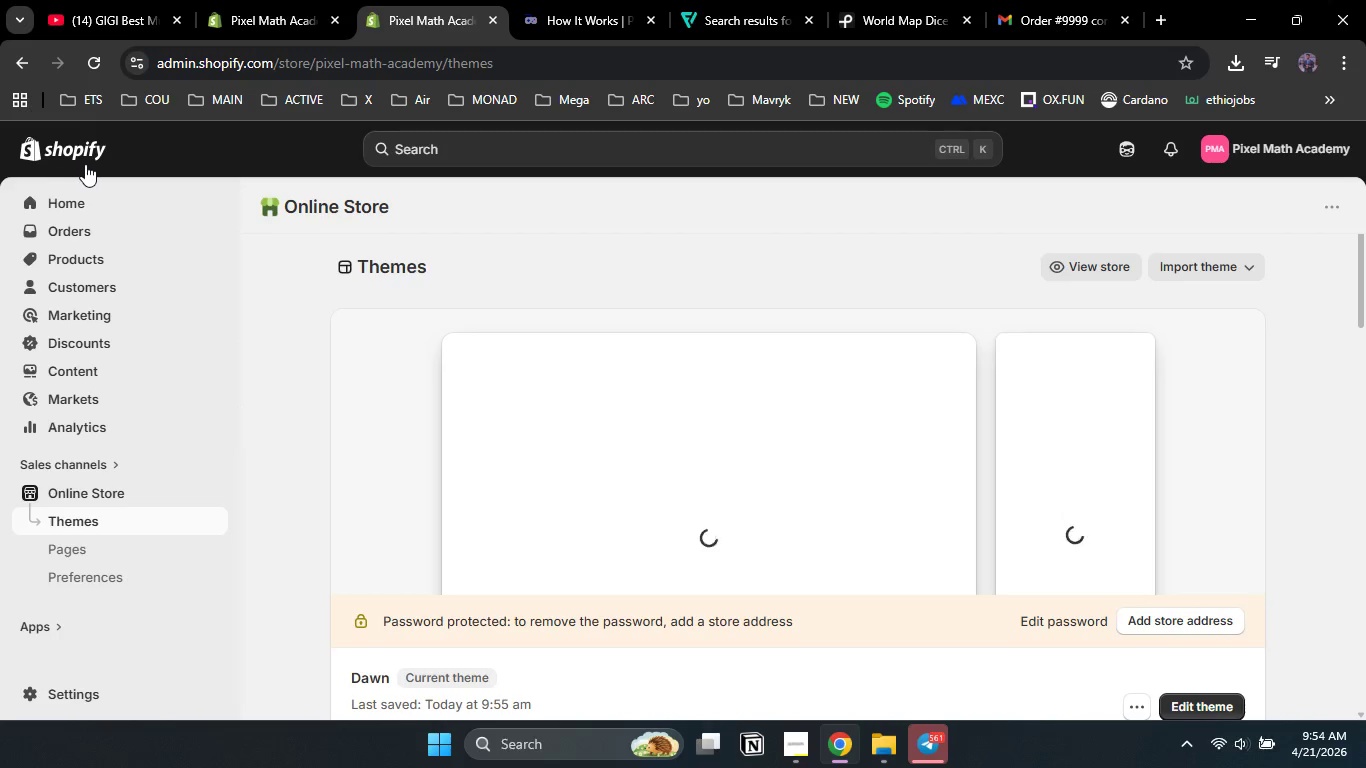 
left_click([582, 0])
 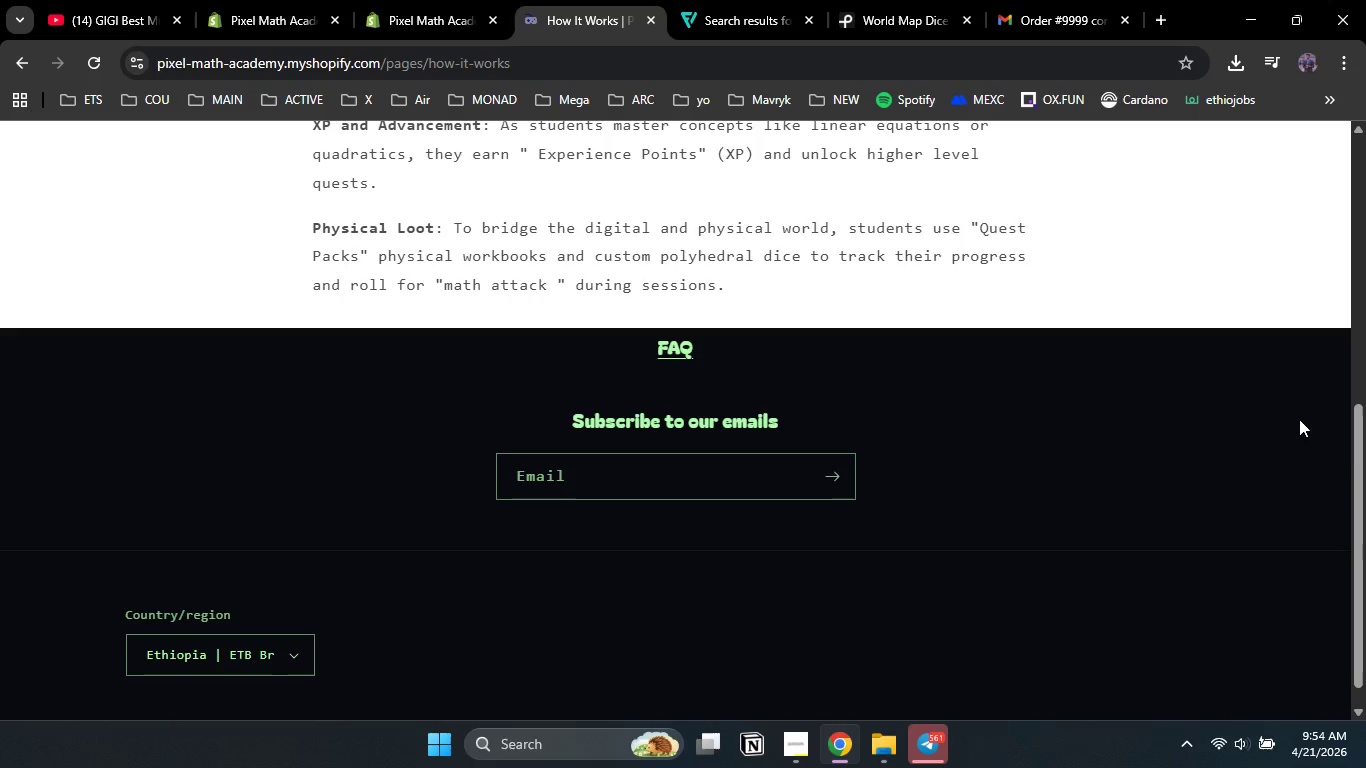 
left_click_drag(start_coordinate=[1365, 462], to_coordinate=[1362, 172])
 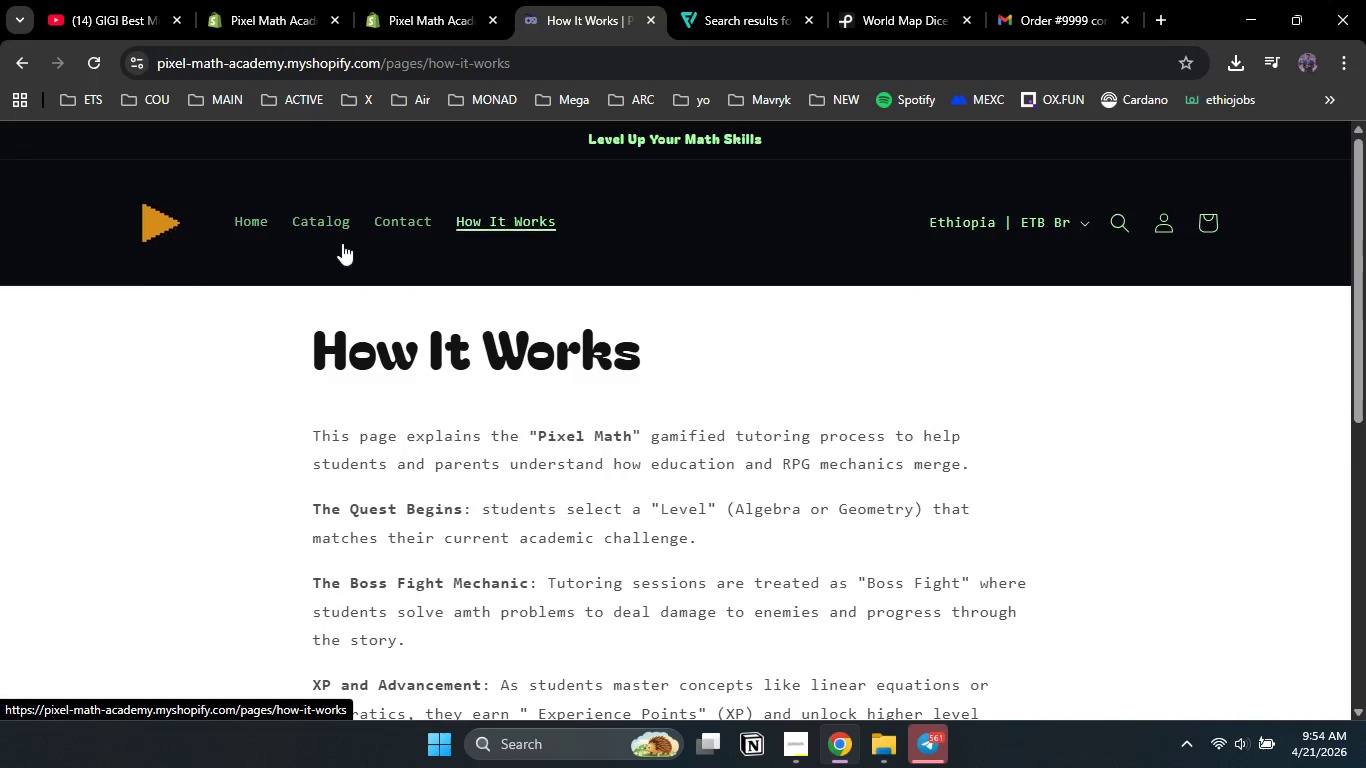 
left_click([249, 225])
 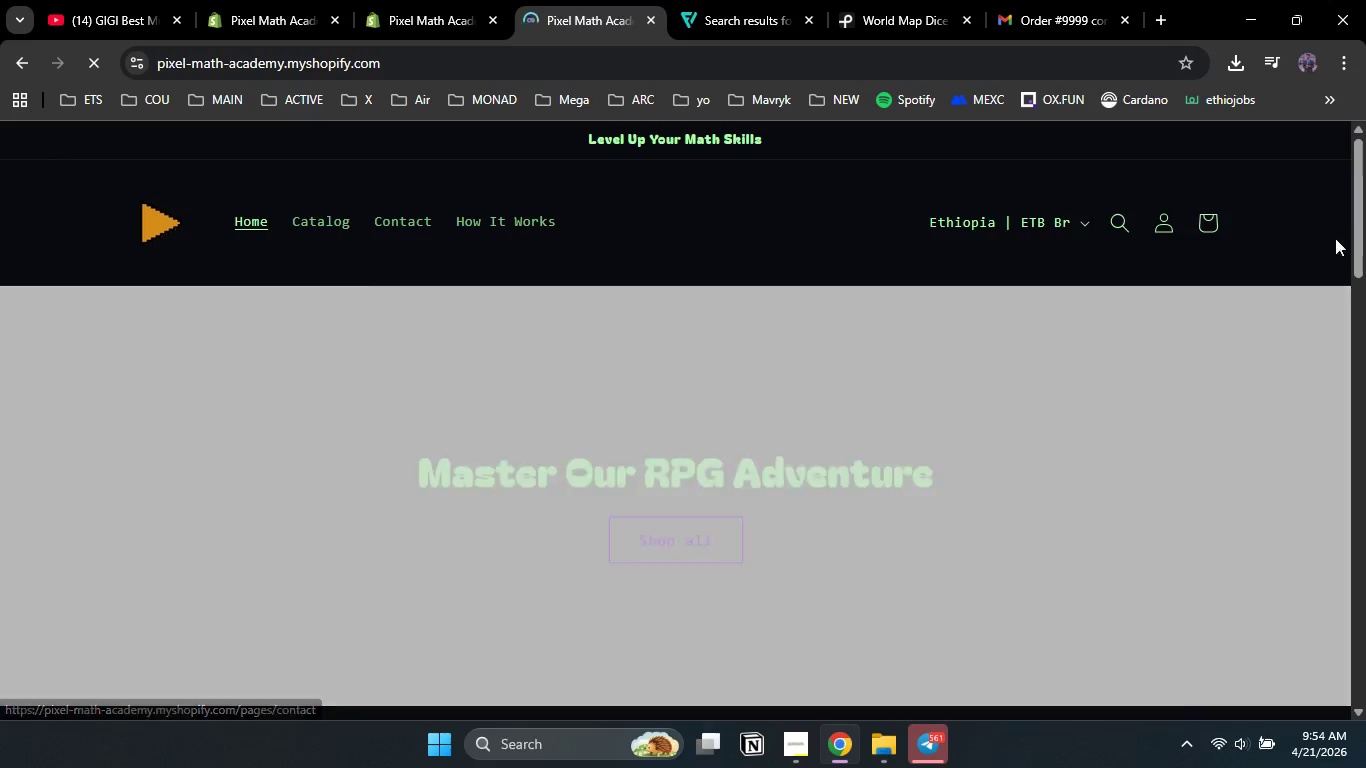 
left_click_drag(start_coordinate=[1363, 217], to_coordinate=[1365, 371])
 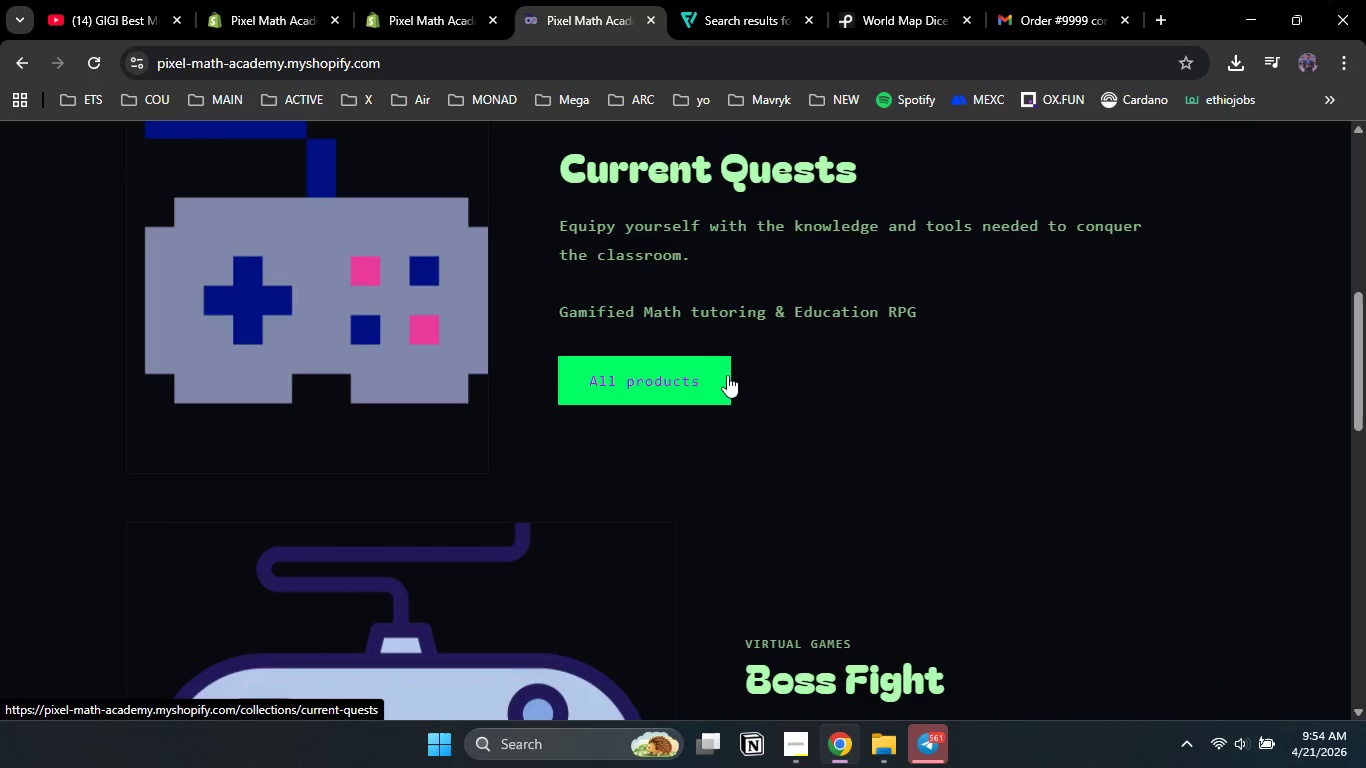 
left_click_drag(start_coordinate=[1363, 335], to_coordinate=[1360, 267])
 